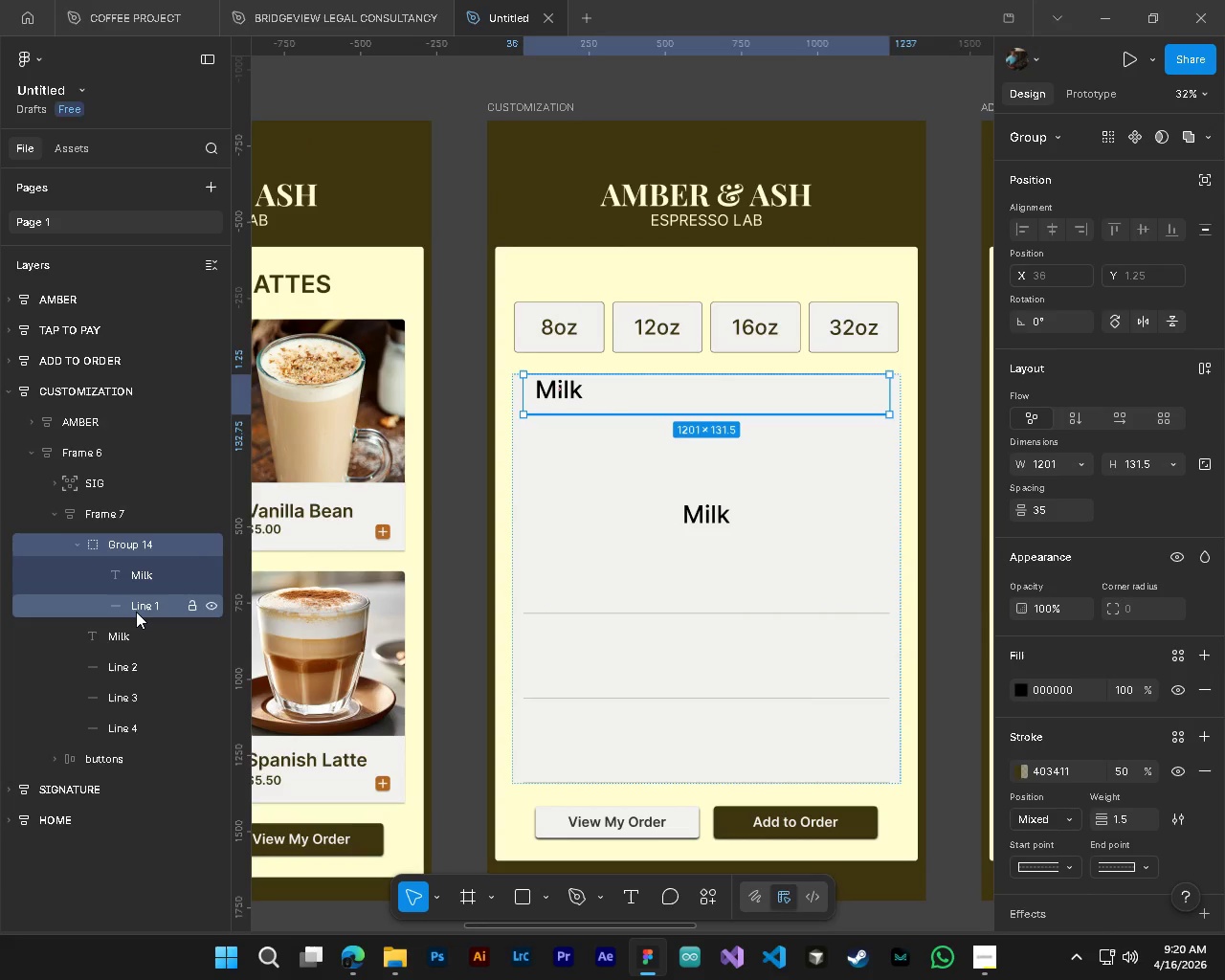 
left_click([136, 612])
 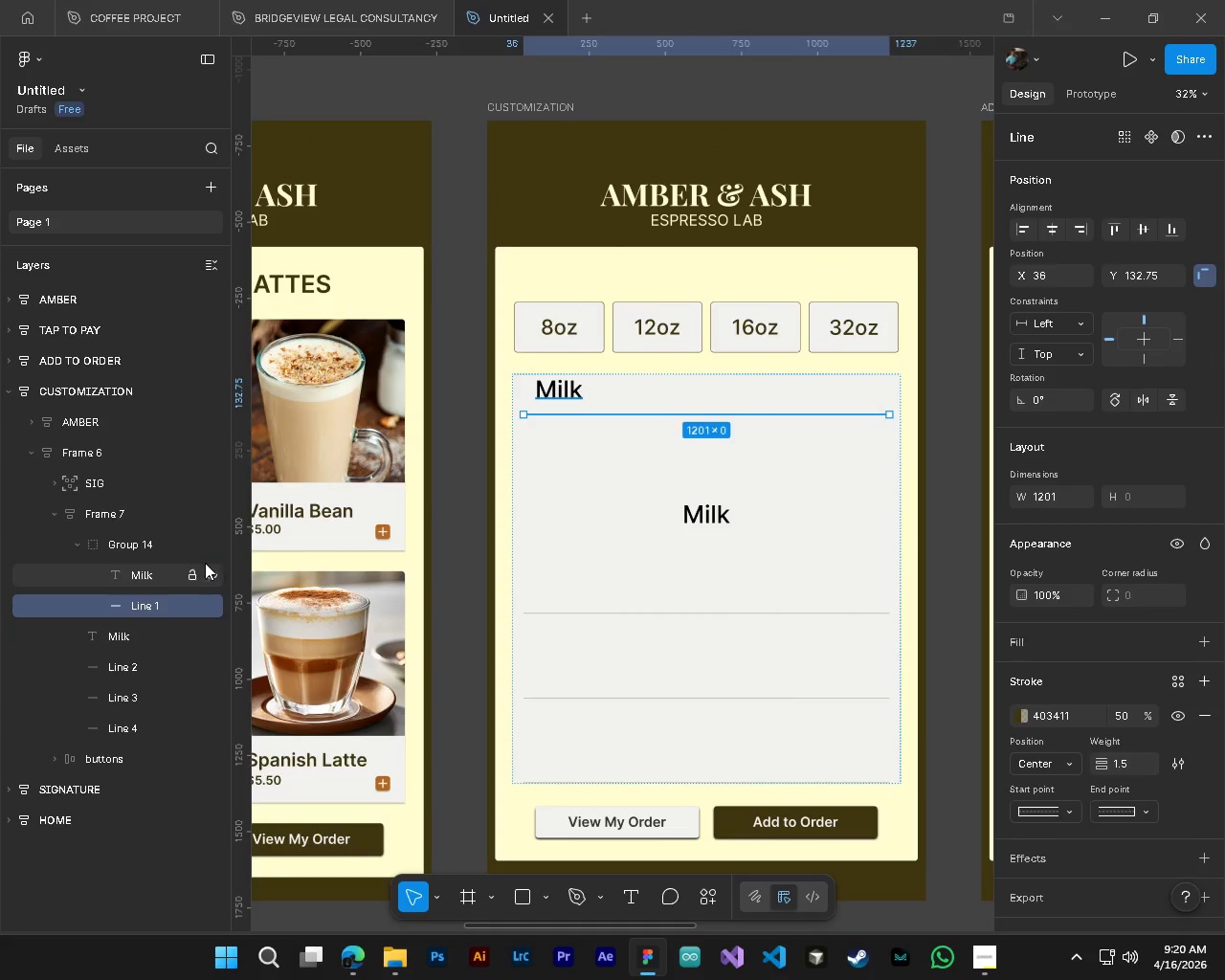 
left_click([141, 573])
 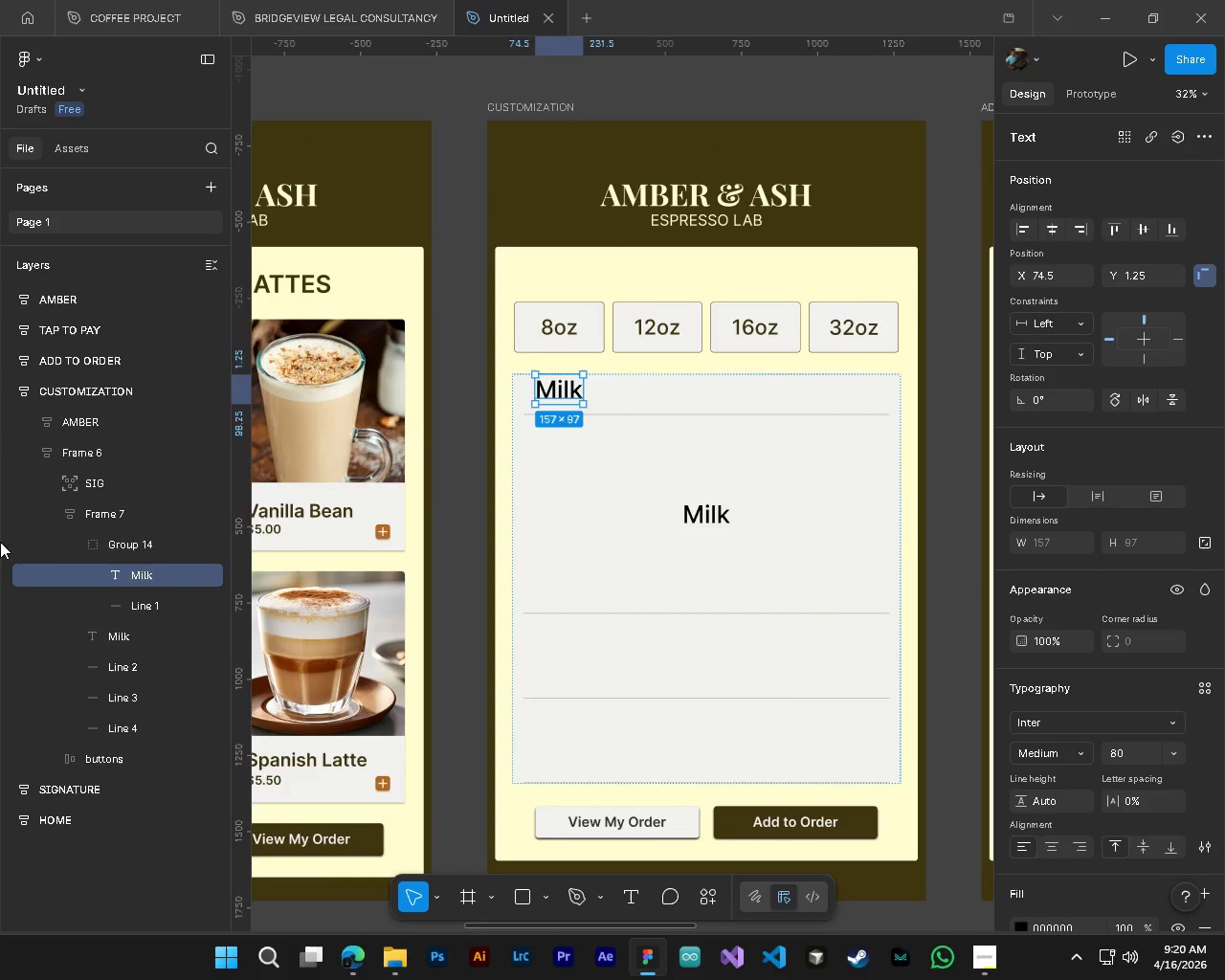 
left_click([112, 546])
 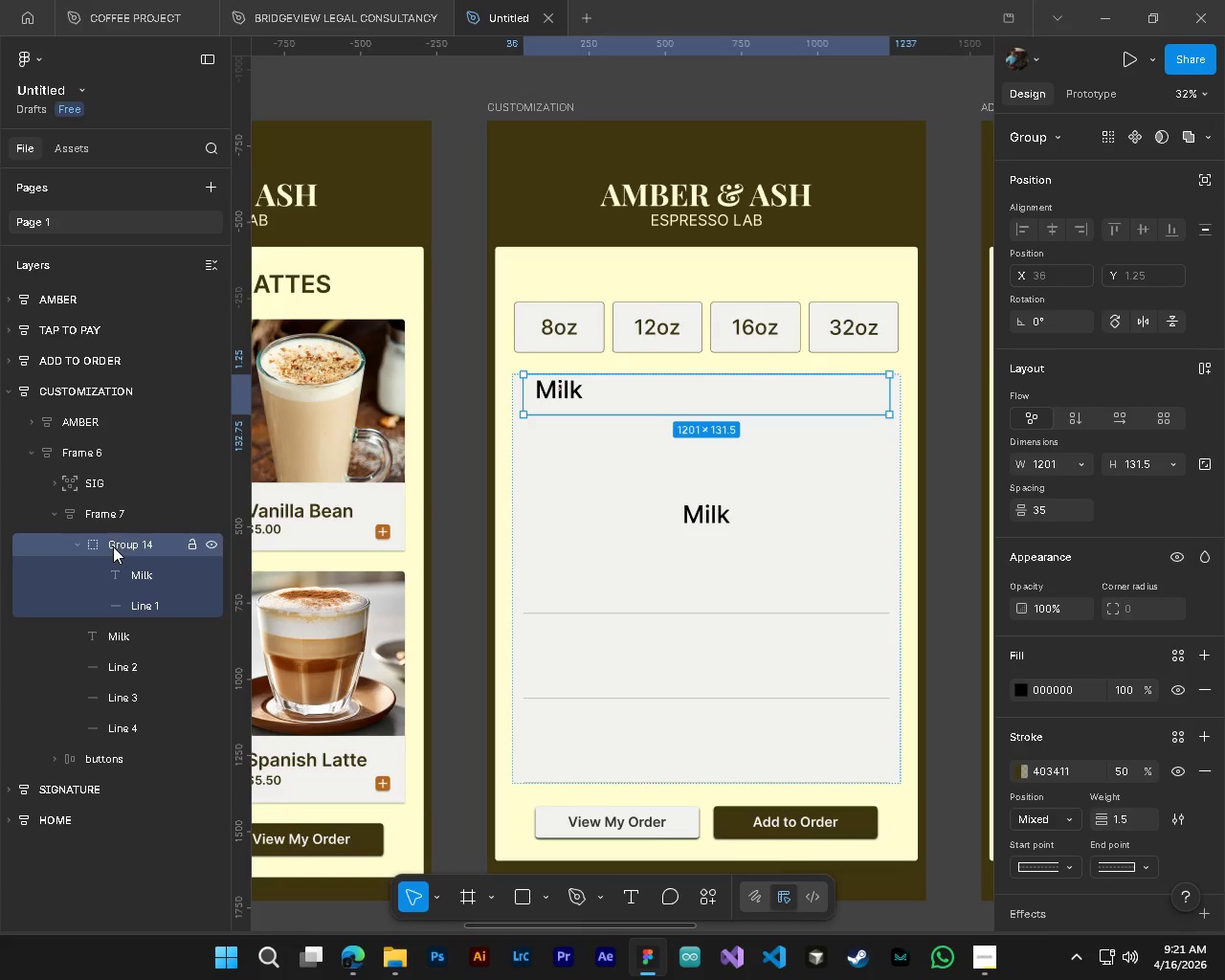 
left_click([125, 641])
 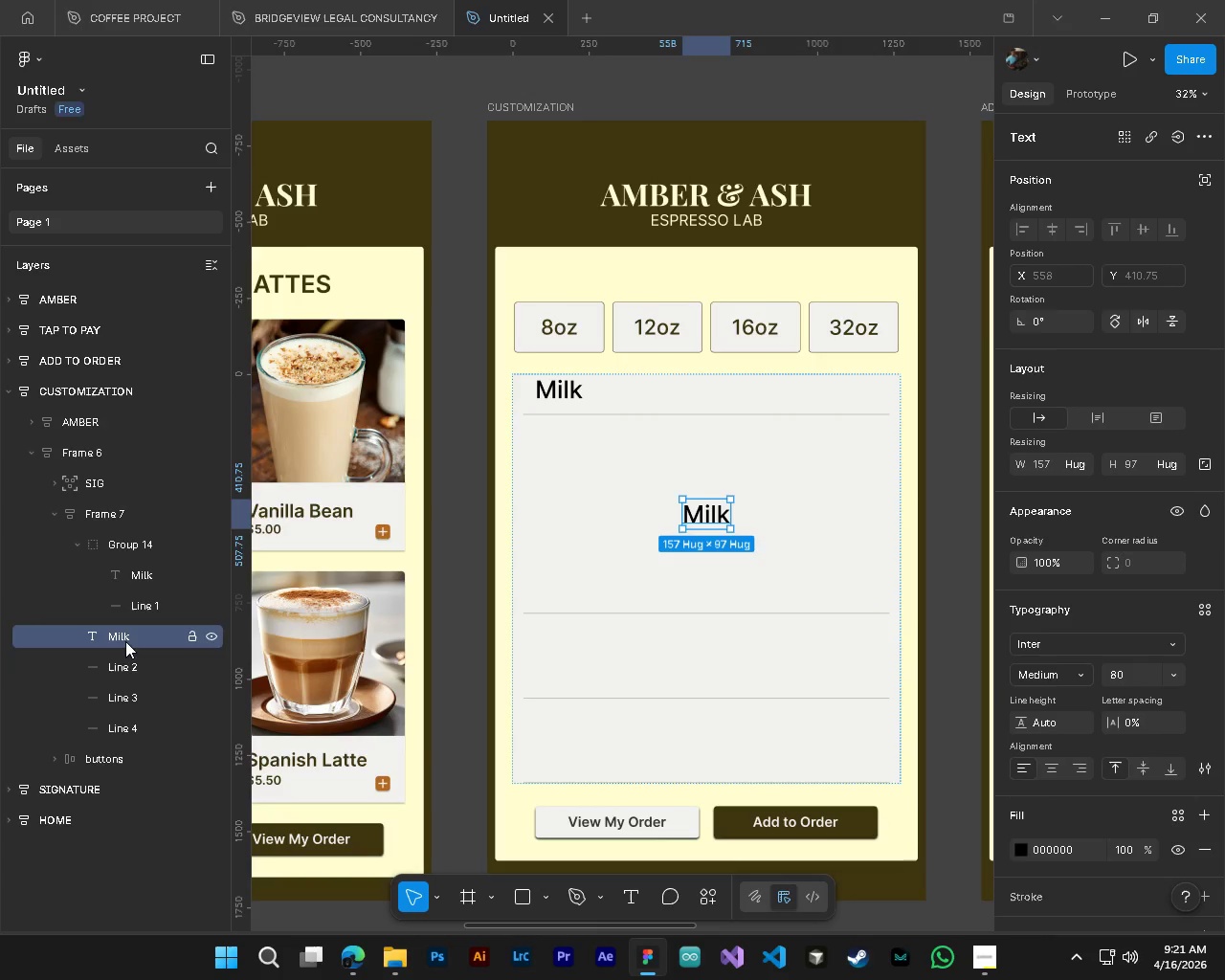 
hold_key(key=ControlLeft, duration=1.45)
hold_key(key=AltLeft, duration=0.7)
scroll: coordinate [767, 519], scroll_direction: up, amount: 4.0
 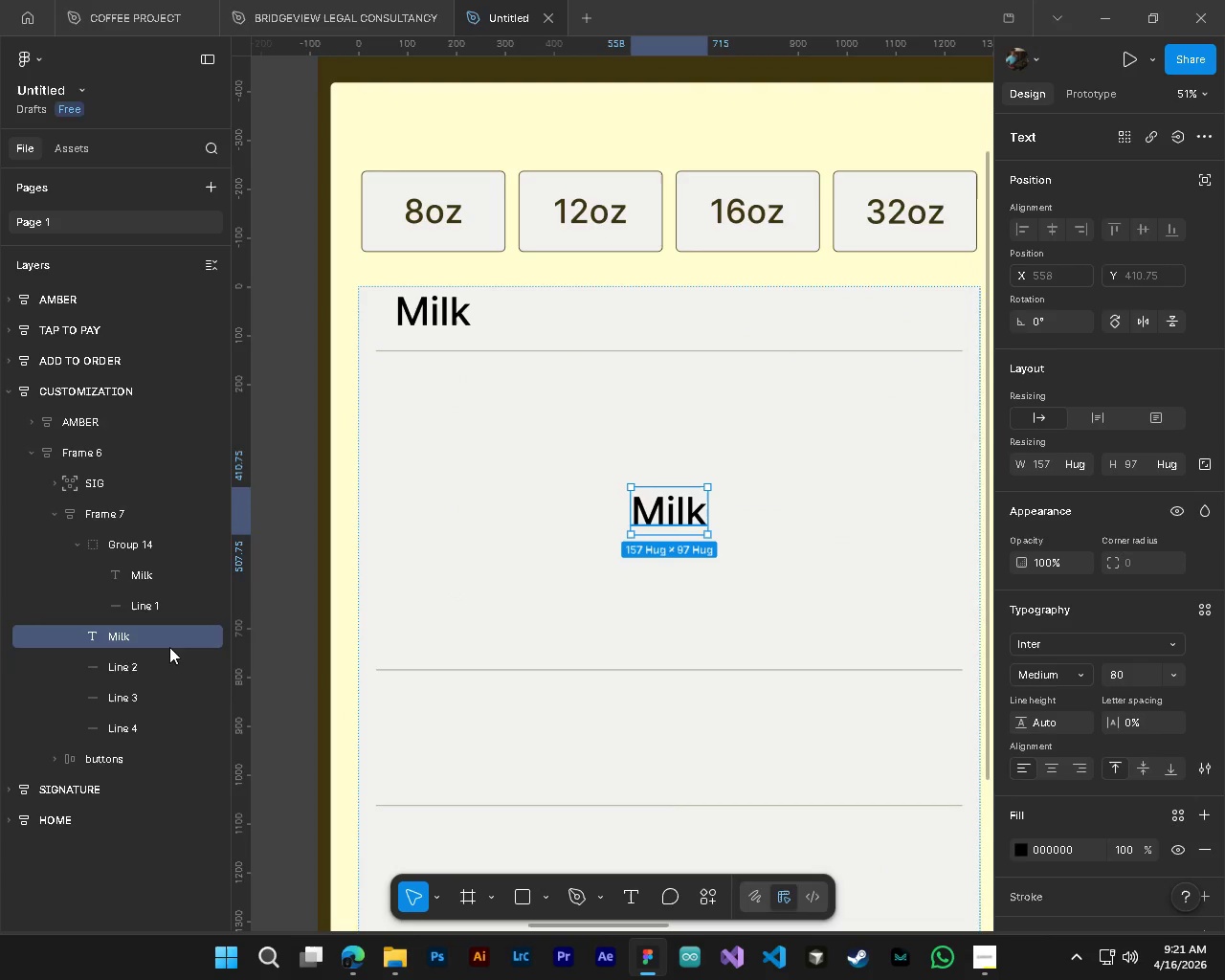 
left_click([110, 674])
 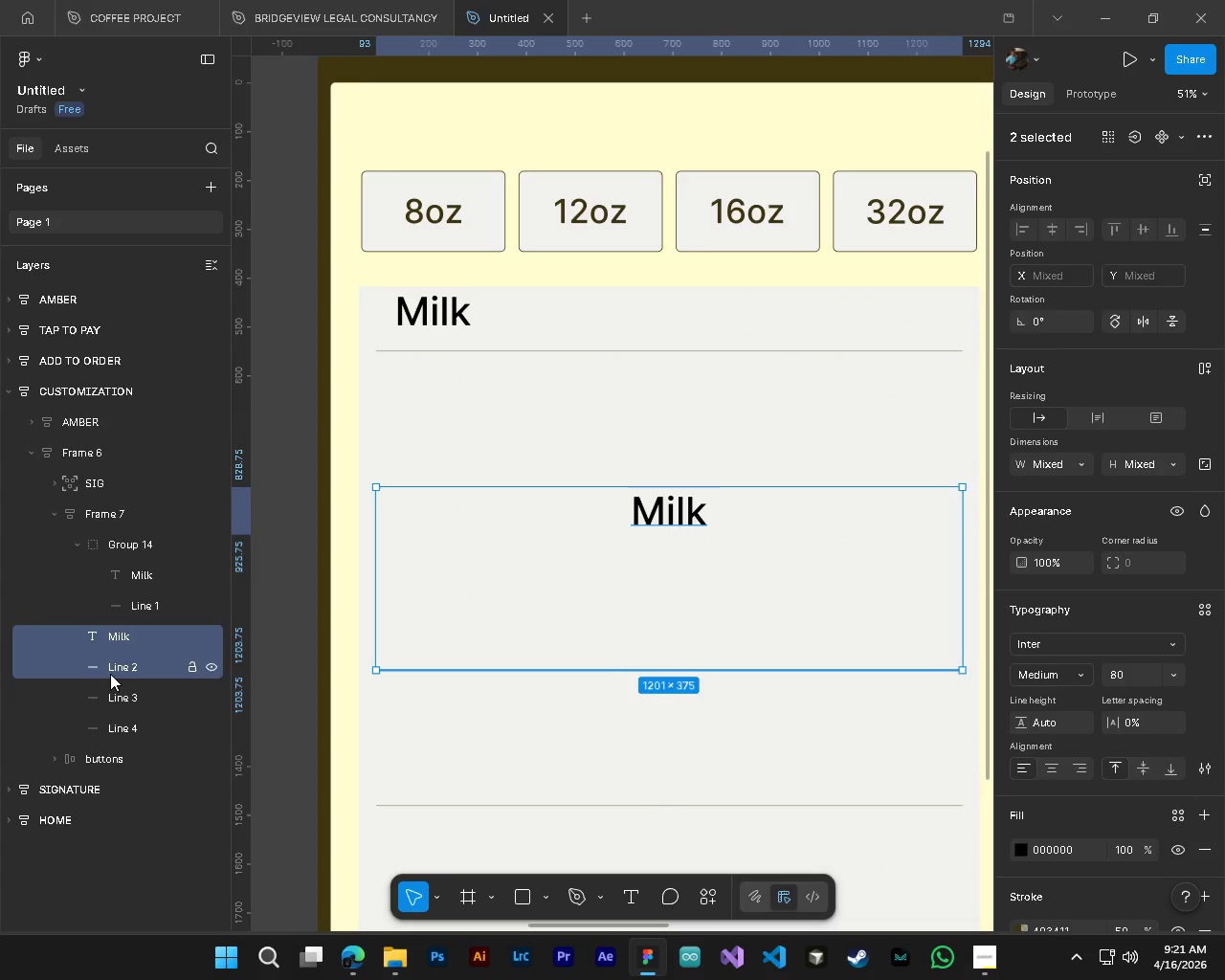 
key(Control+G)
 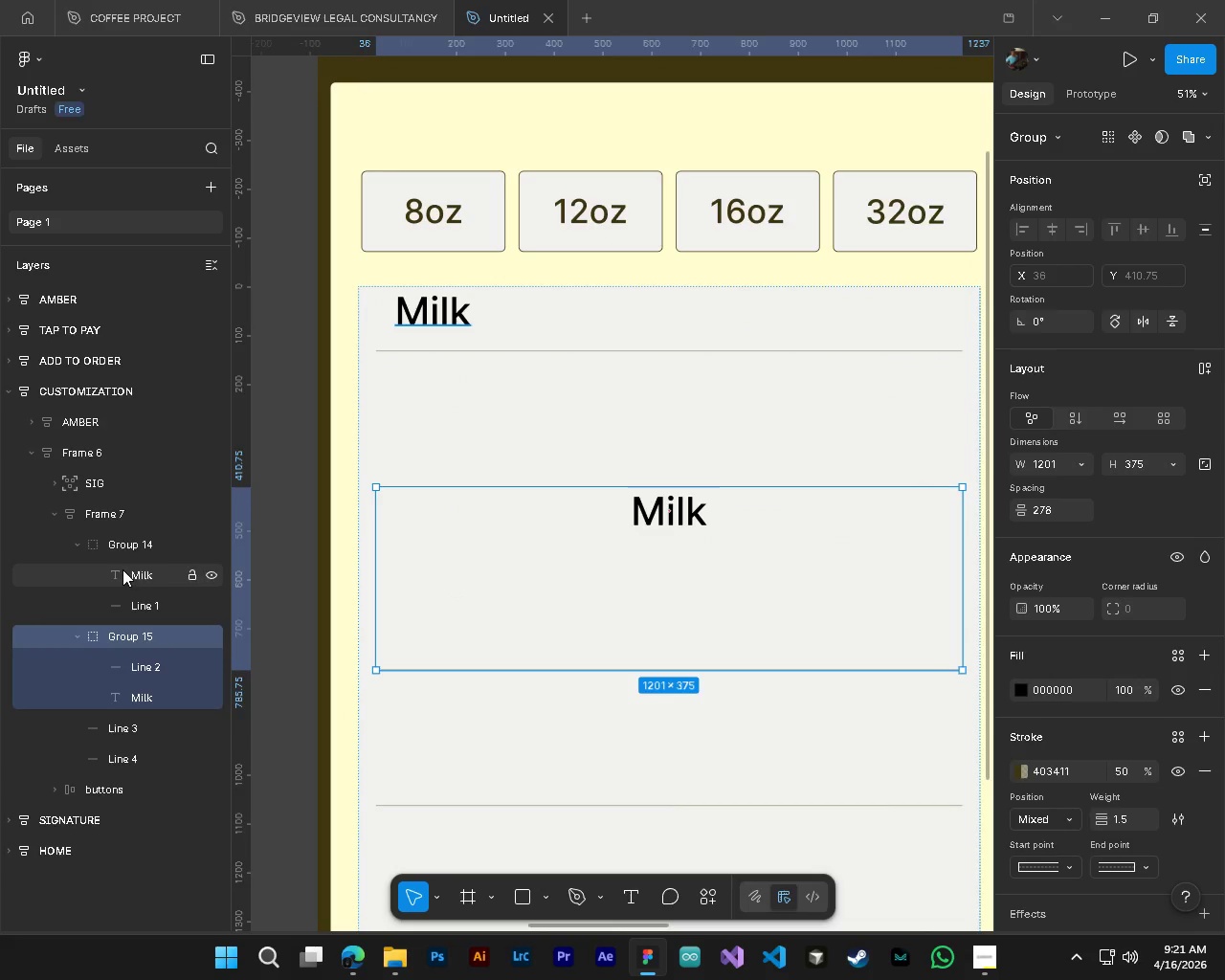 
double_click([120, 544])
 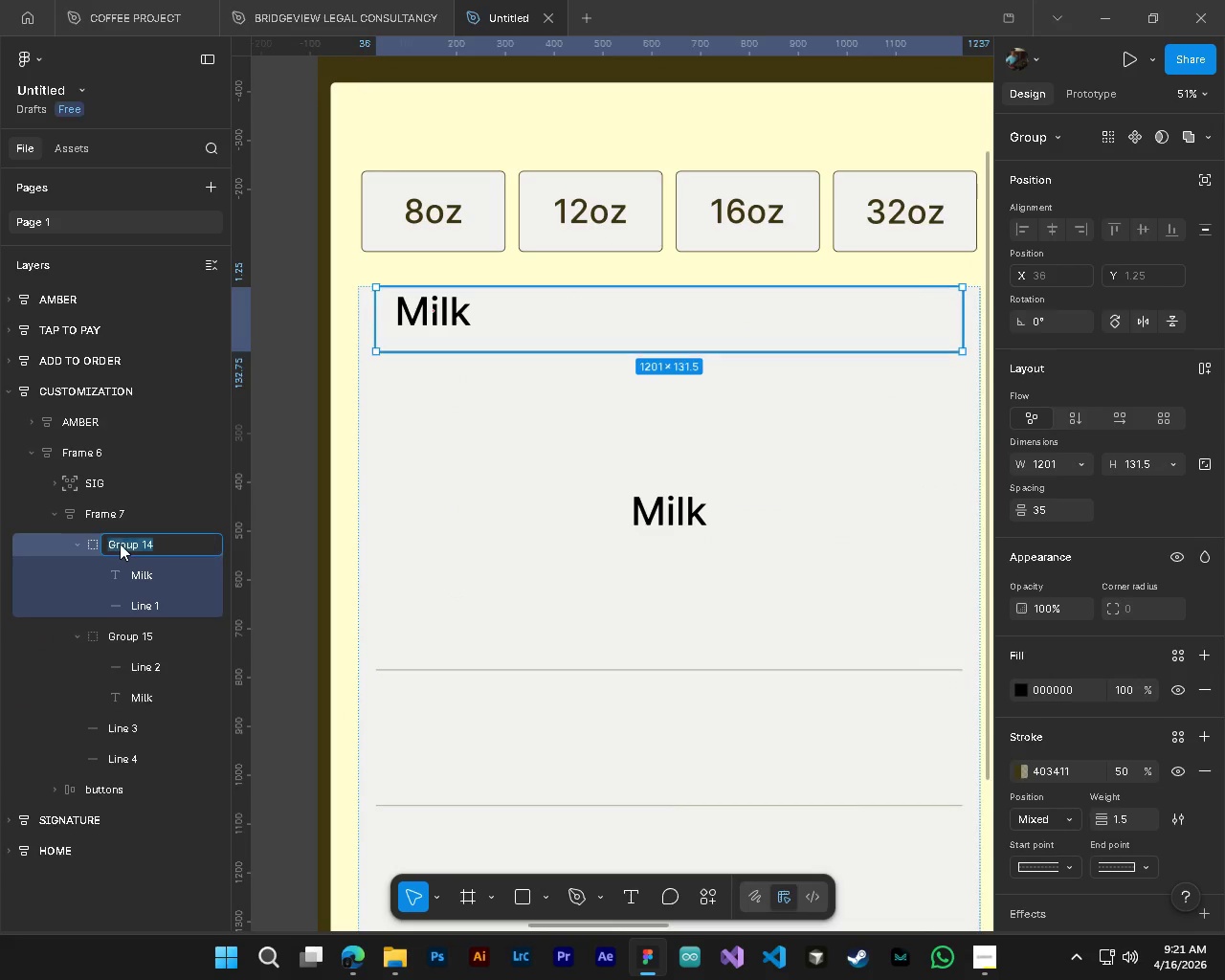 
key(1)
 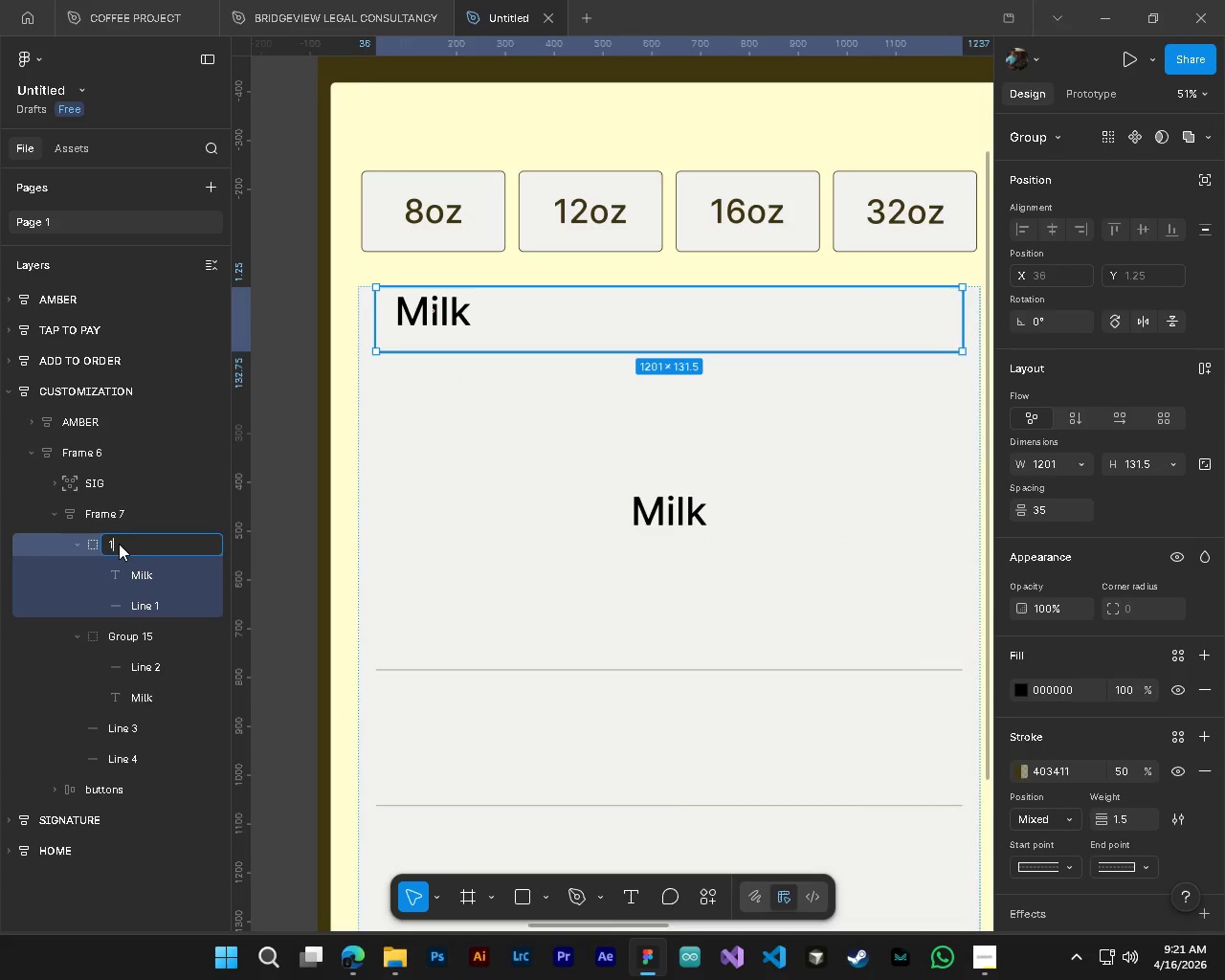 
key(NumpadEnter)
 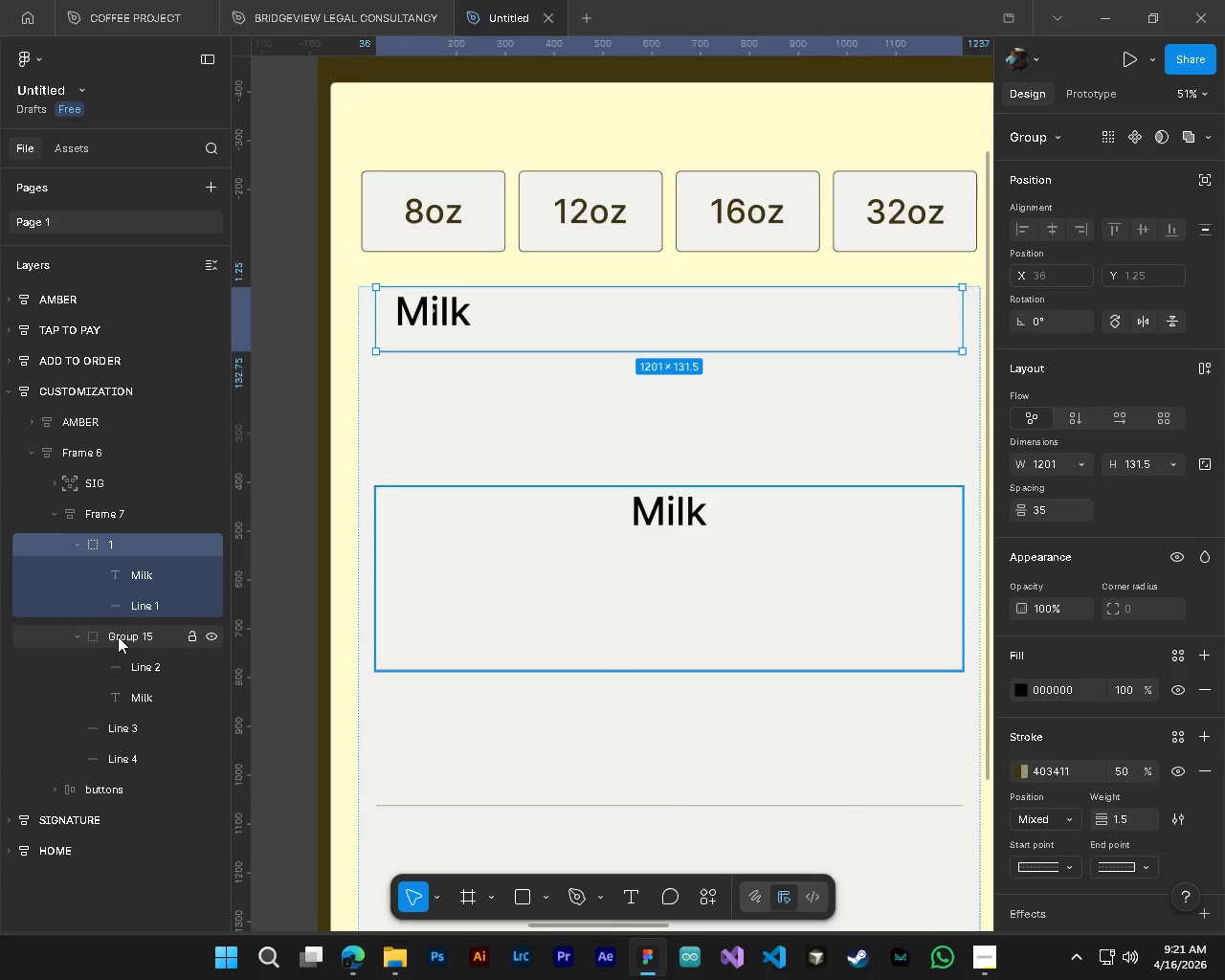 
double_click([118, 636])
 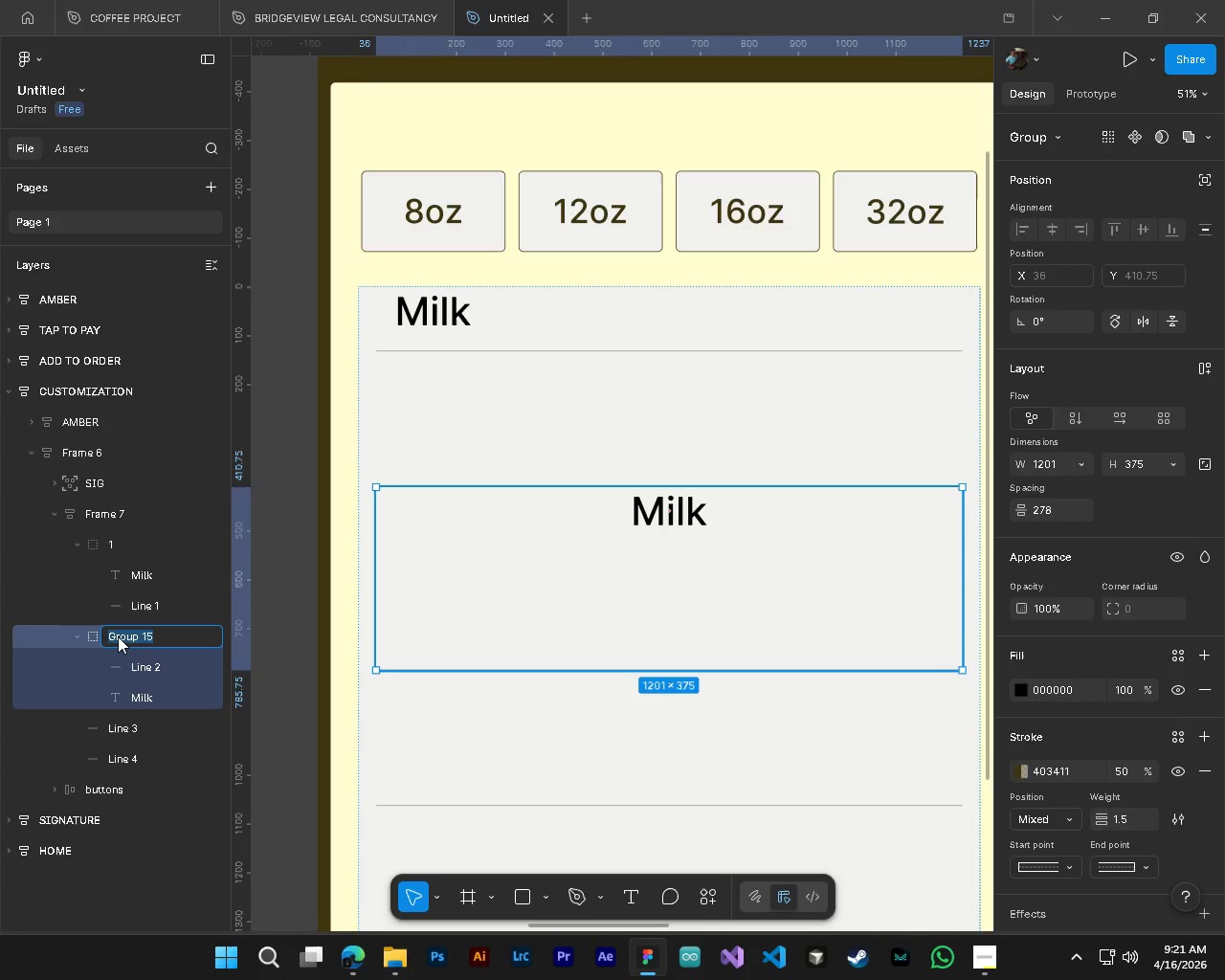 
key(2)
 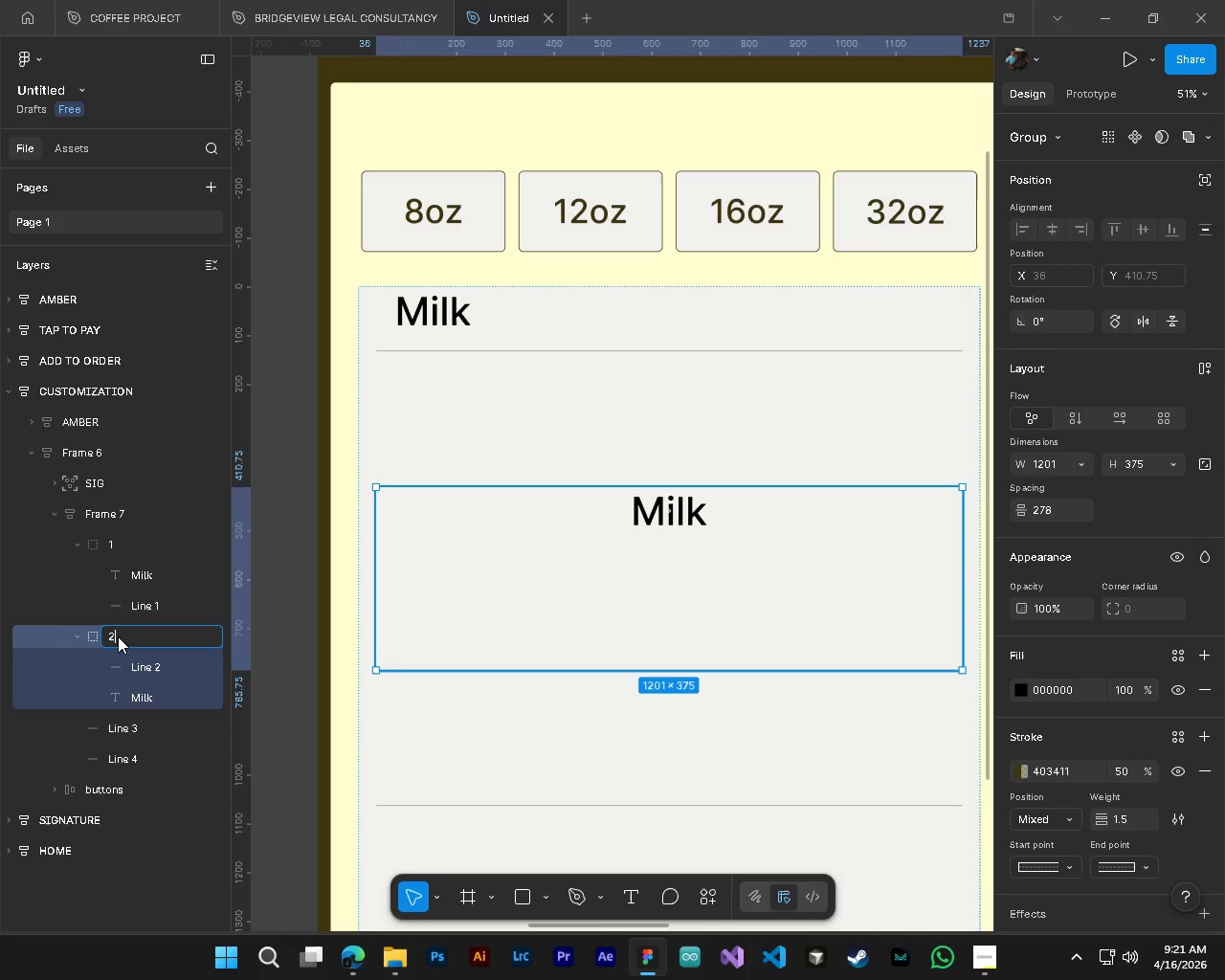 
key(NumpadEnter)
 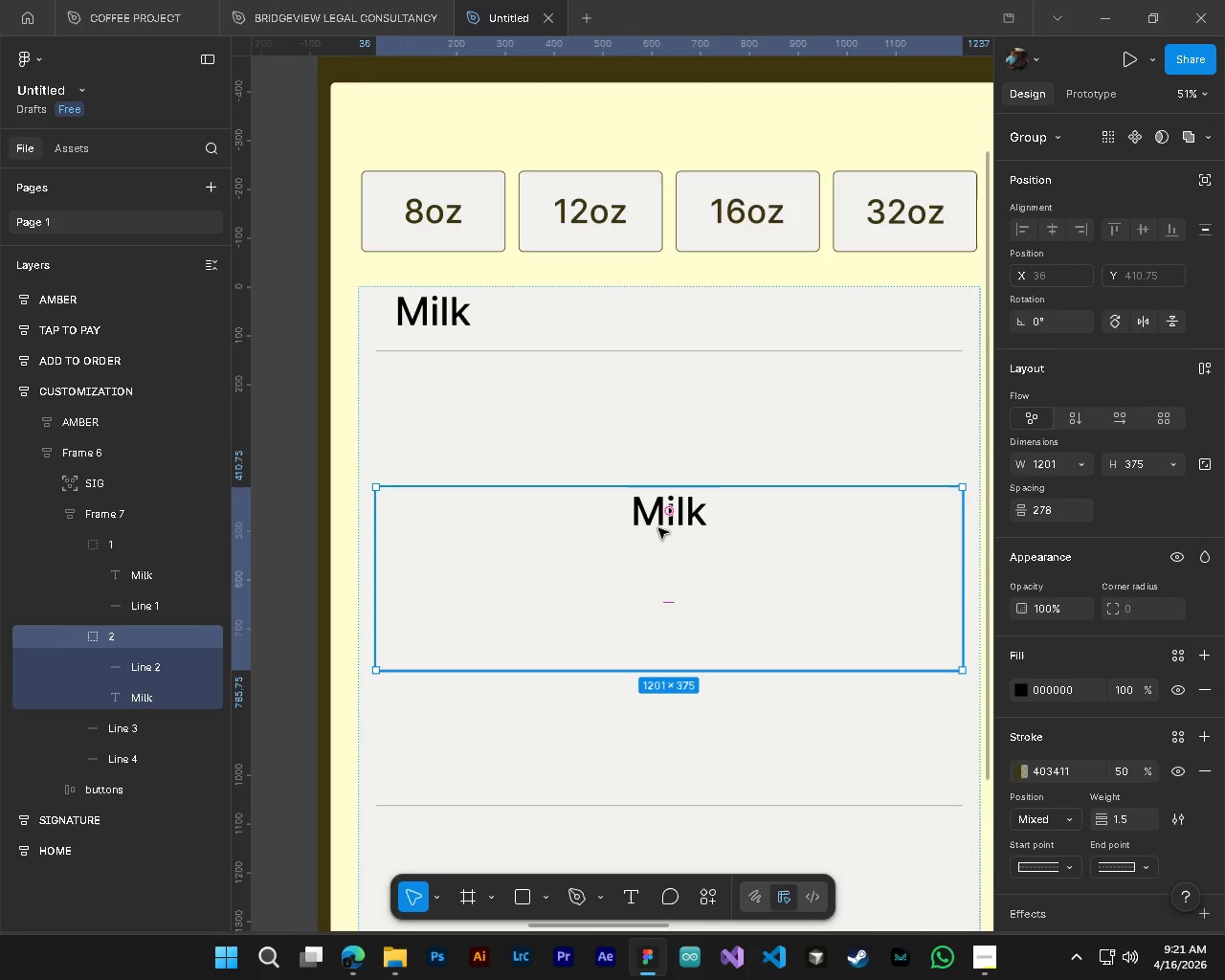 
hold_key(key=ControlLeft, duration=2.72)
 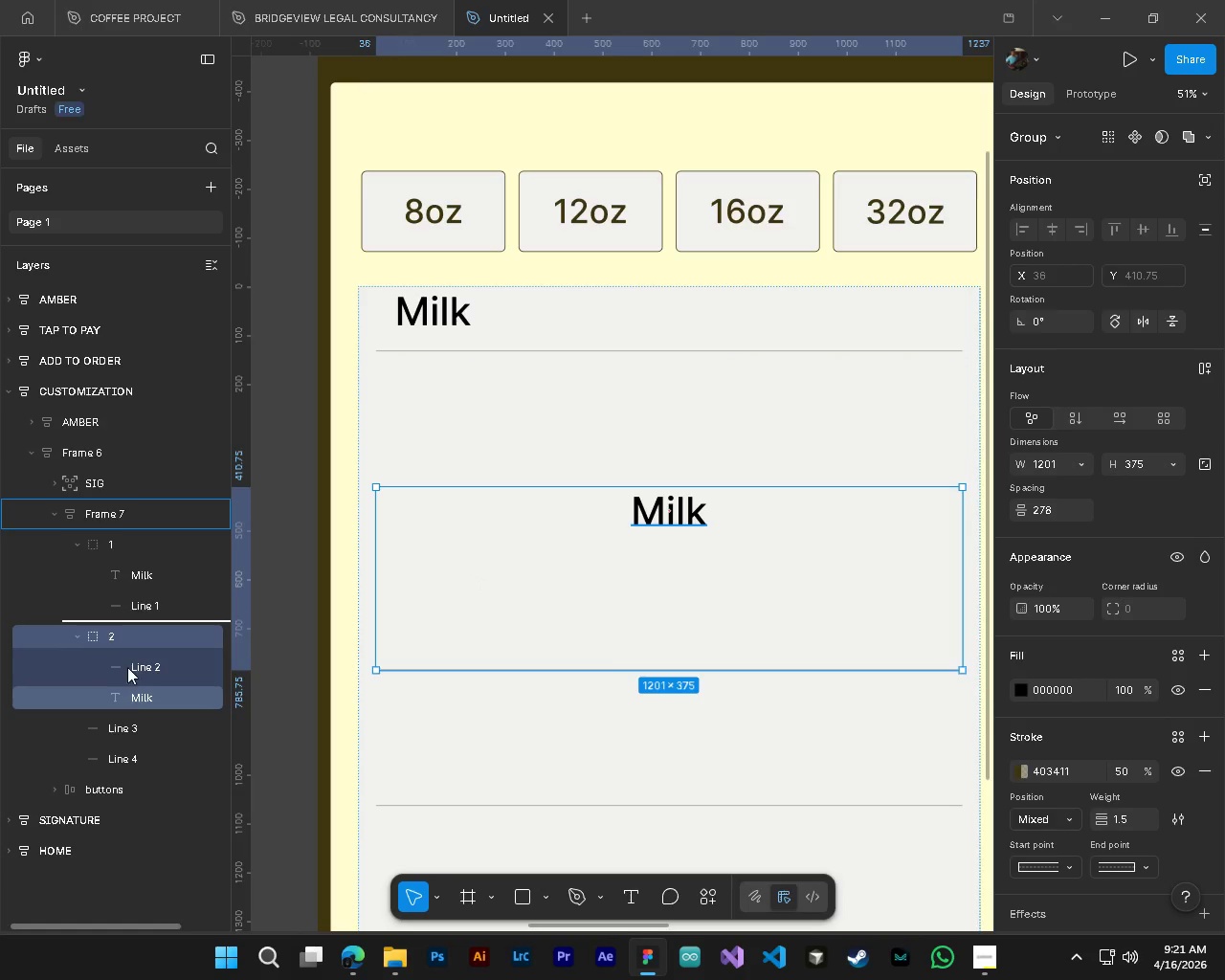 
left_click([132, 702])
 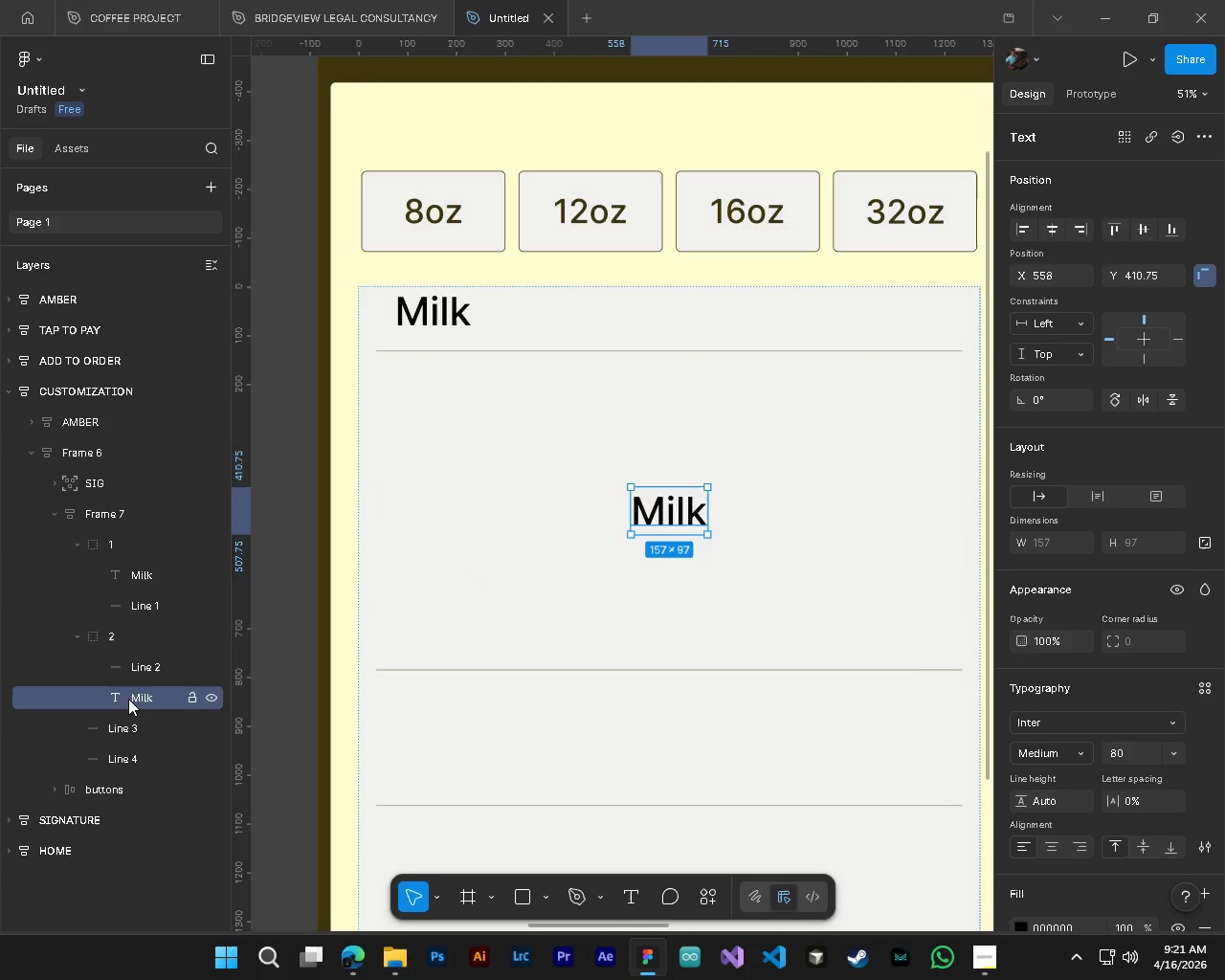 
left_click_drag(start_coordinate=[128, 699], to_coordinate=[130, 655])
 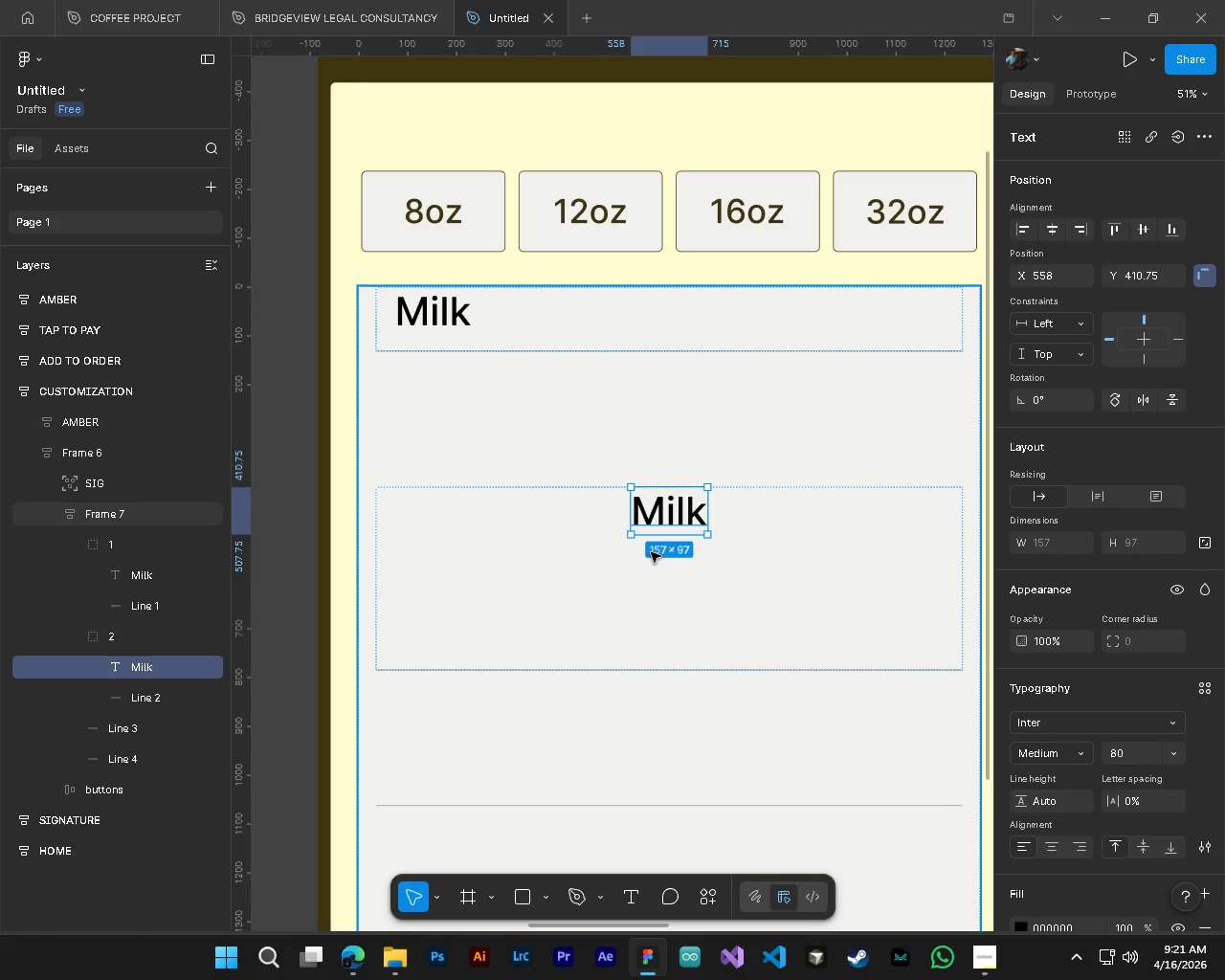 
hold_key(key=ControlLeft, duration=0.39)
hold_key(key=AltLeft, duration=0.36)
scroll: coordinate [663, 550], scroll_direction: down, amount: 5.0
 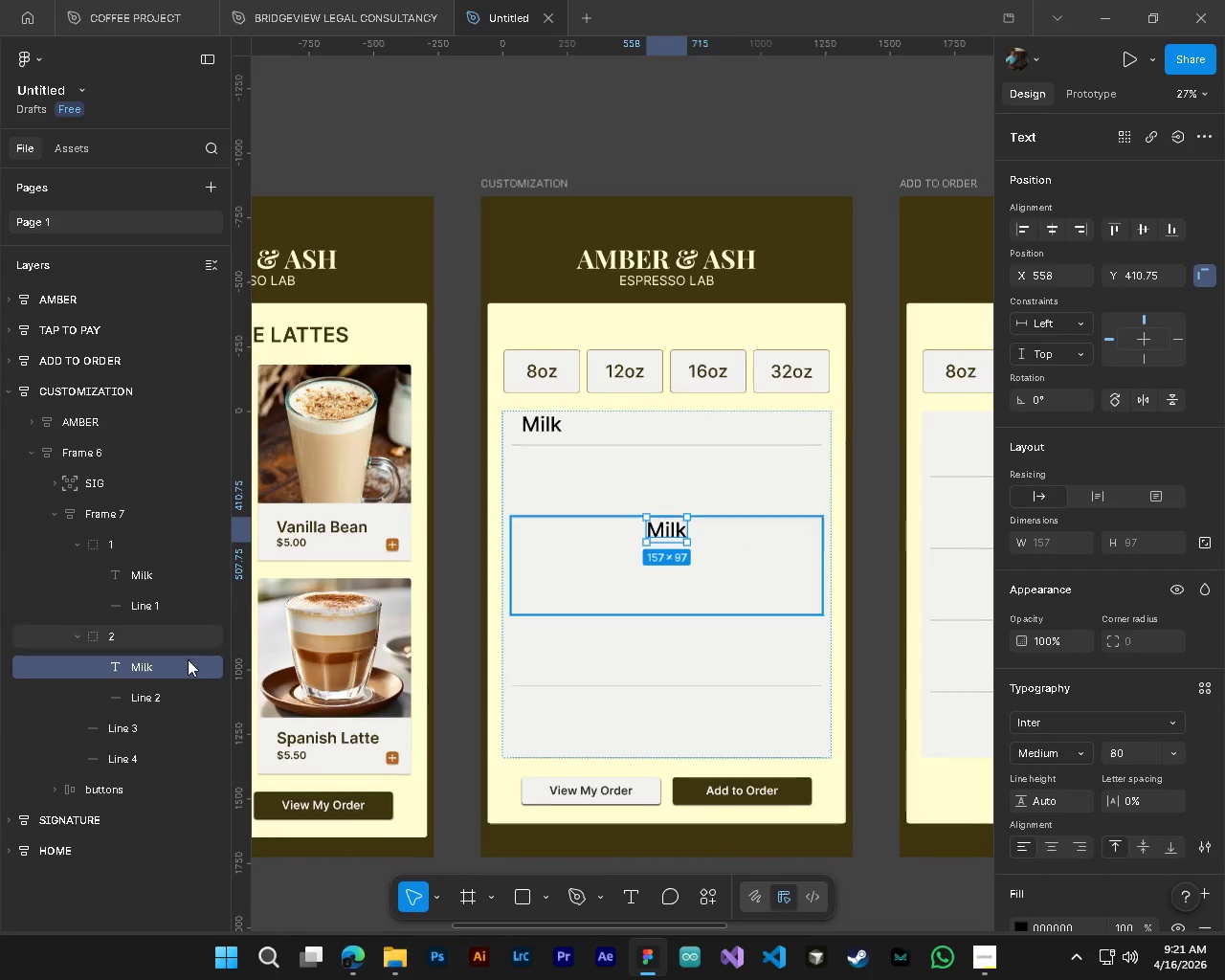 
hold_key(key=ControlLeft, duration=1.62)
left_click([140, 701])
 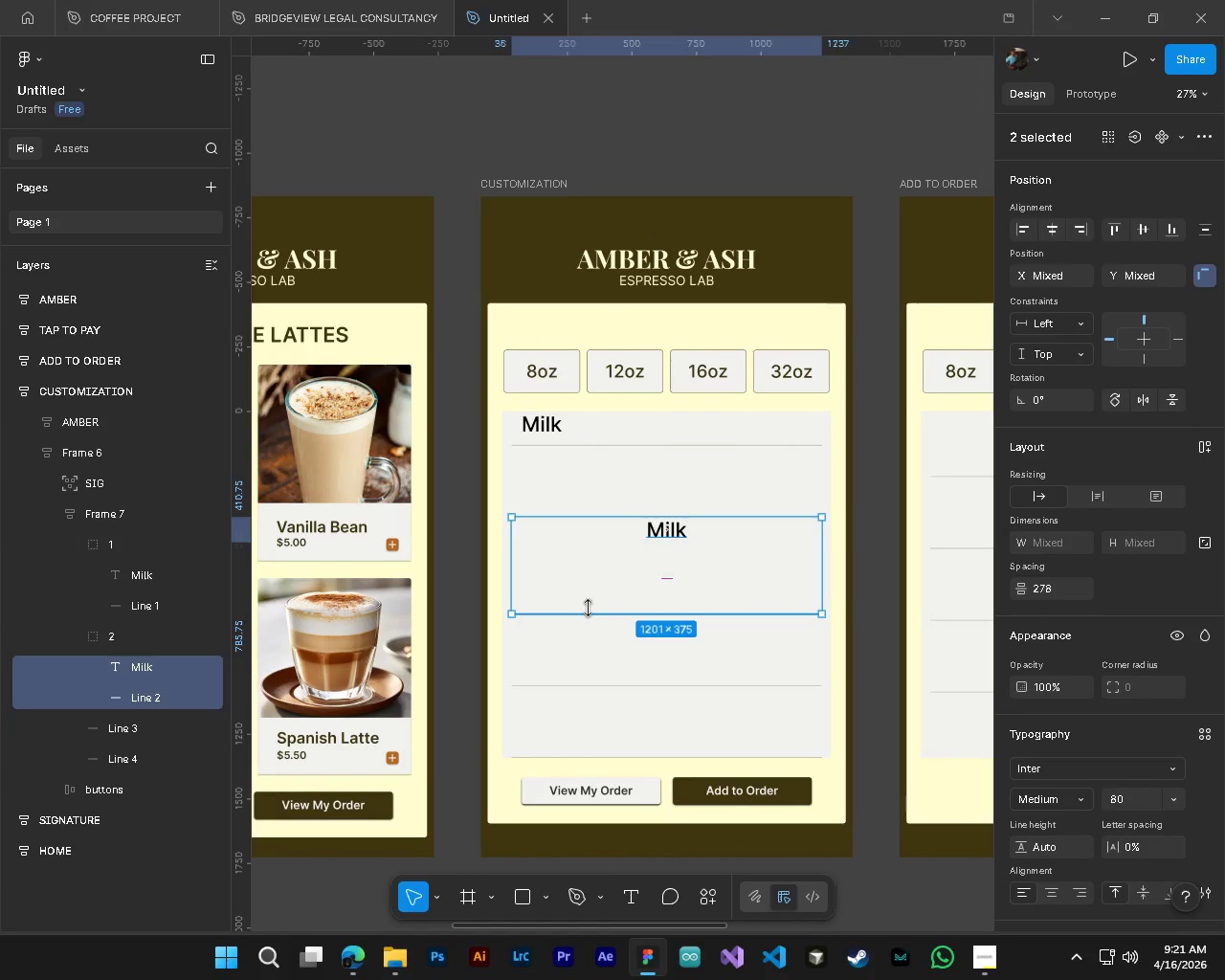 
key(Alt+Control+AltLeft)
 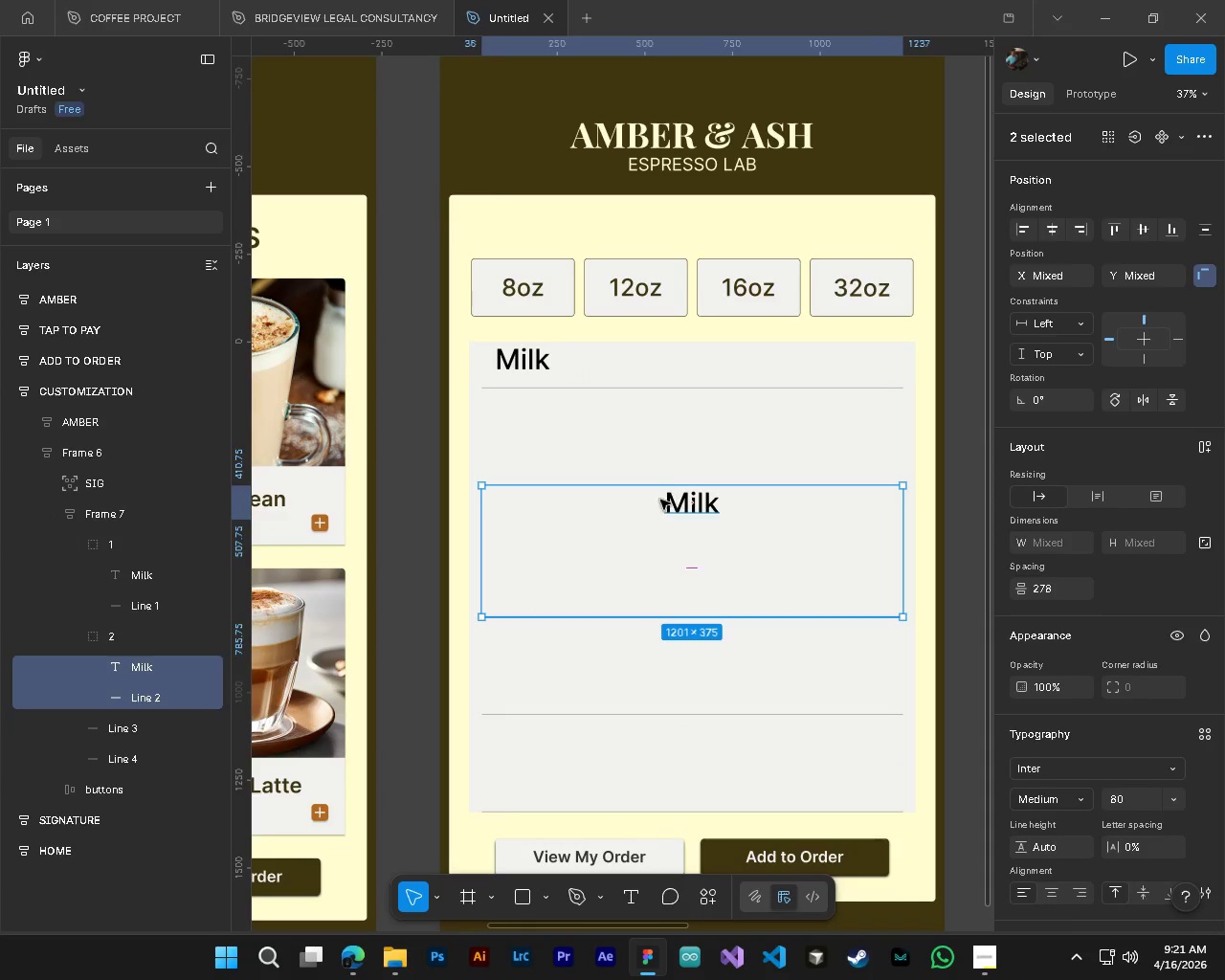 
scroll: coordinate [595, 605], scroll_direction: up, amount: 3.0
 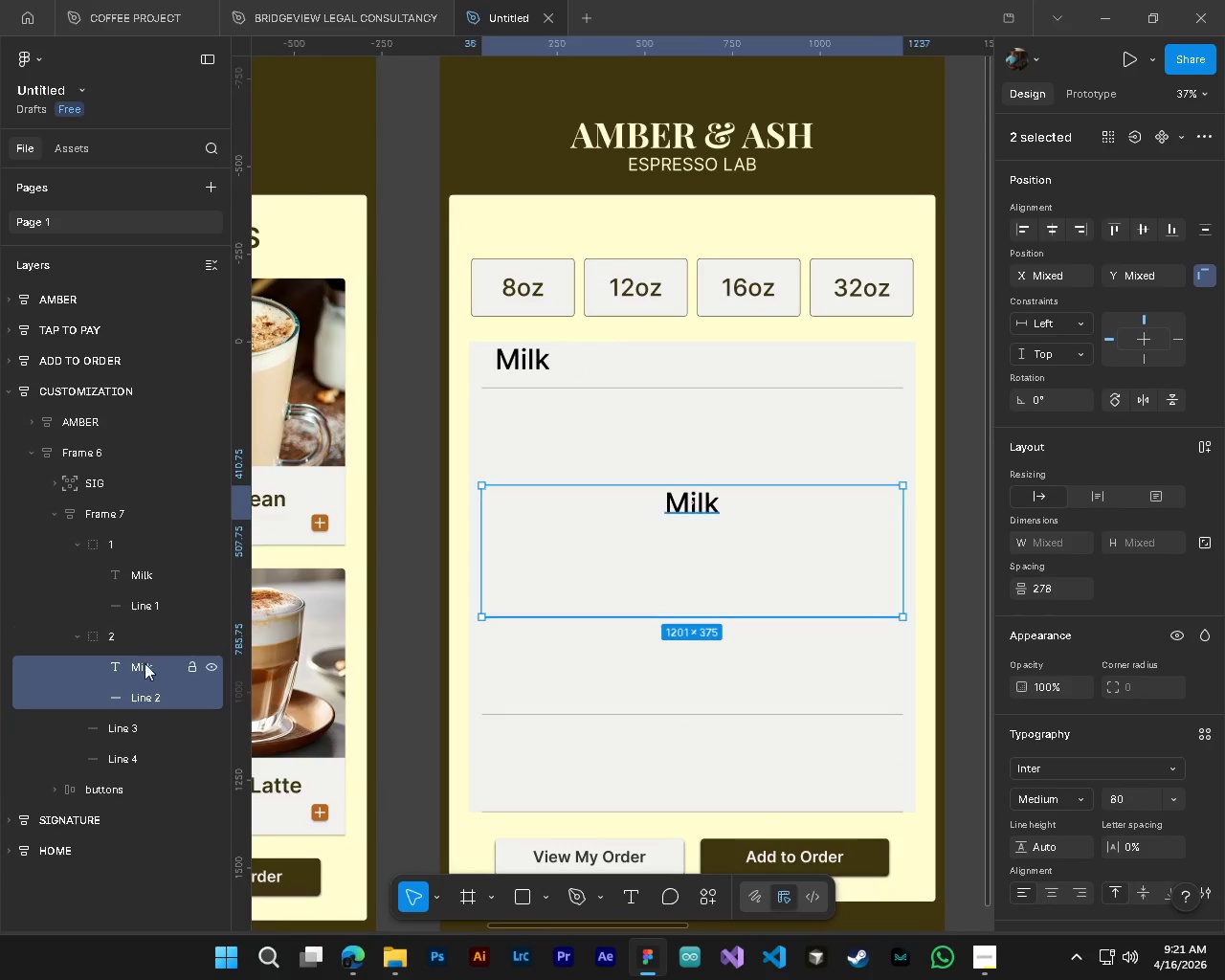 
hold_key(key=ControlLeft, duration=0.47)
left_click([679, 517])
 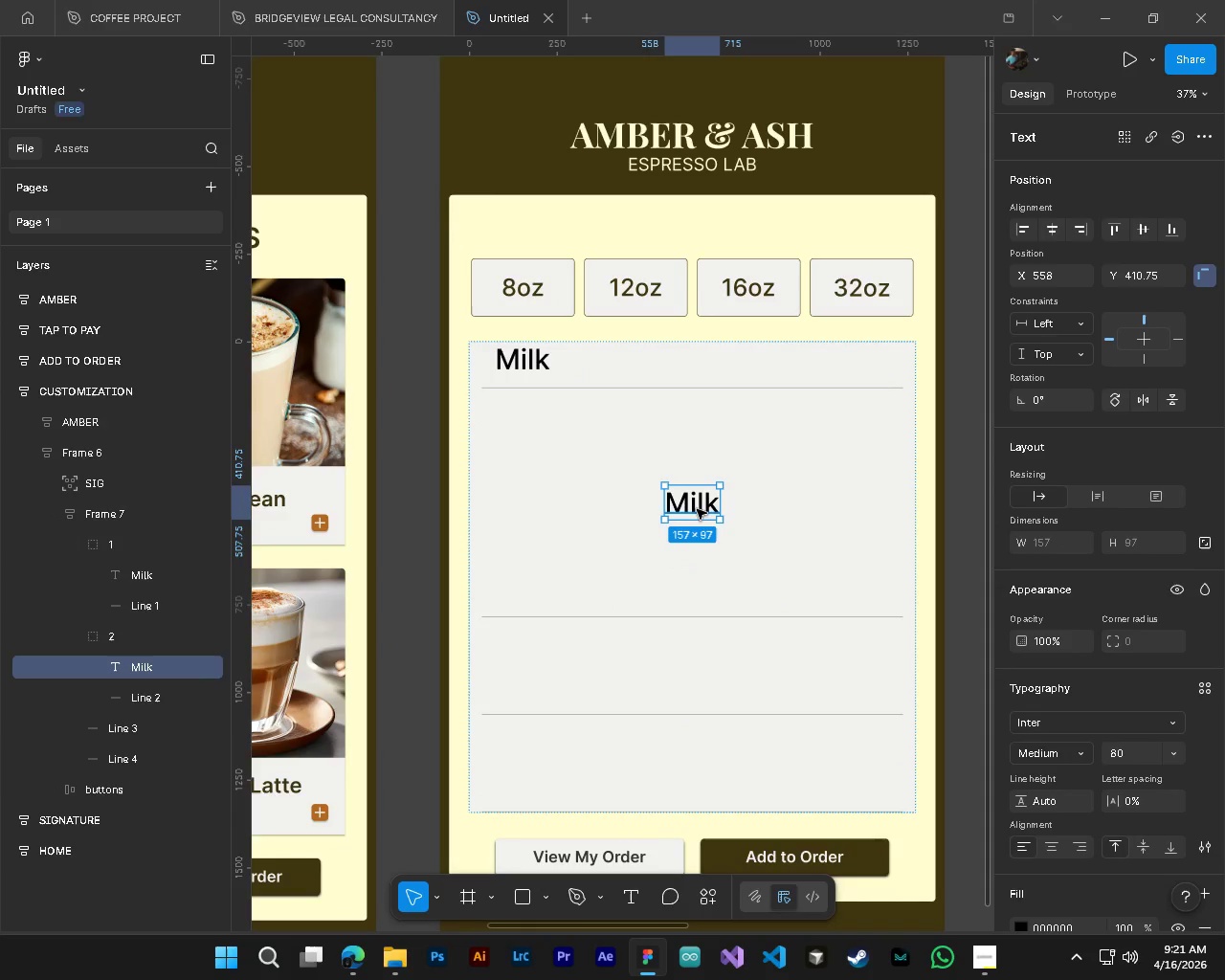 
left_click_drag(start_coordinate=[700, 508], to_coordinate=[702, 584])
 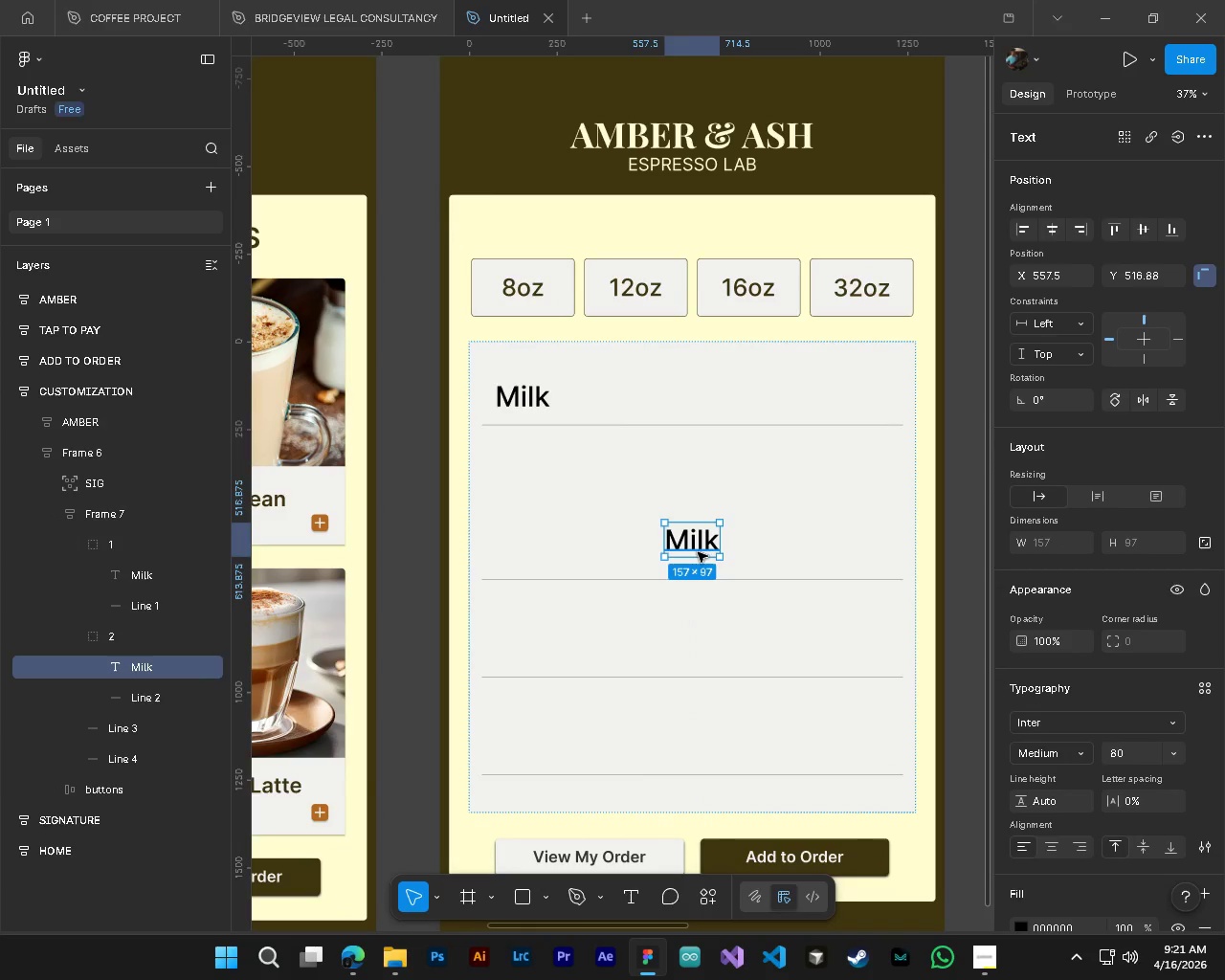 
left_click_drag(start_coordinate=[698, 552], to_coordinate=[528, 555])
 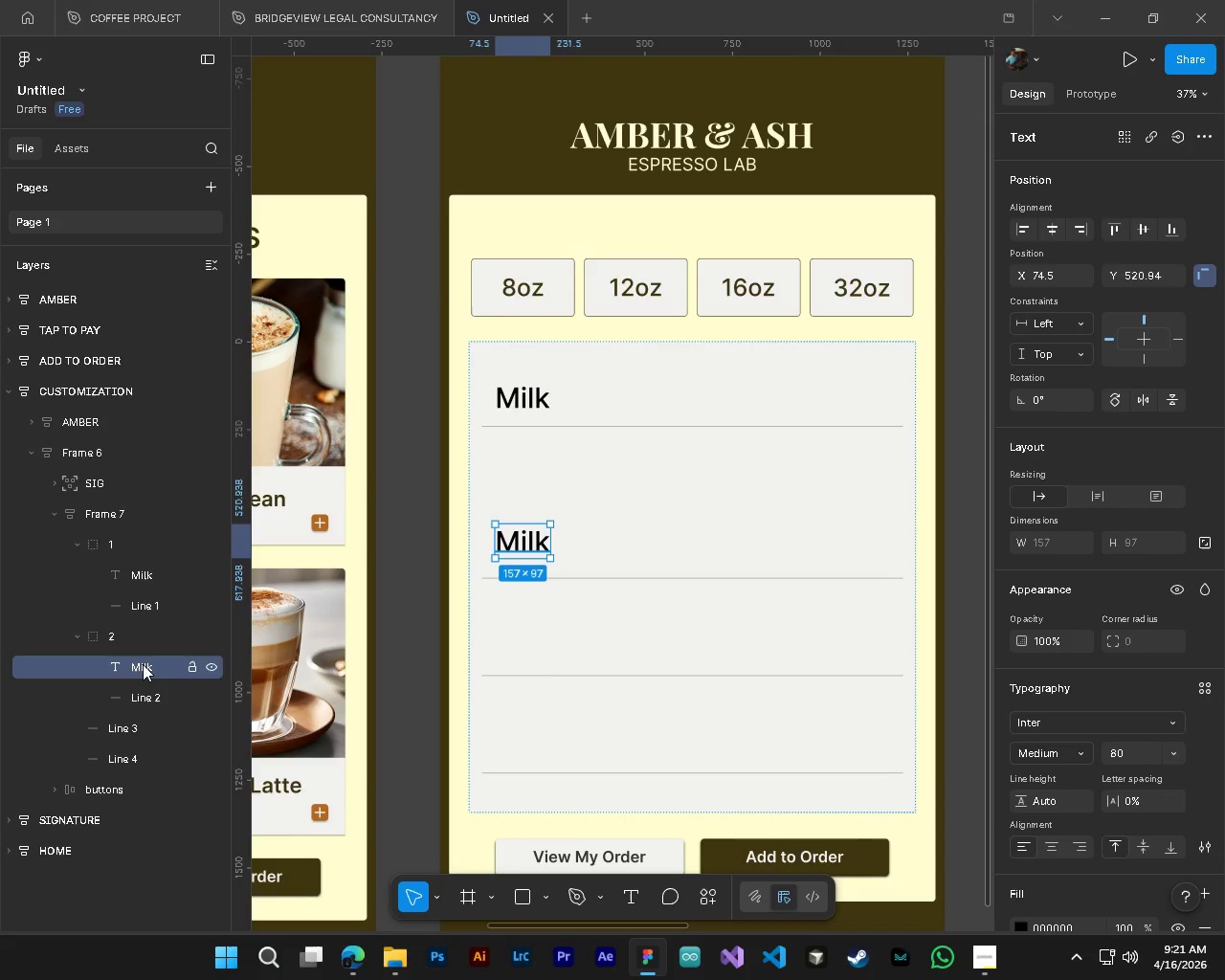 
key(Control+ControlLeft)
 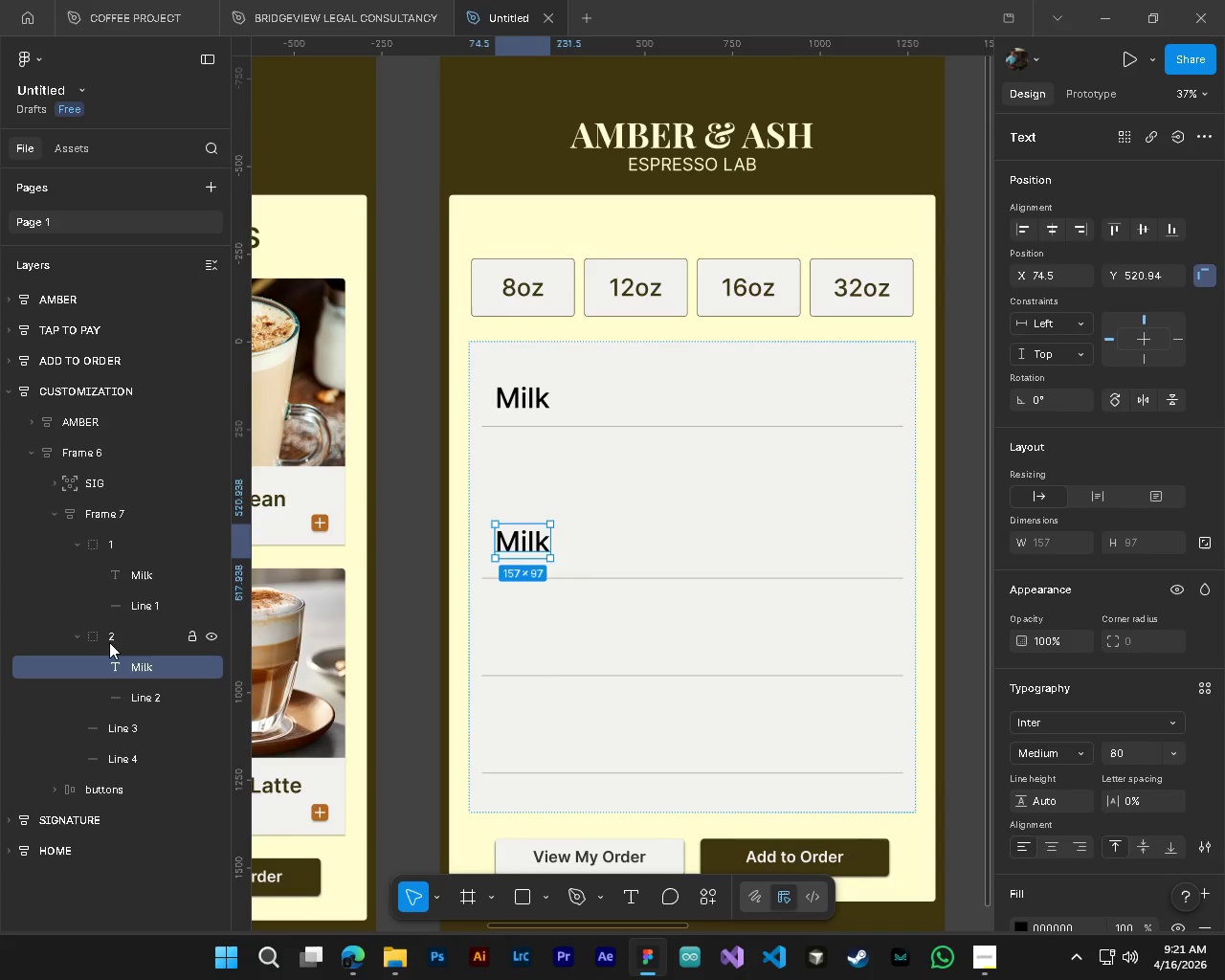 
left_click([109, 642])
 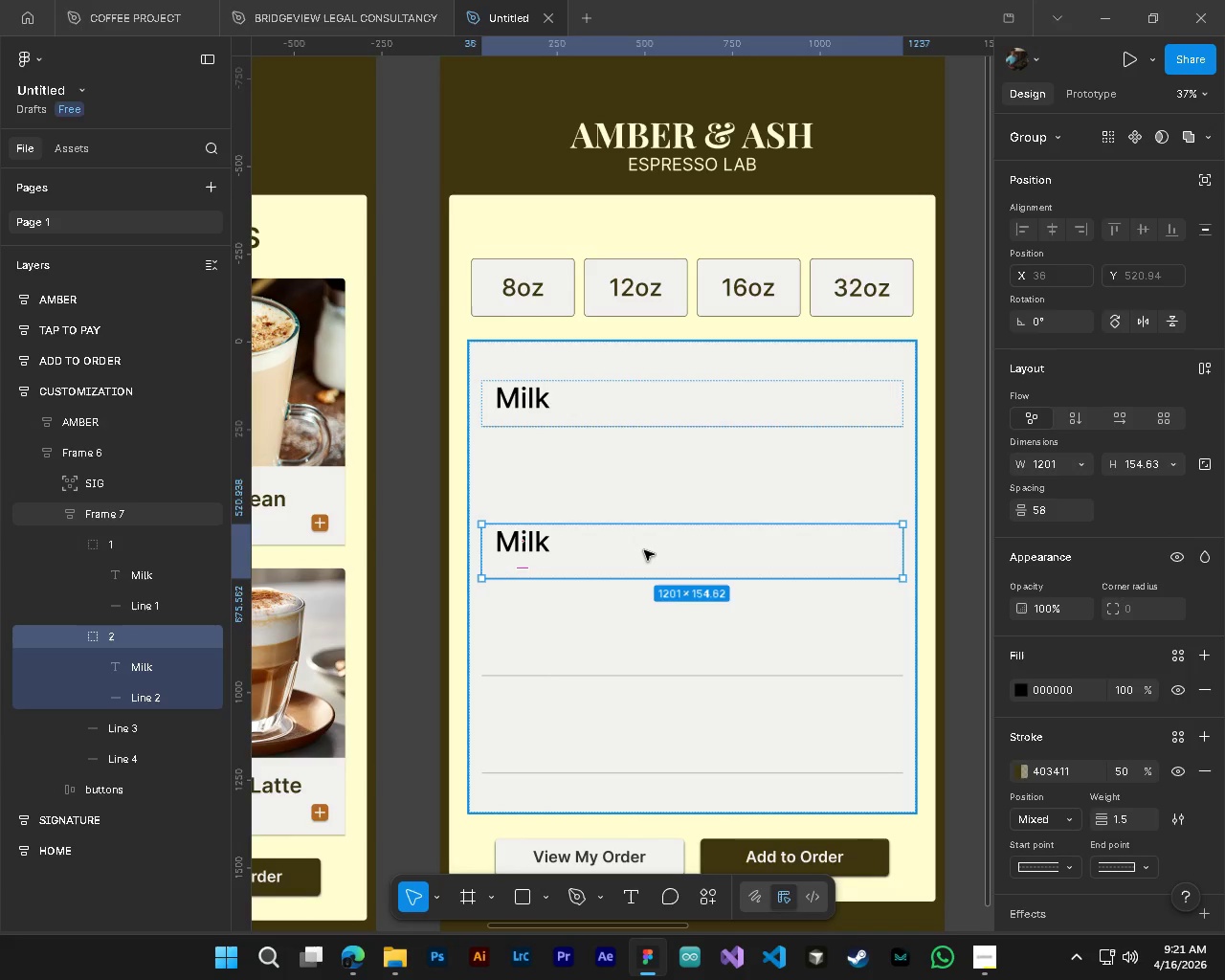 
left_click_drag(start_coordinate=[650, 550], to_coordinate=[651, 480])
 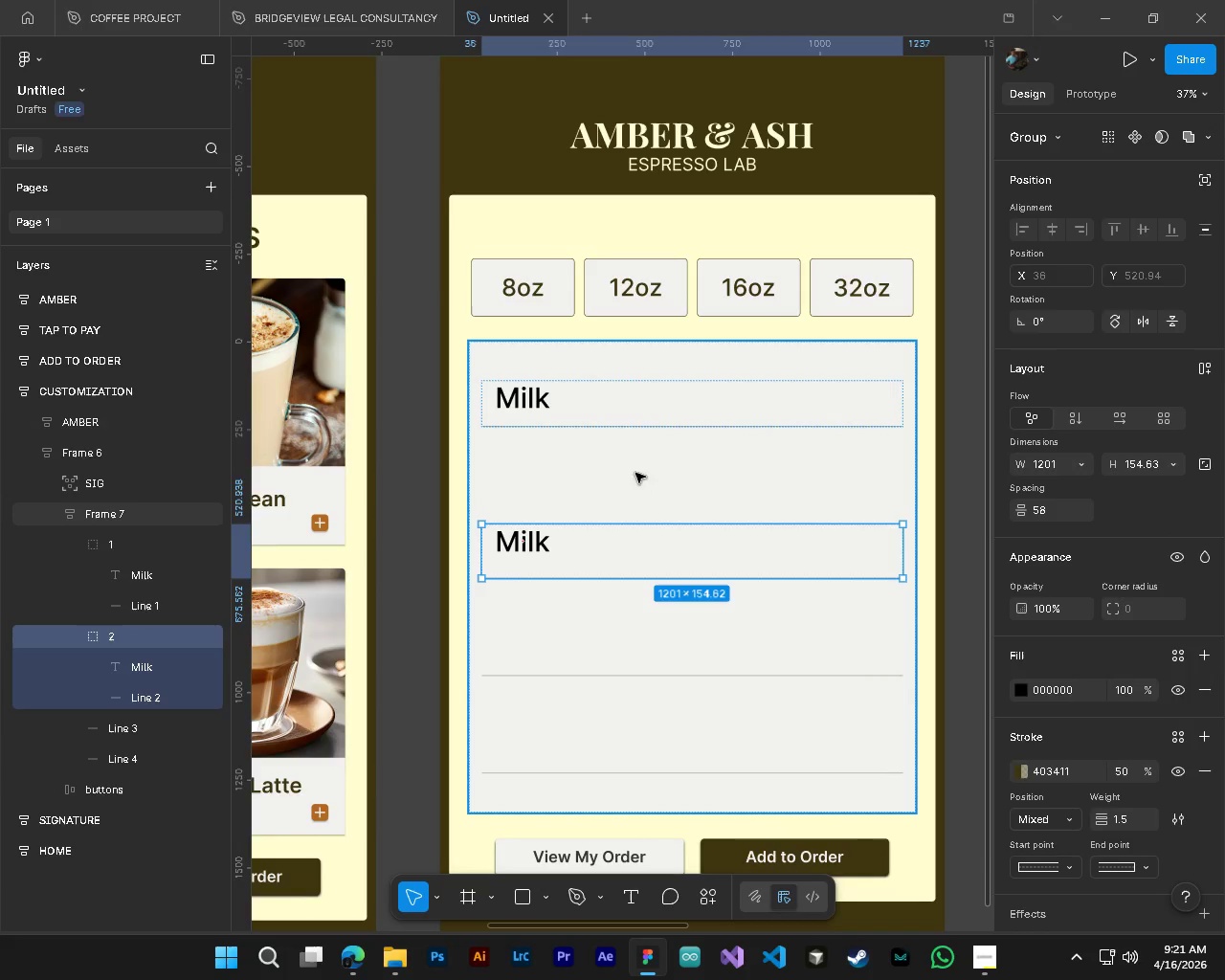 
hold_key(key=ControlLeft, duration=0.34)
 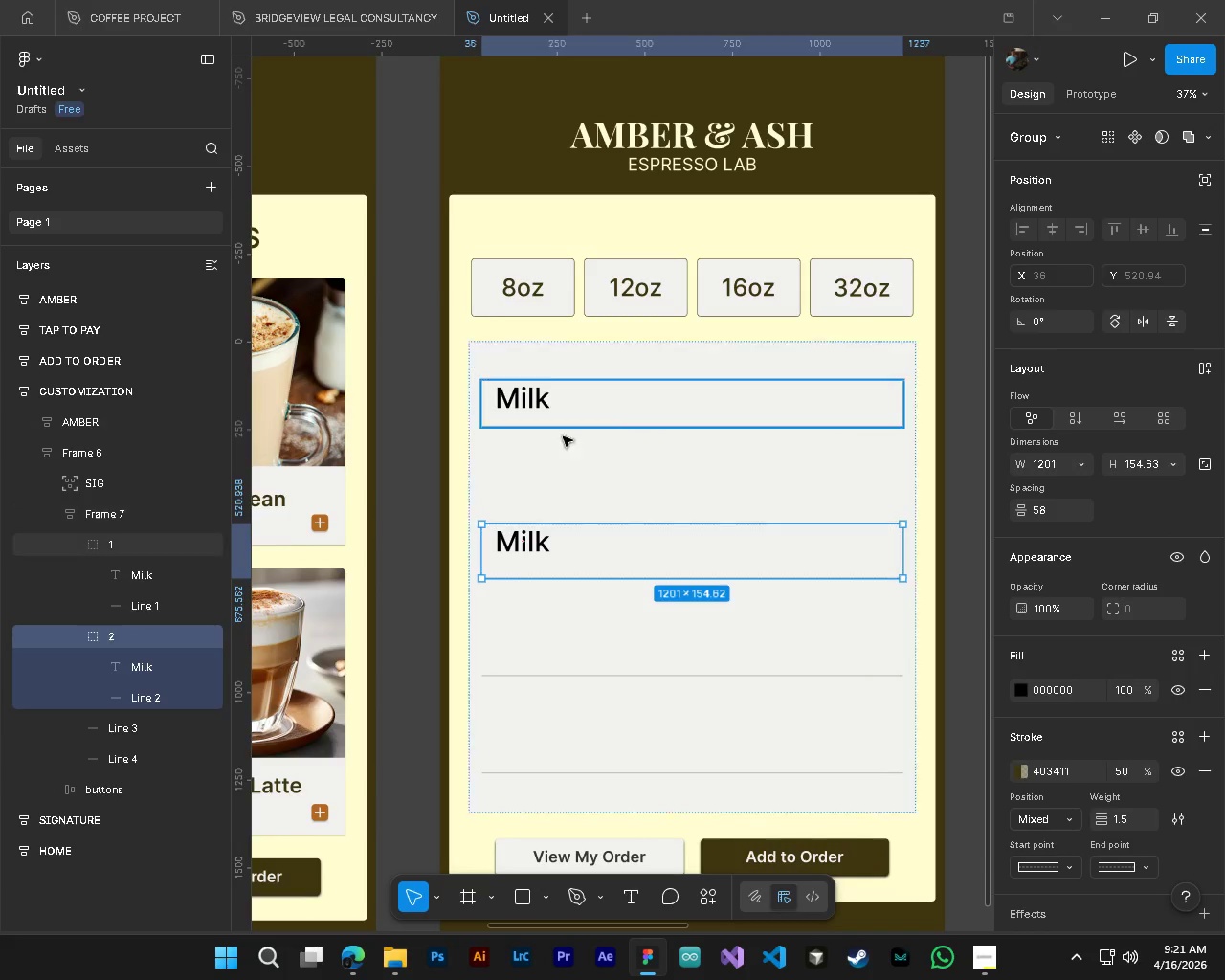 
hold_key(key=ControlLeft, duration=1.36)
left_click([120, 545])
 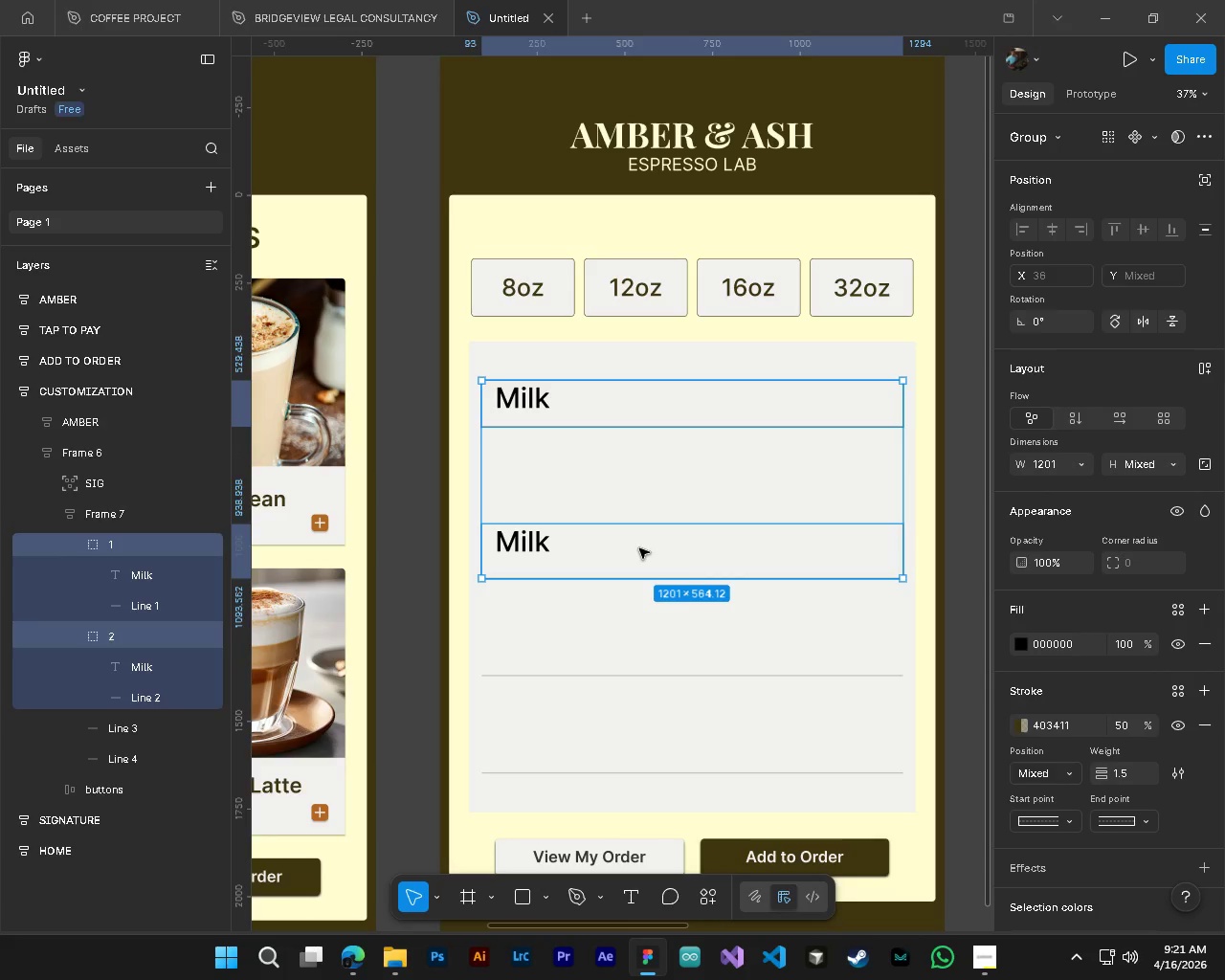 
wait(6.22)
 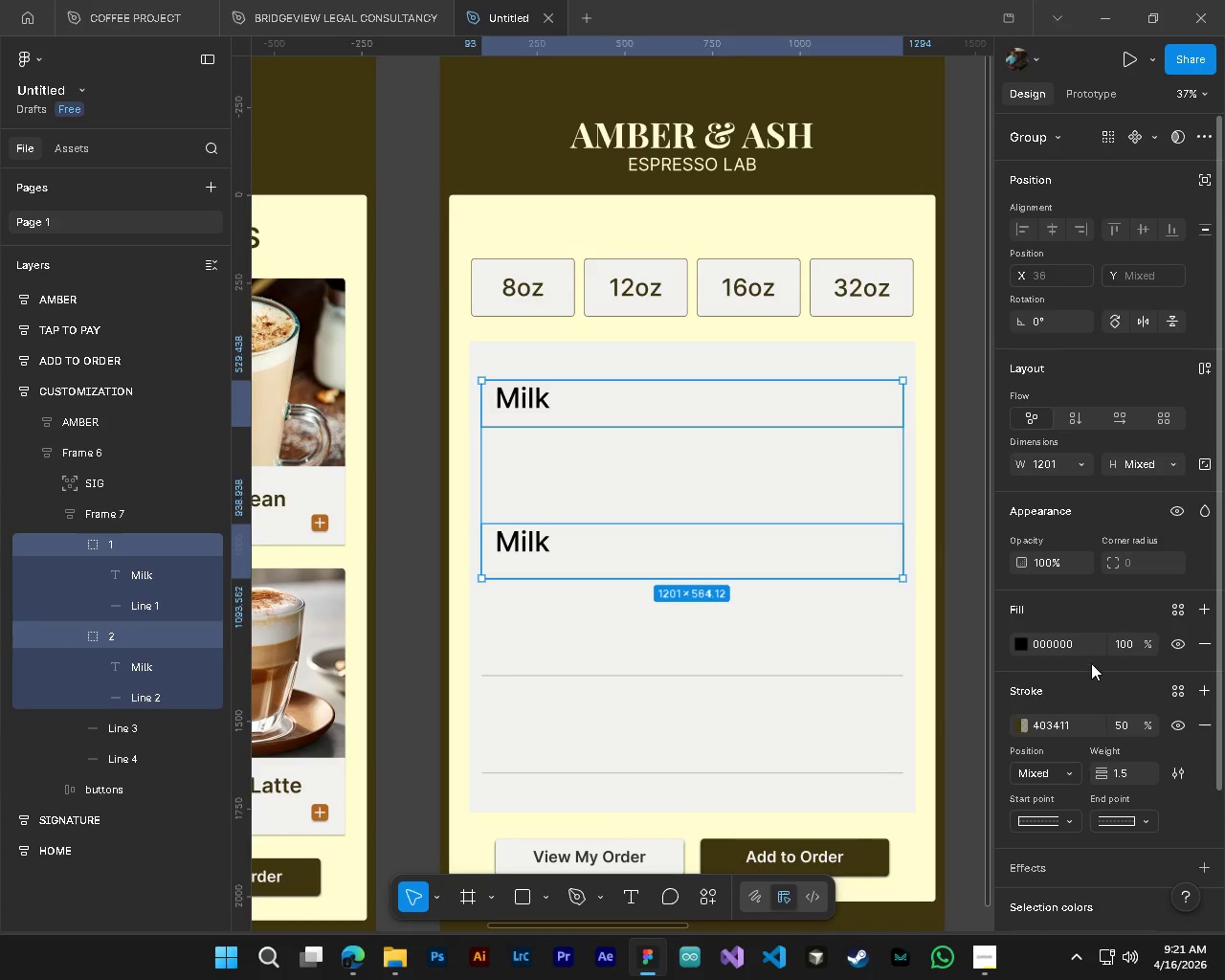 
left_click([120, 671])
 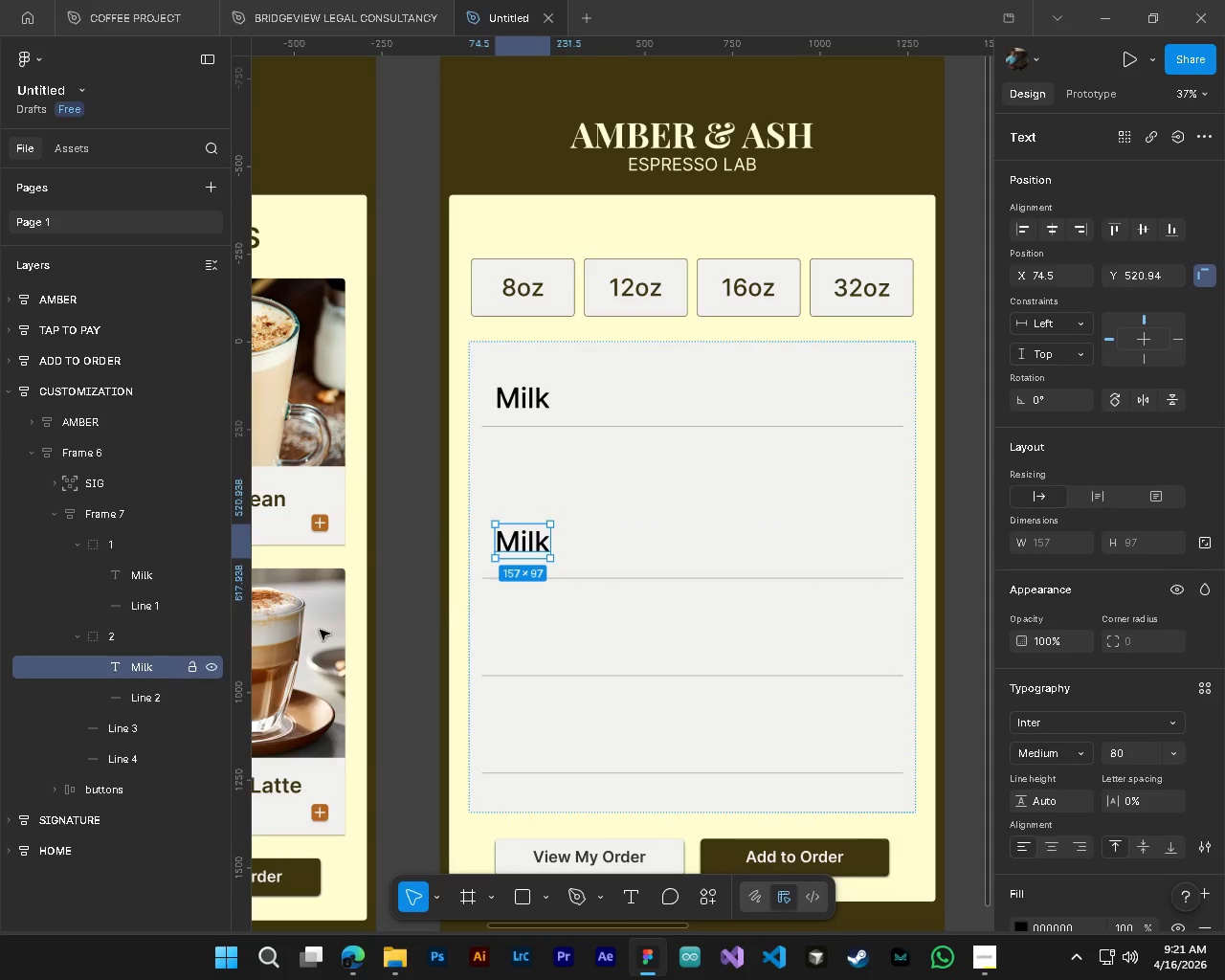 
hold_key(key=ControlLeft, duration=0.67)
hold_key(key=AltLeft, duration=0.52)
scroll: coordinate [569, 636], scroll_direction: up, amount: 5.0
 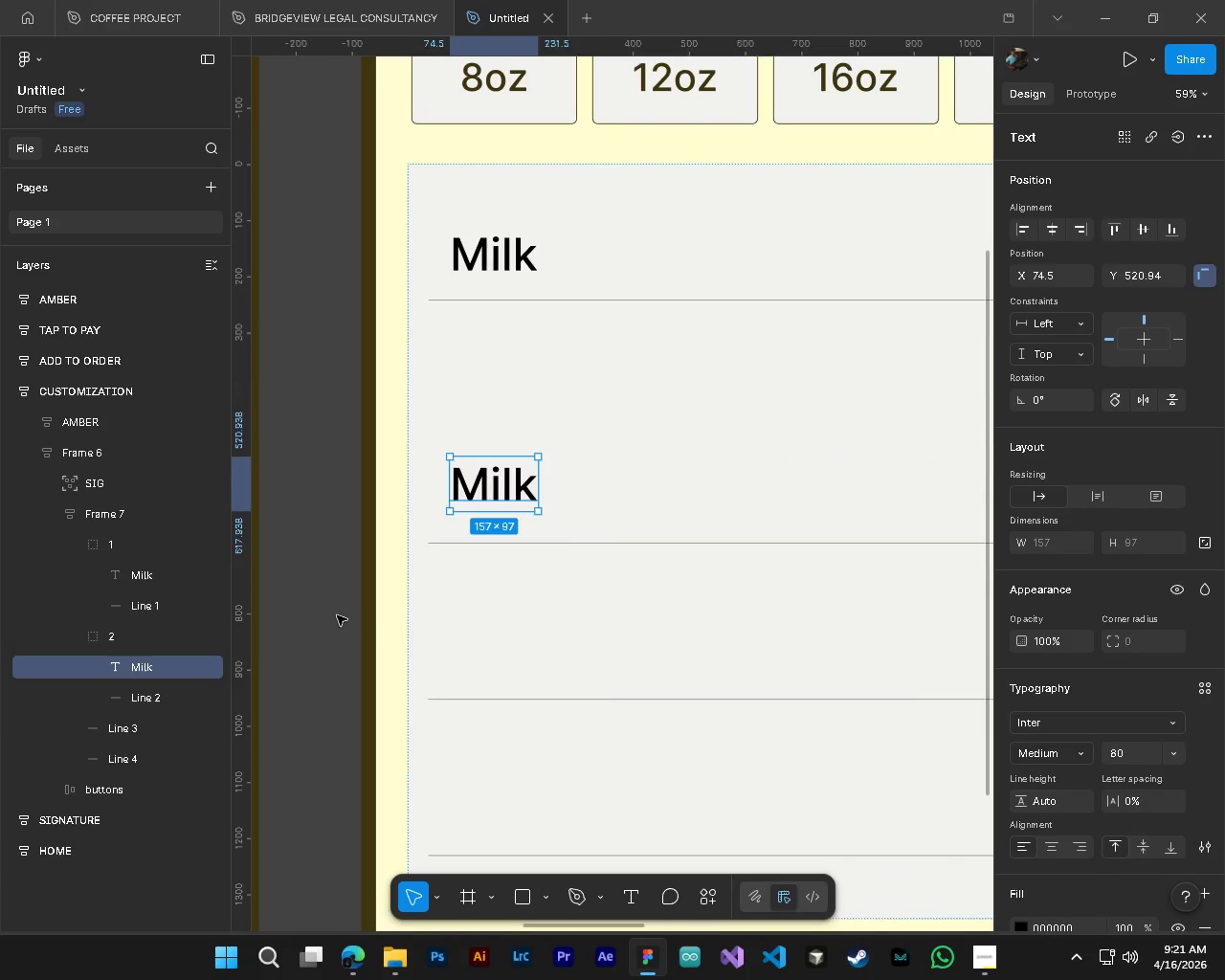 
left_click([331, 614])
 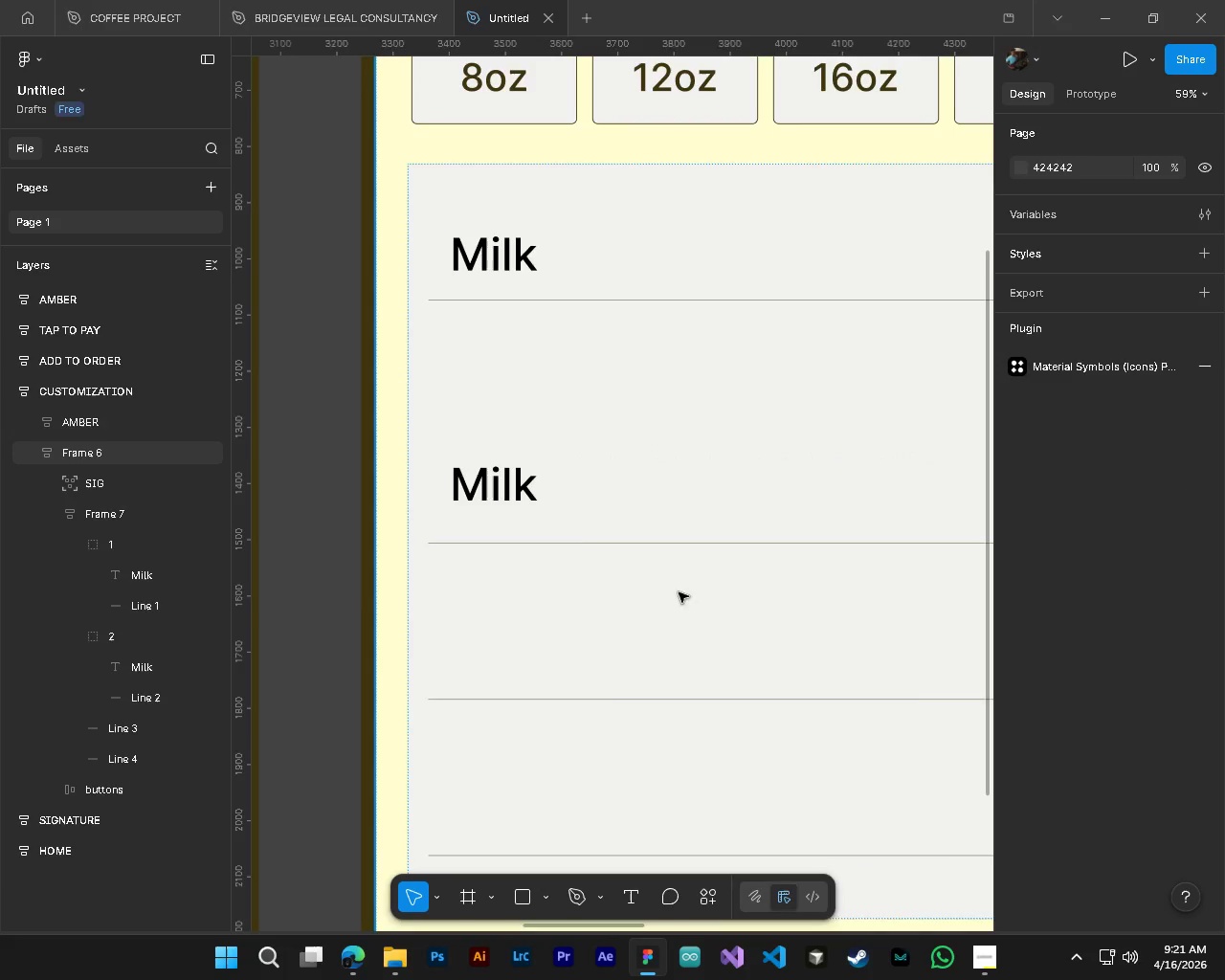 
hold_key(key=ControlLeft, duration=0.69)
left_click([514, 505])
 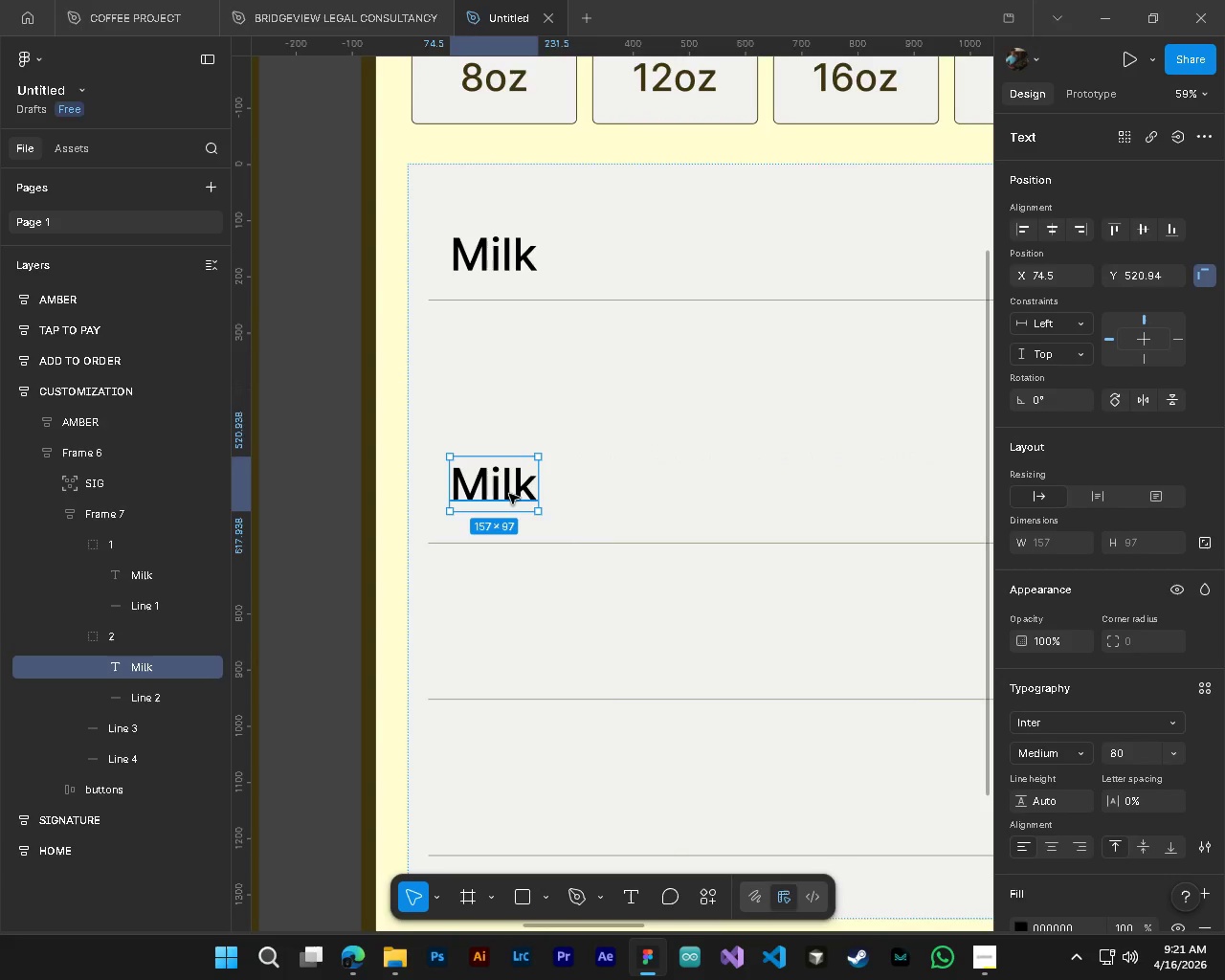 
left_click_drag(start_coordinate=[509, 494], to_coordinate=[508, 514])
 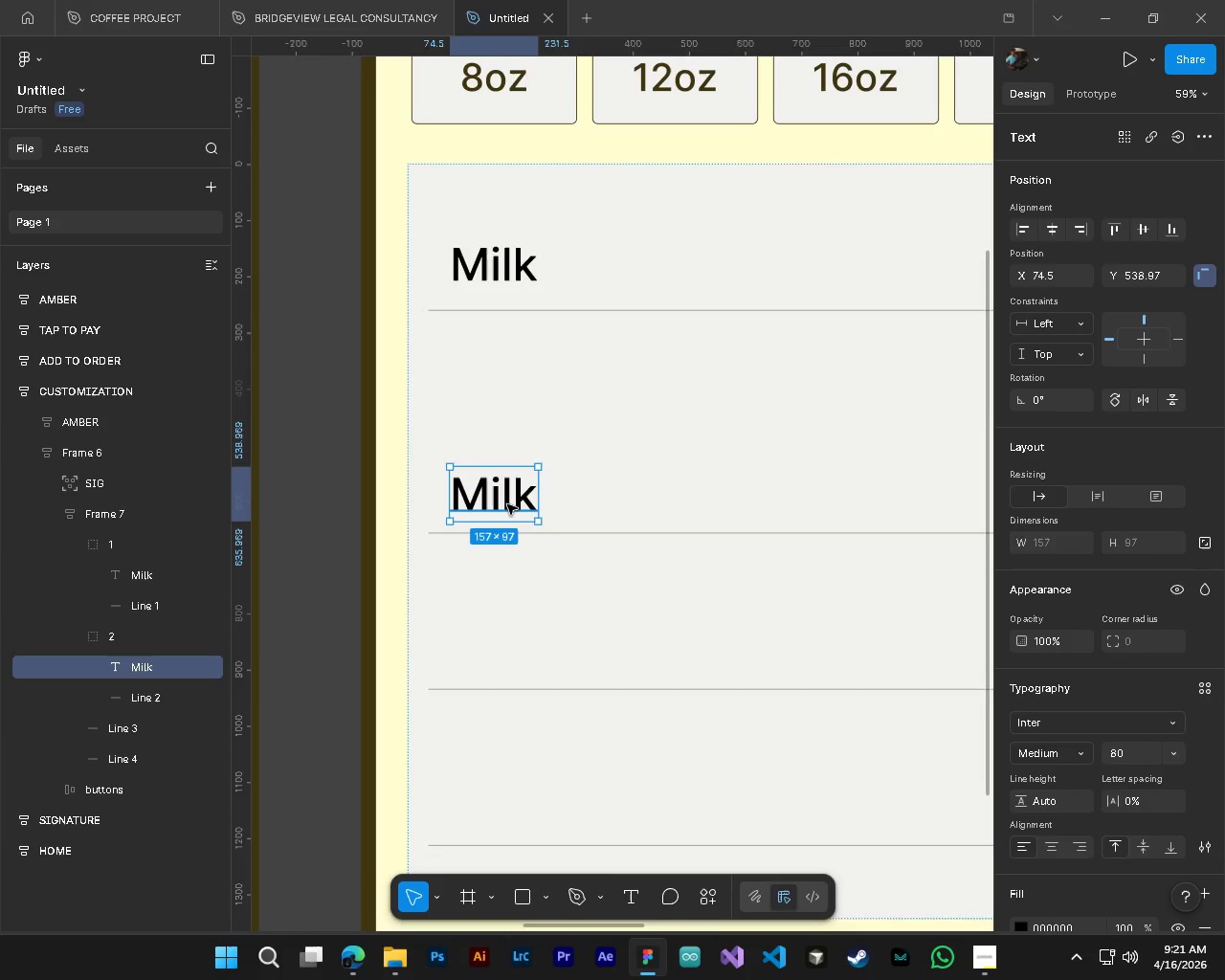 
left_click_drag(start_coordinate=[507, 504], to_coordinate=[507, 514])
 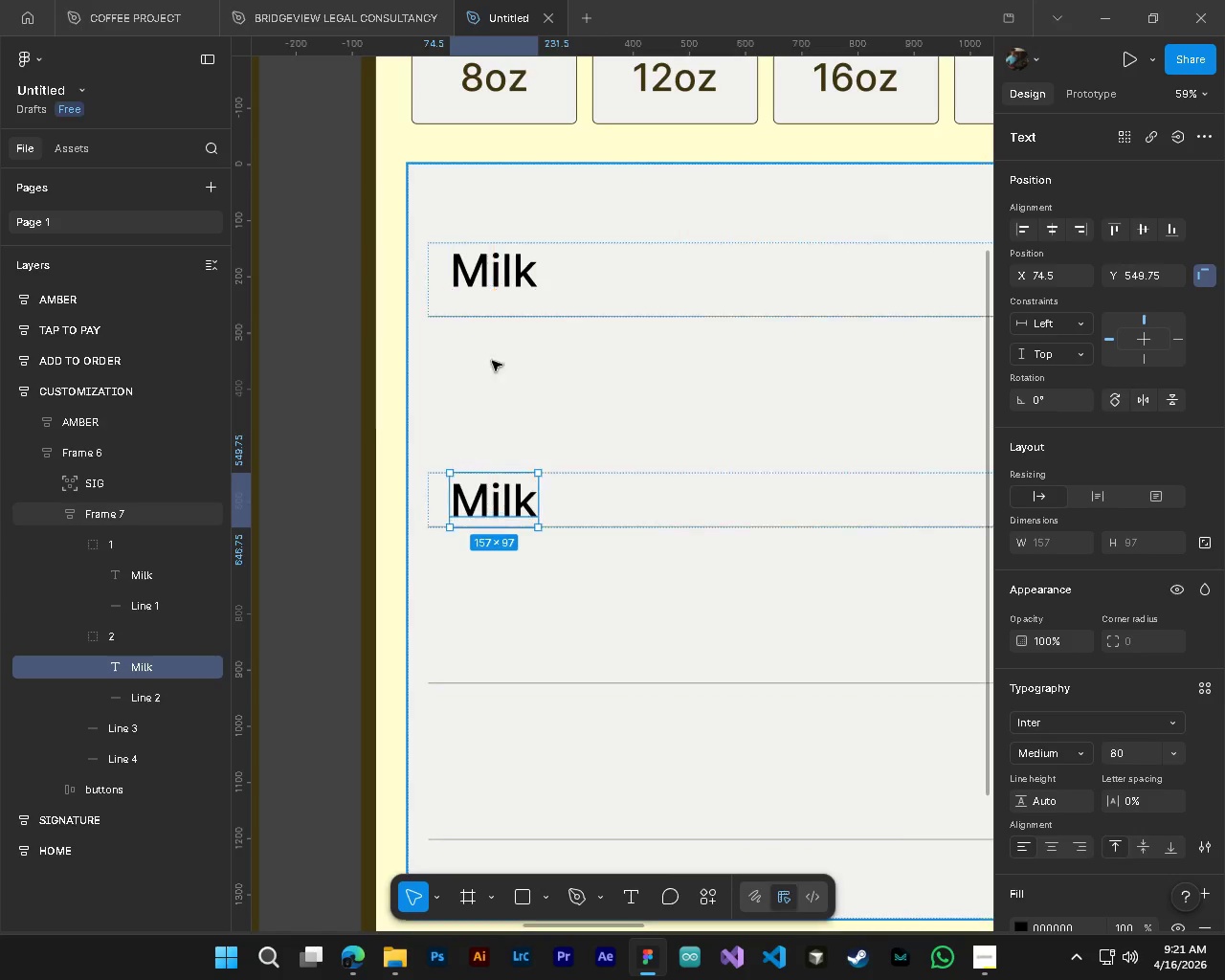 
hold_key(key=ControlLeft, duration=0.64)
left_click([491, 281])
 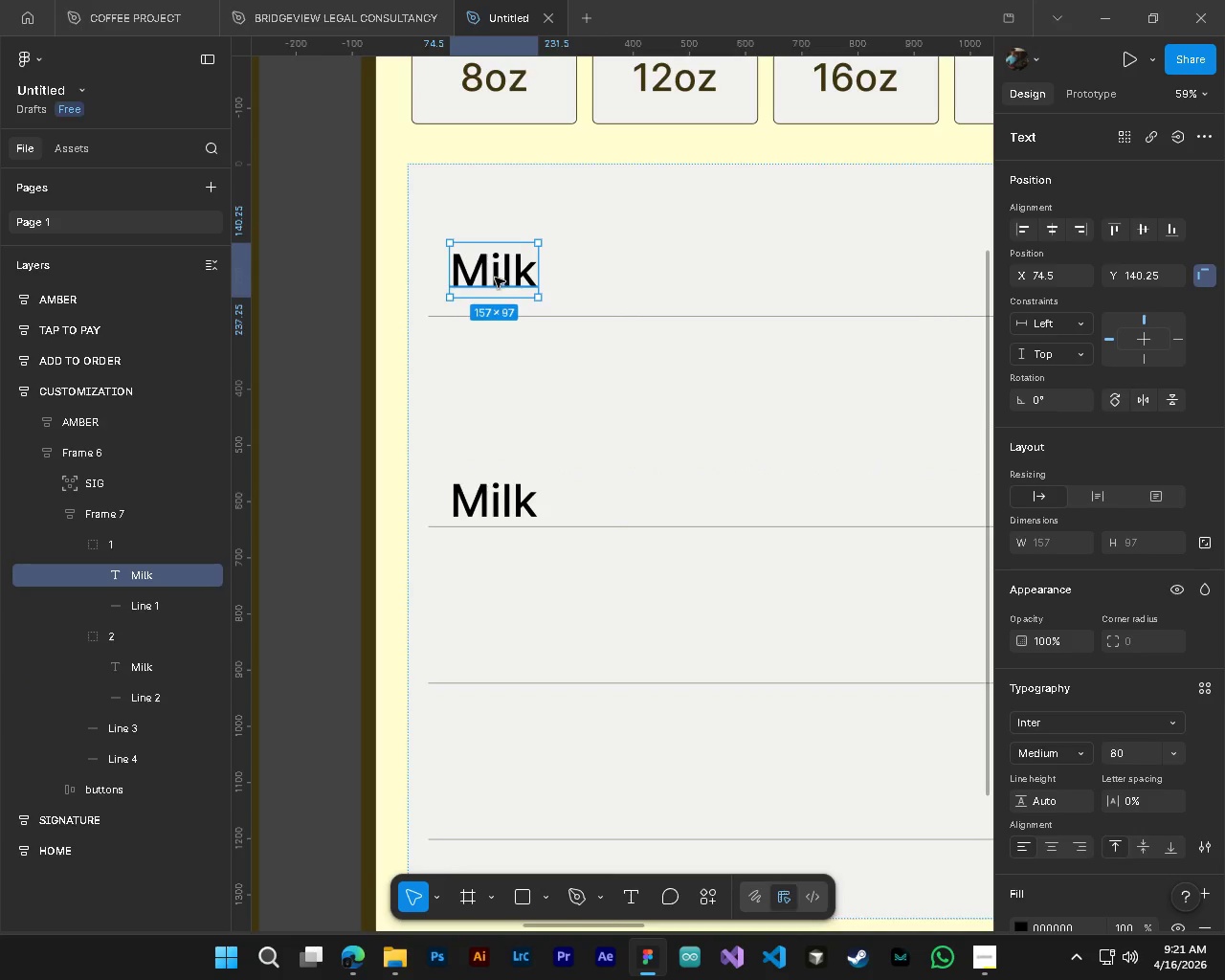 
left_click_drag(start_coordinate=[494, 276], to_coordinate=[494, 289])
 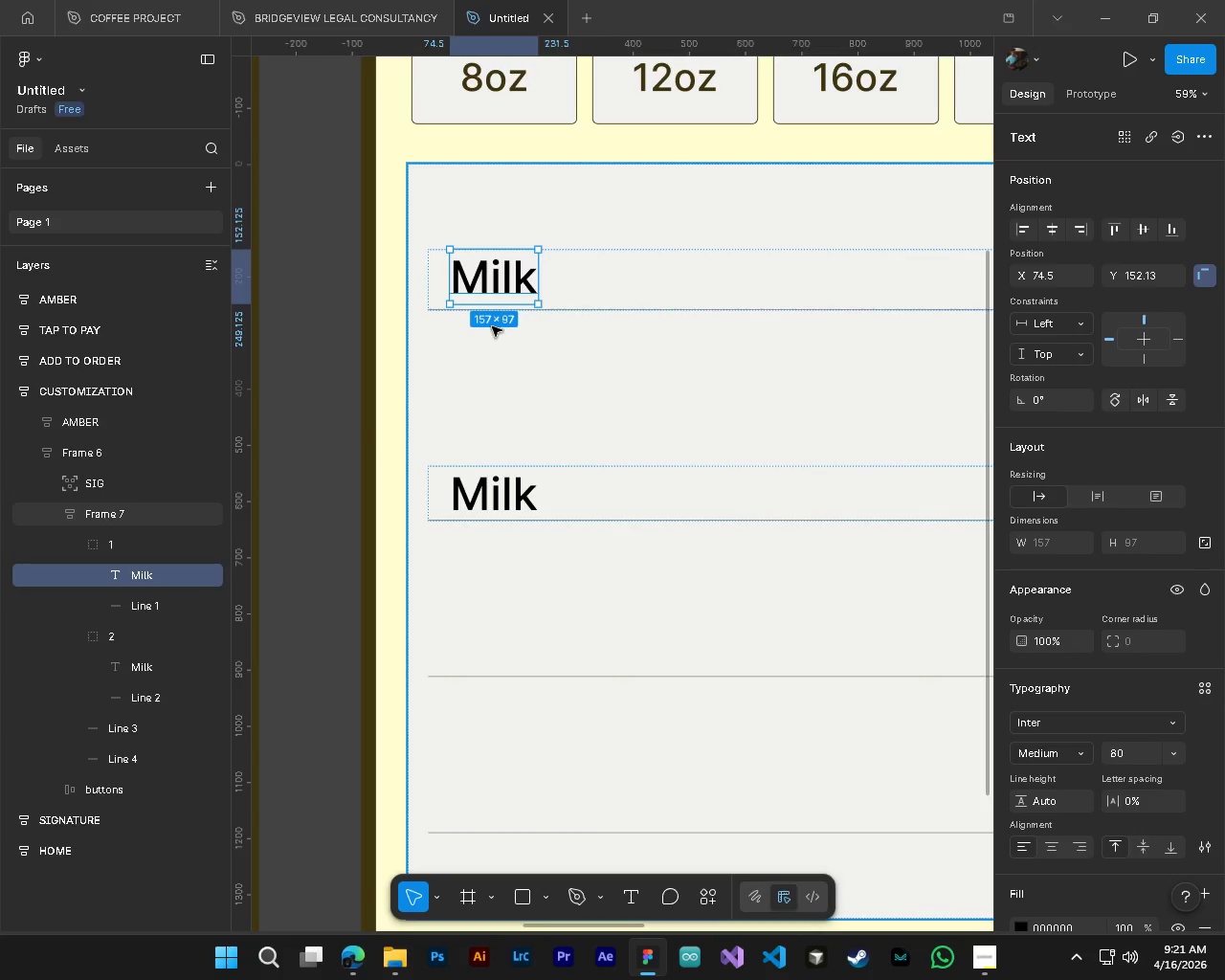 
hold_key(key=ControlLeft, duration=0.97)
left_click([493, 510])
 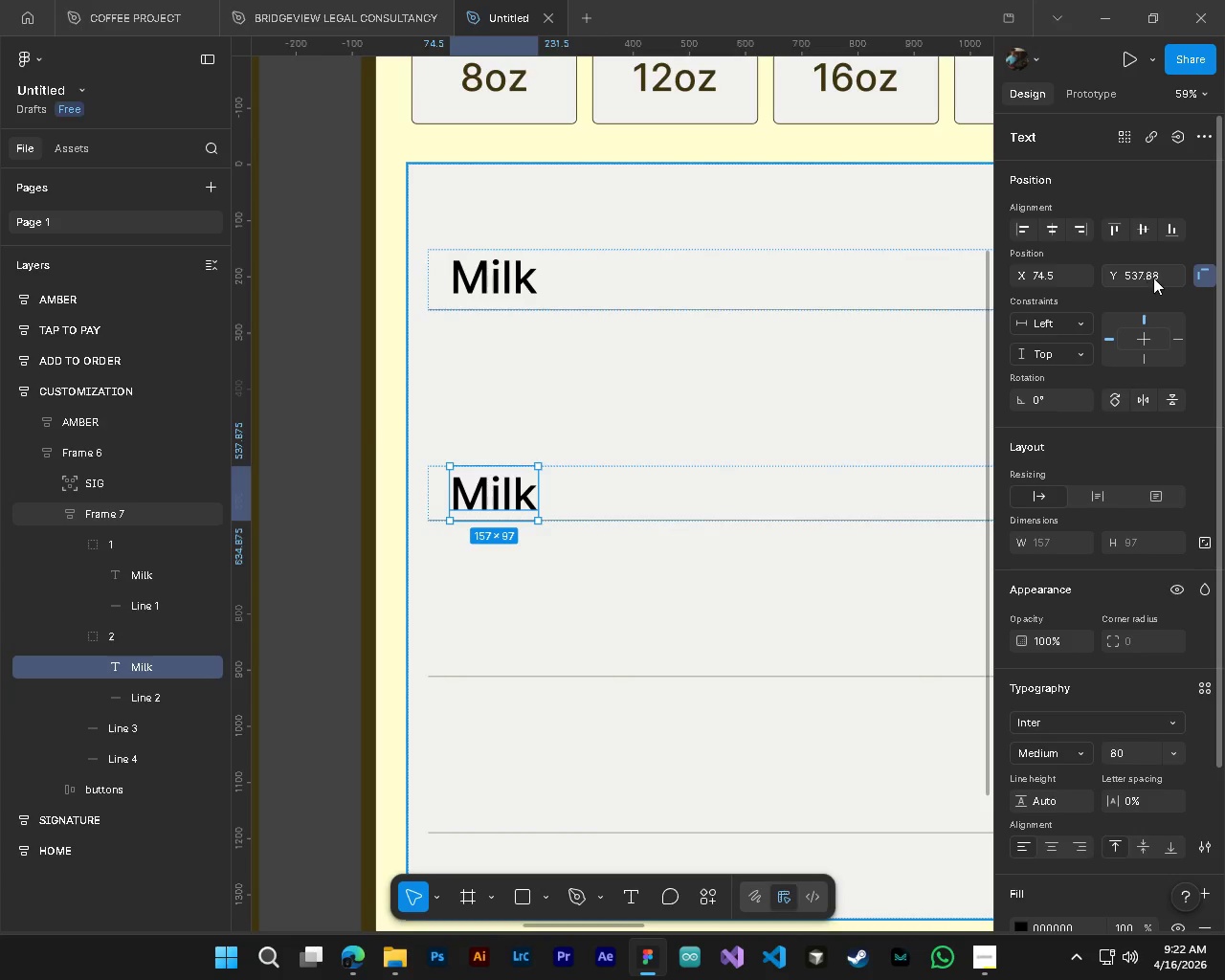 
left_click([1153, 278])
 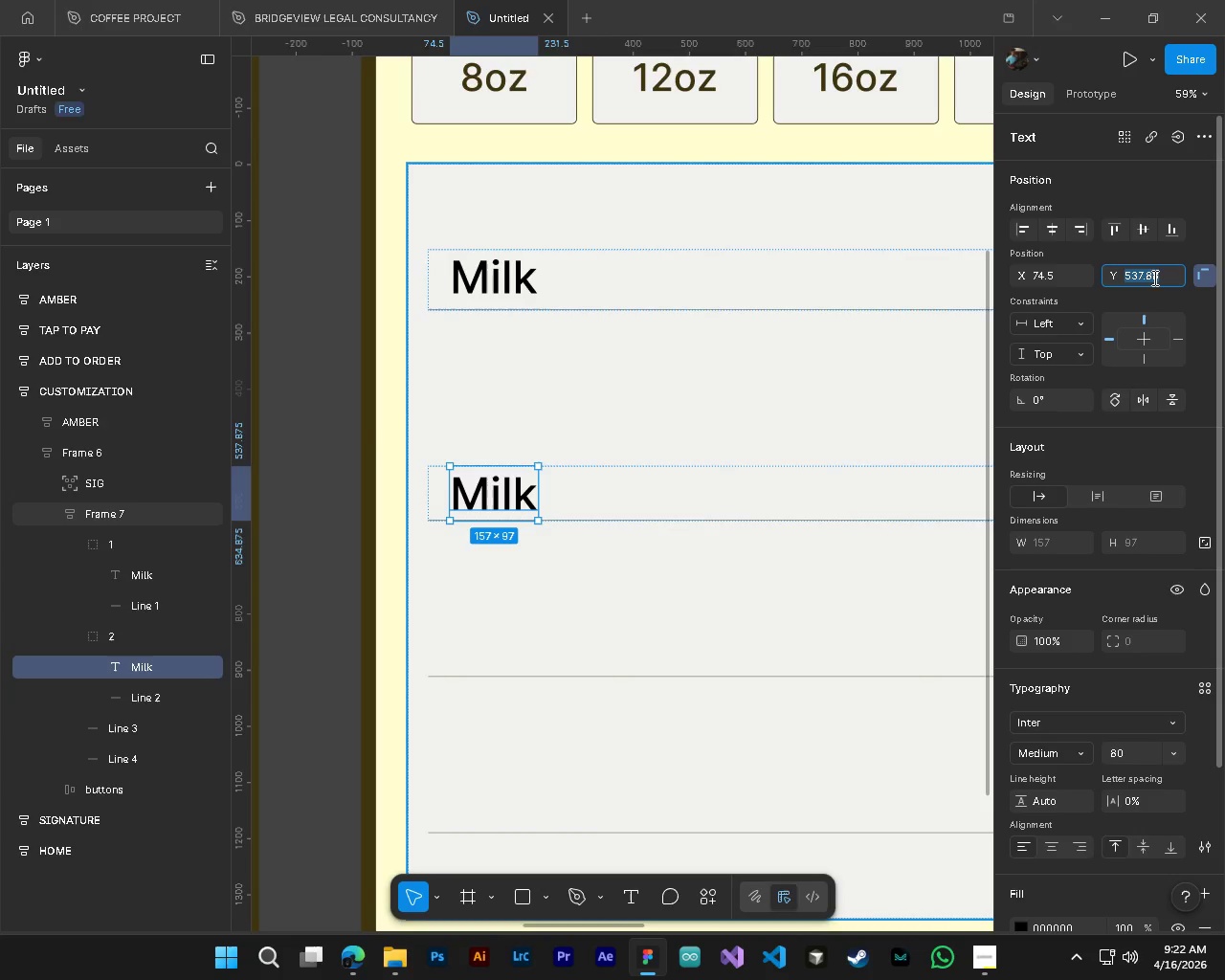 
key(Control+C)
 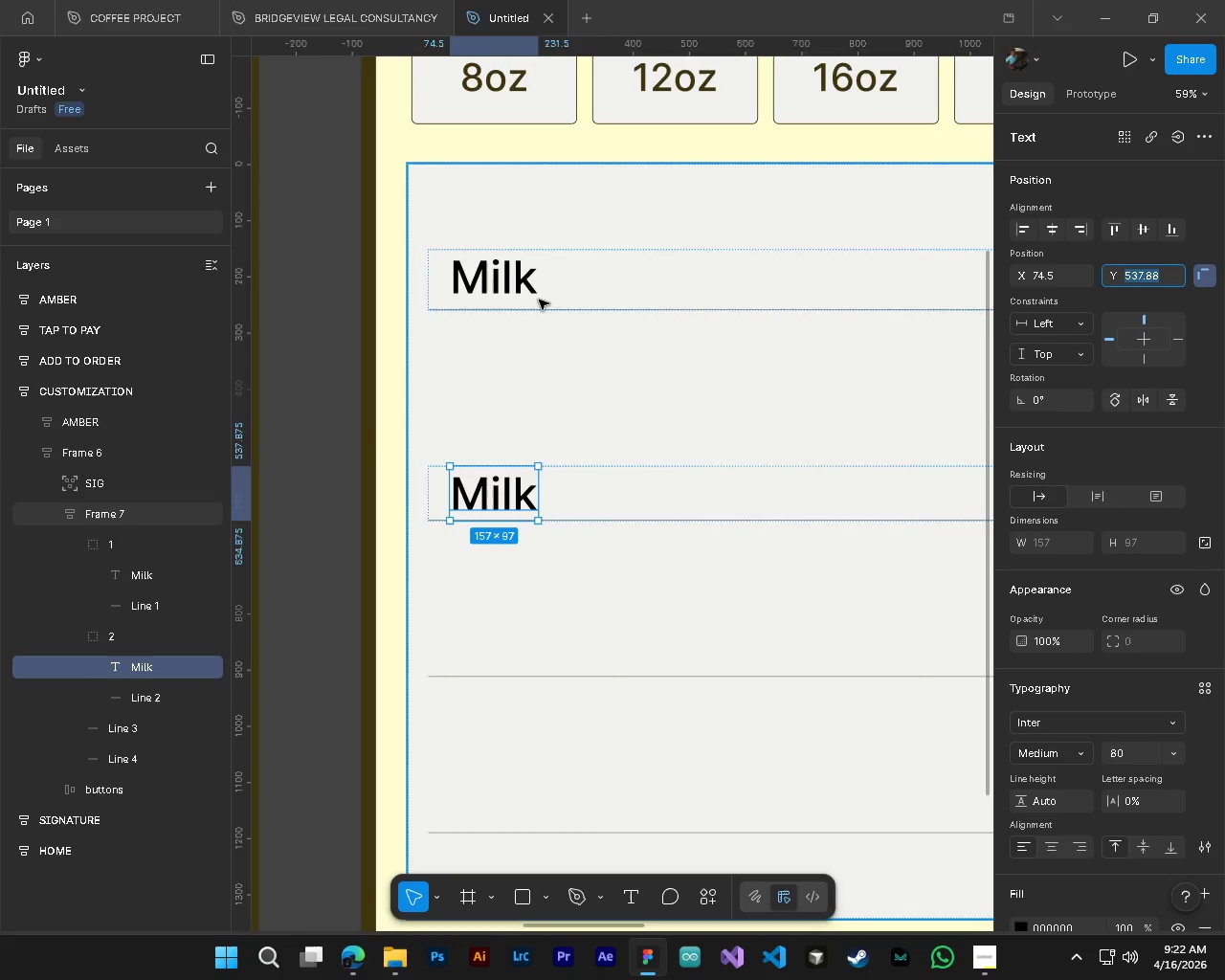 
hold_key(key=ControlLeft, duration=0.52)
left_click([522, 296])
 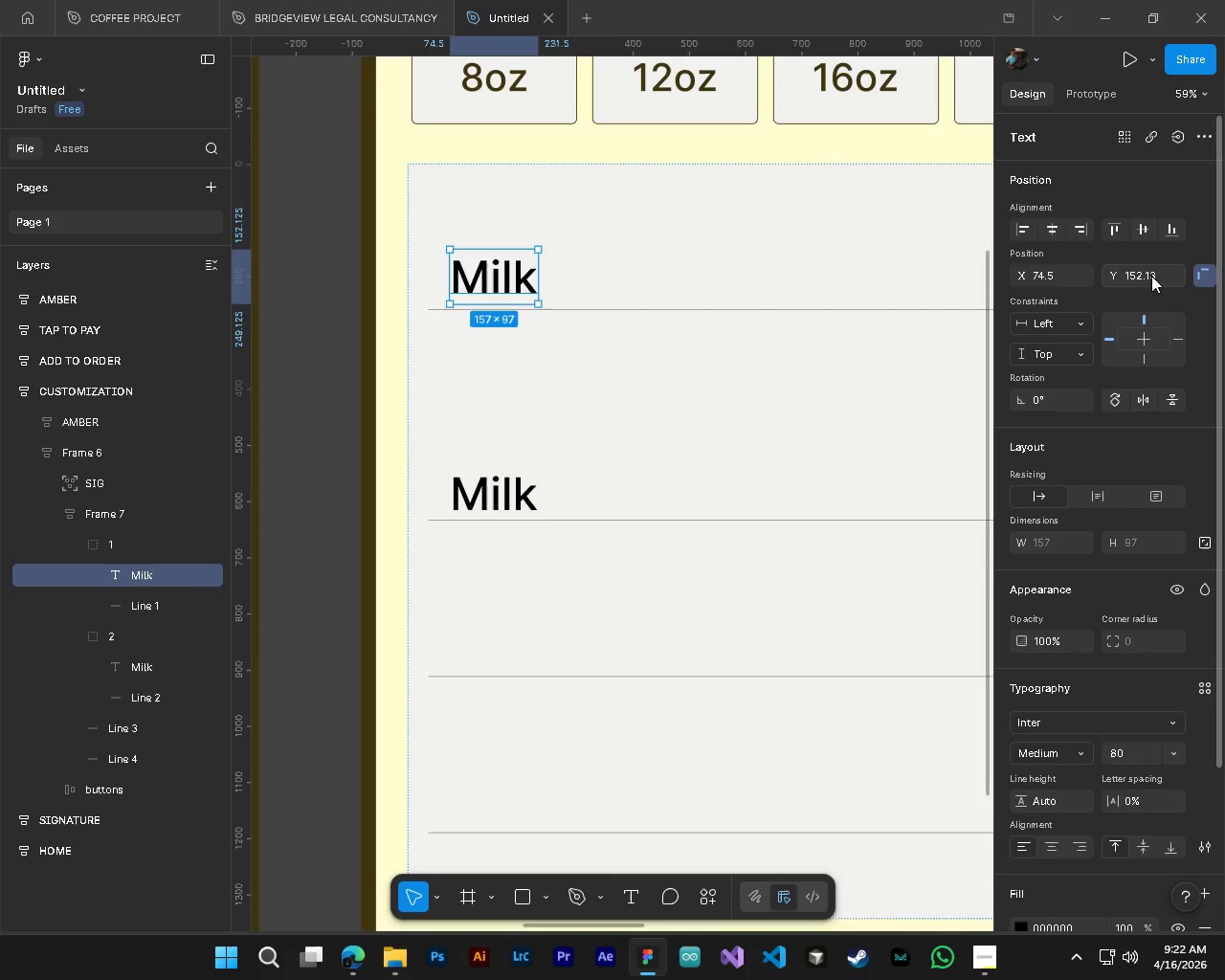 
left_click([1139, 271])
 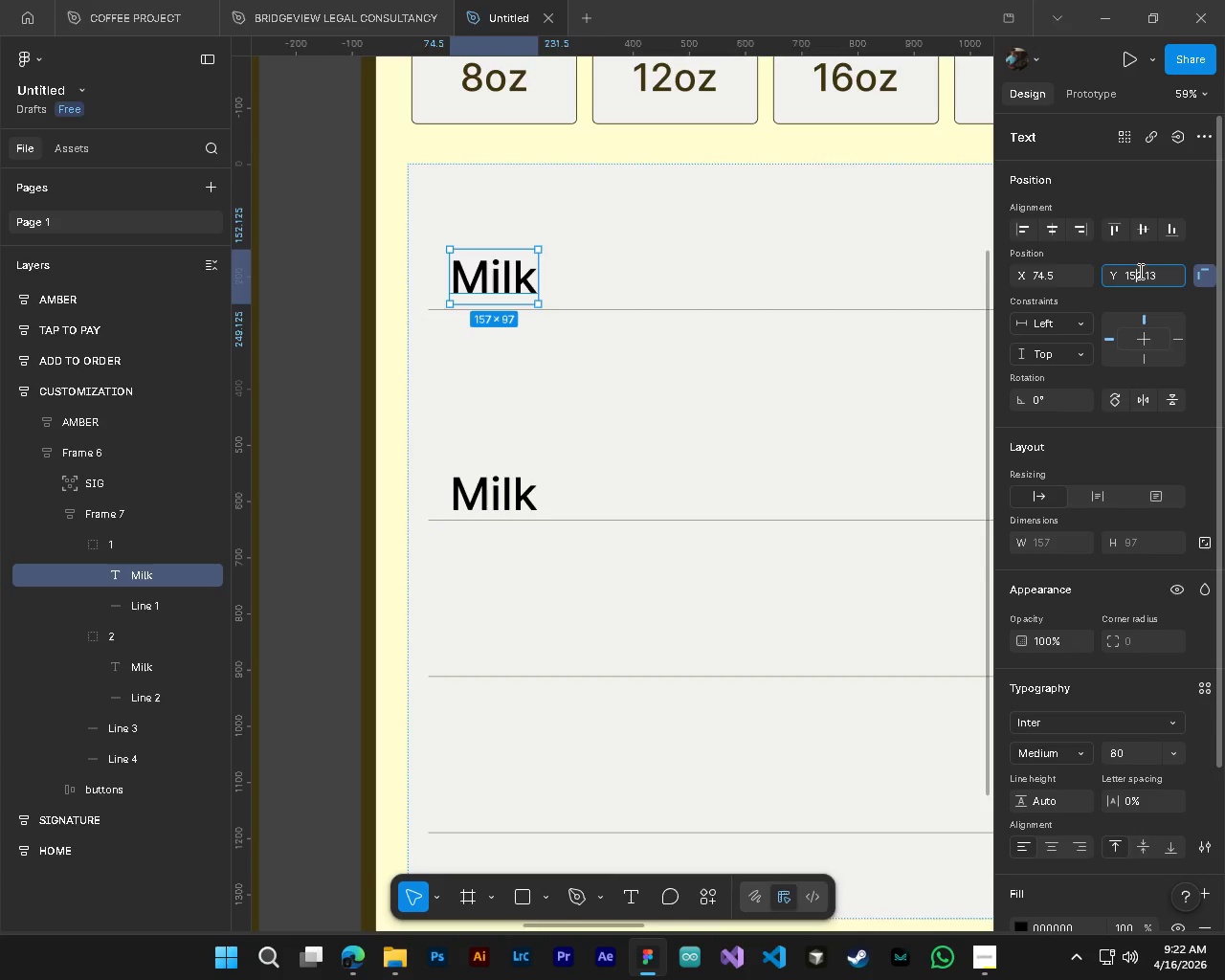 
key(Control+V)
 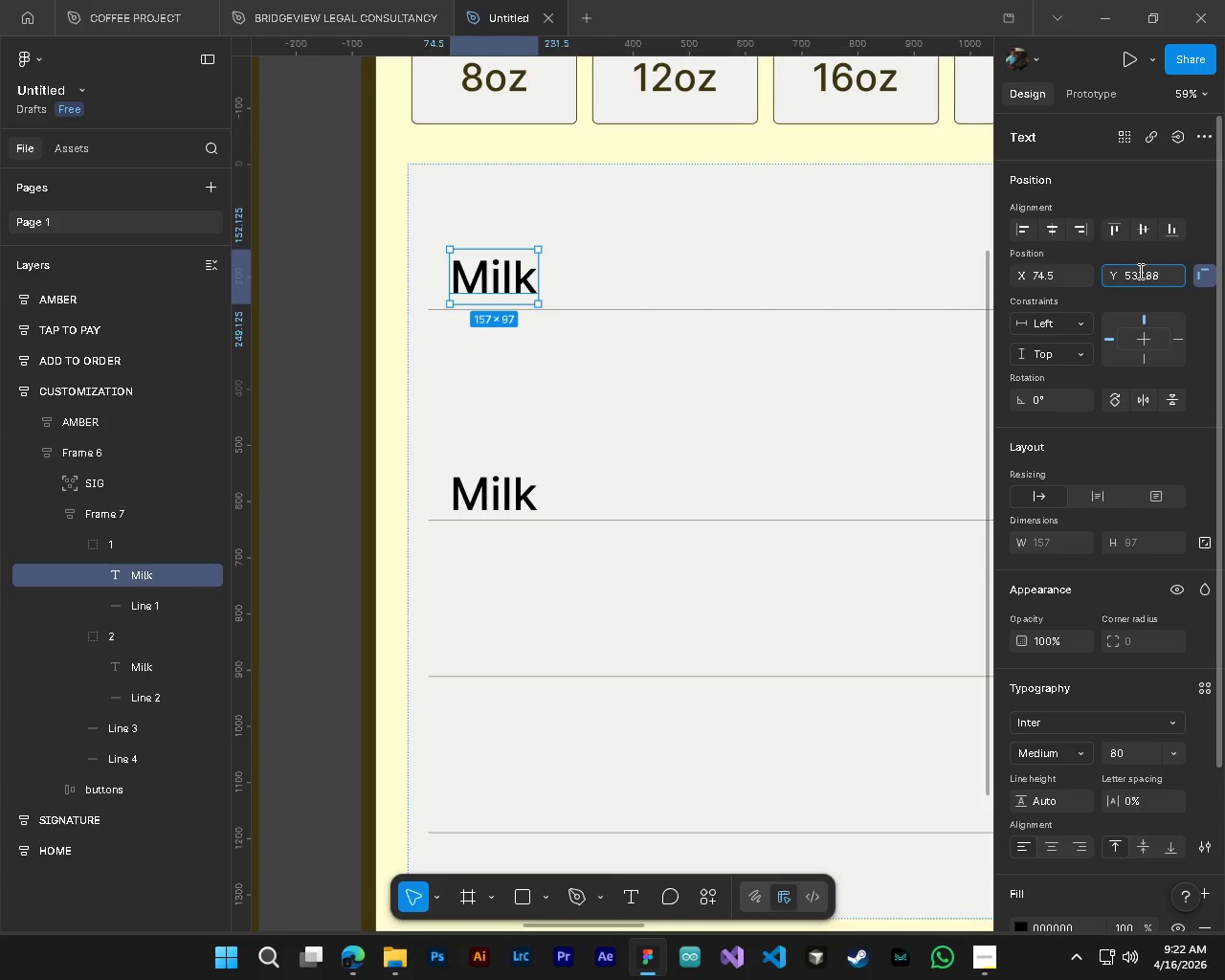 
key(Control+A)
 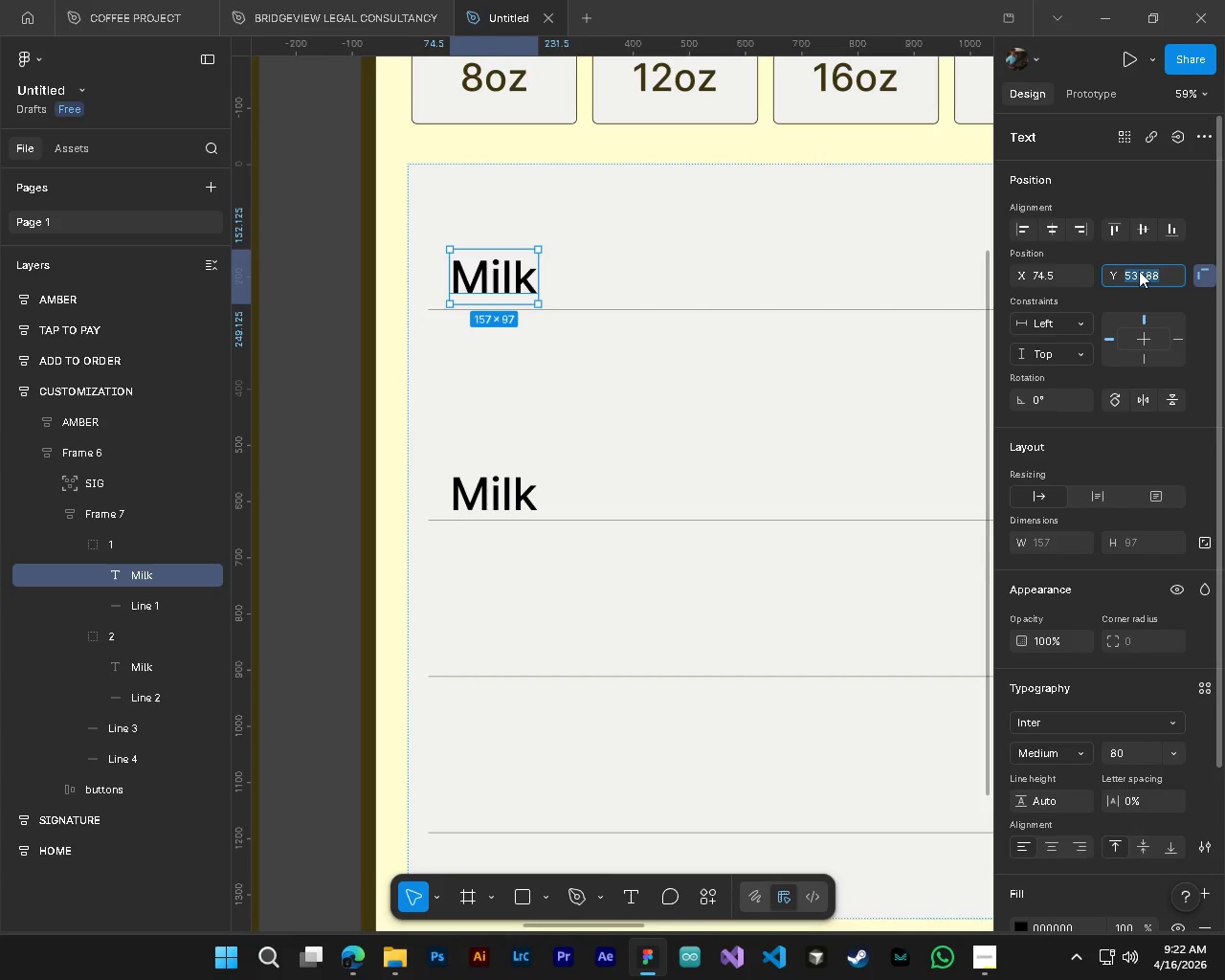 
key(NumpadEnter)
 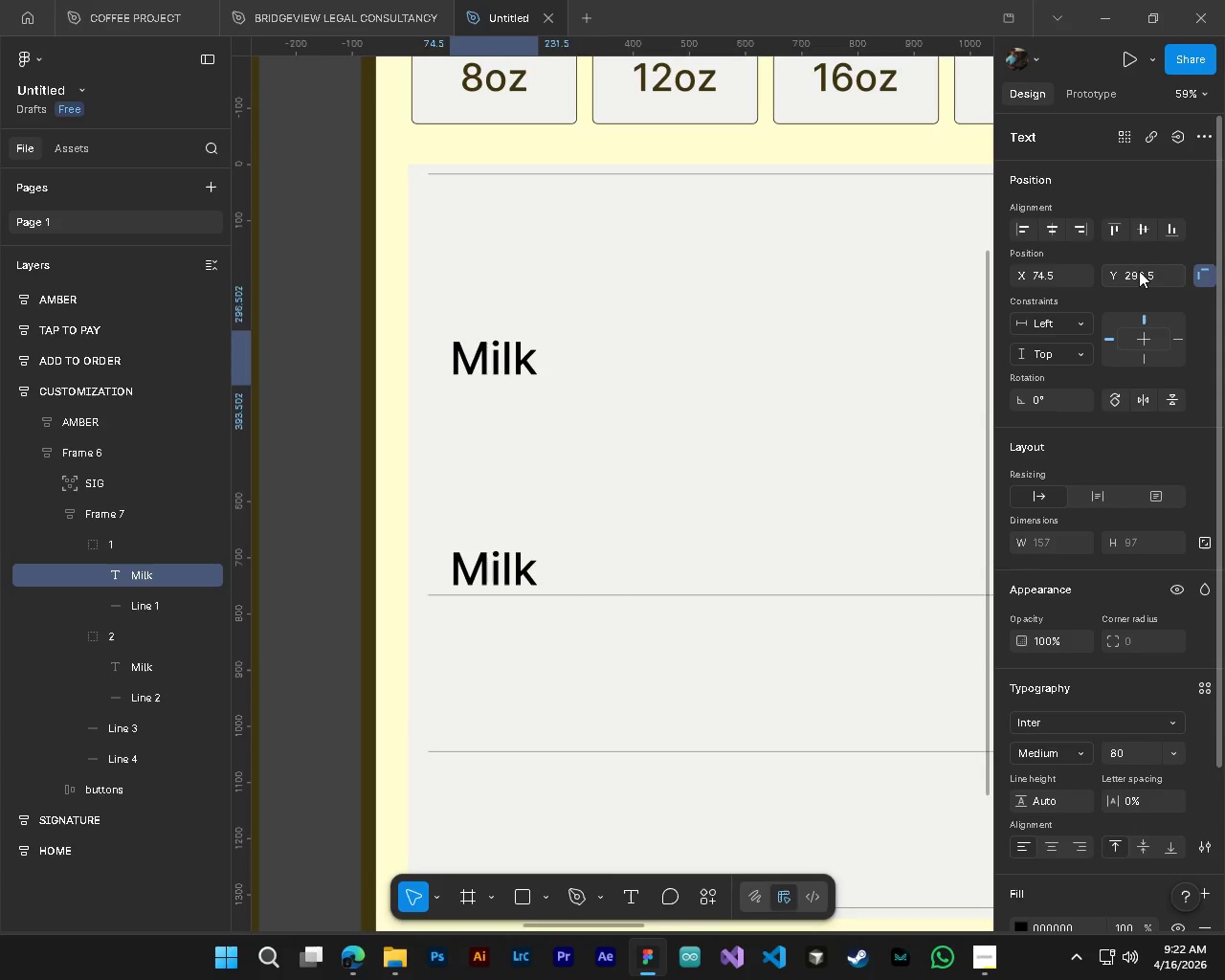 
key(Control+Z)
 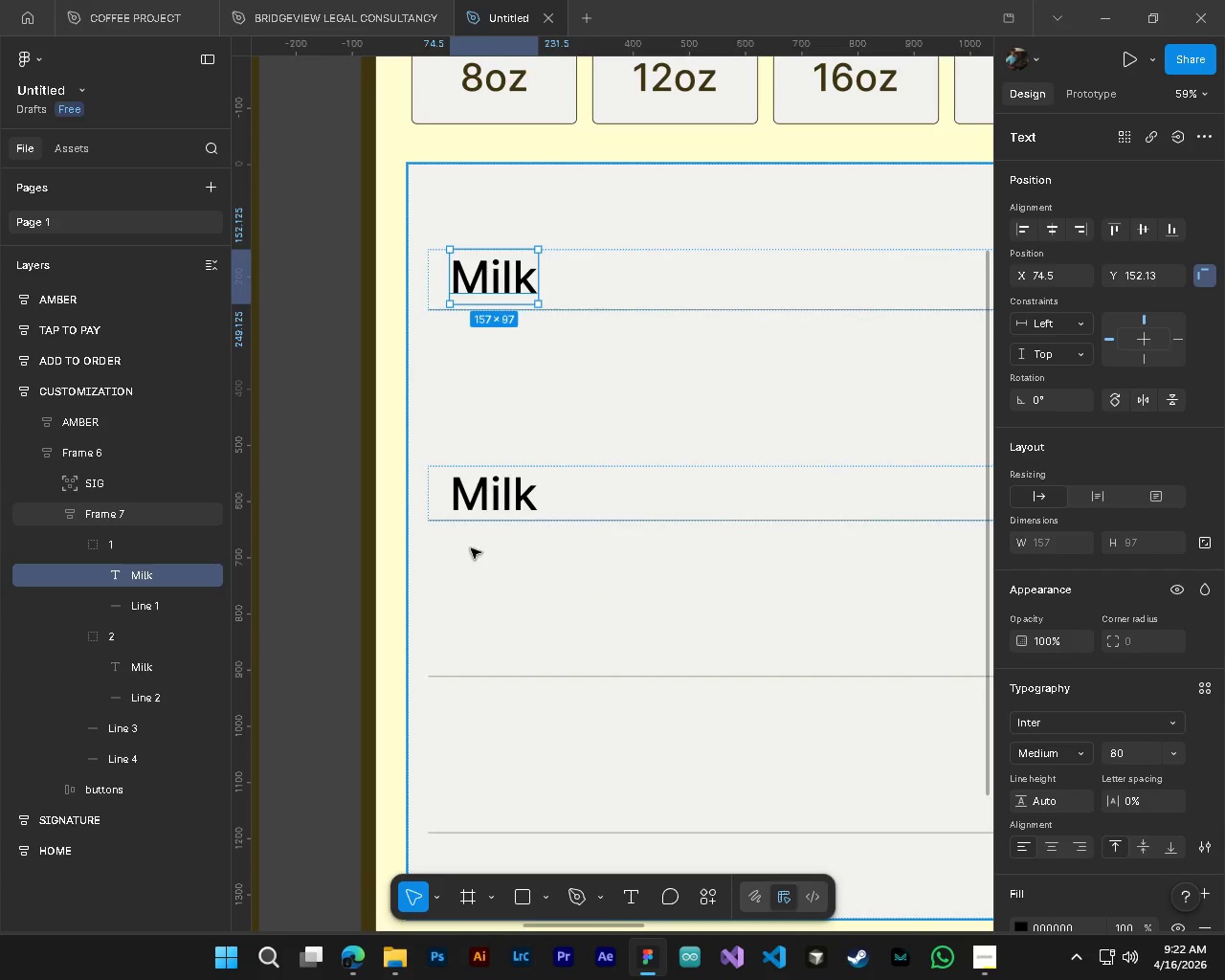 
key(Control+ControlLeft)
 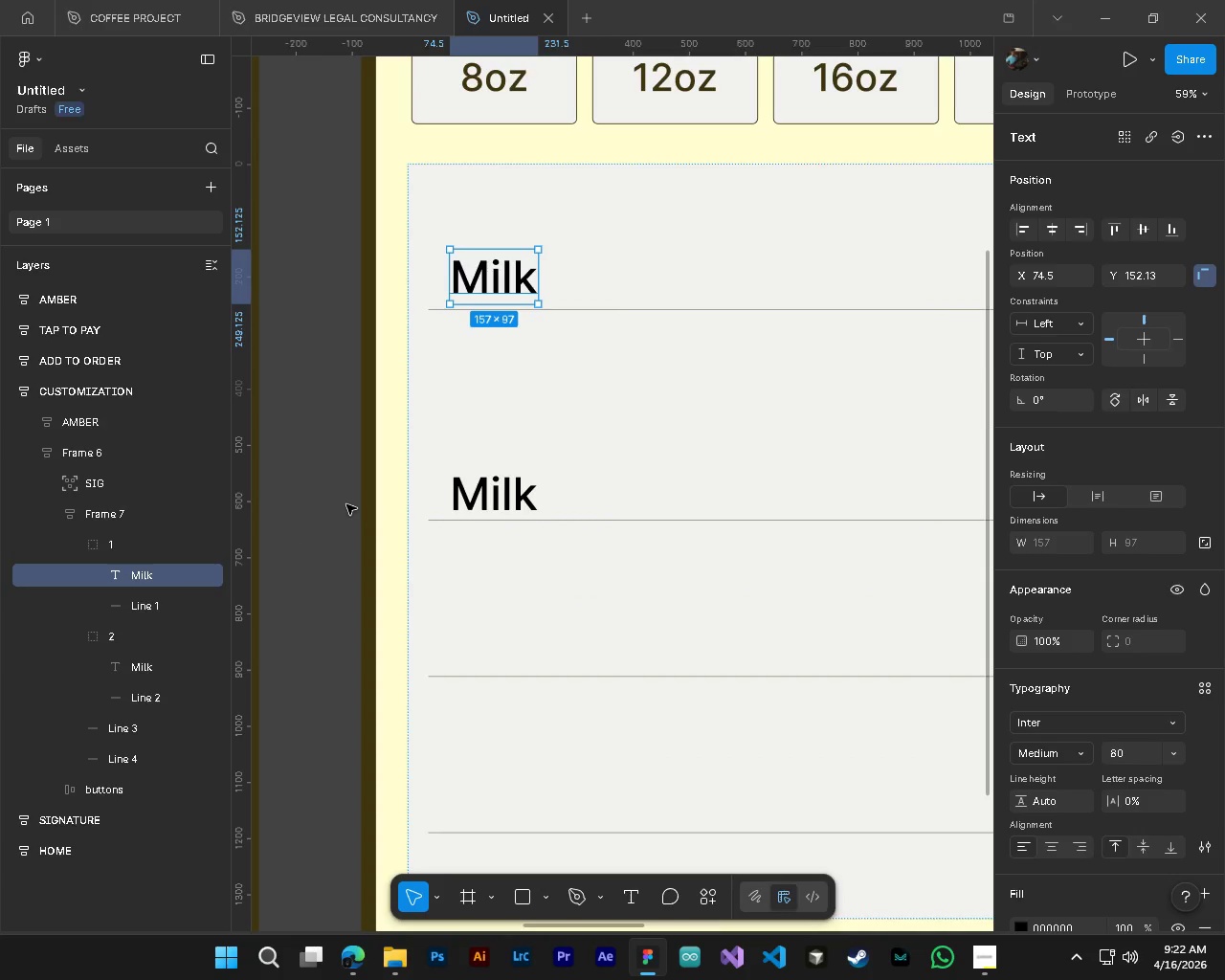 
left_click([346, 504])
 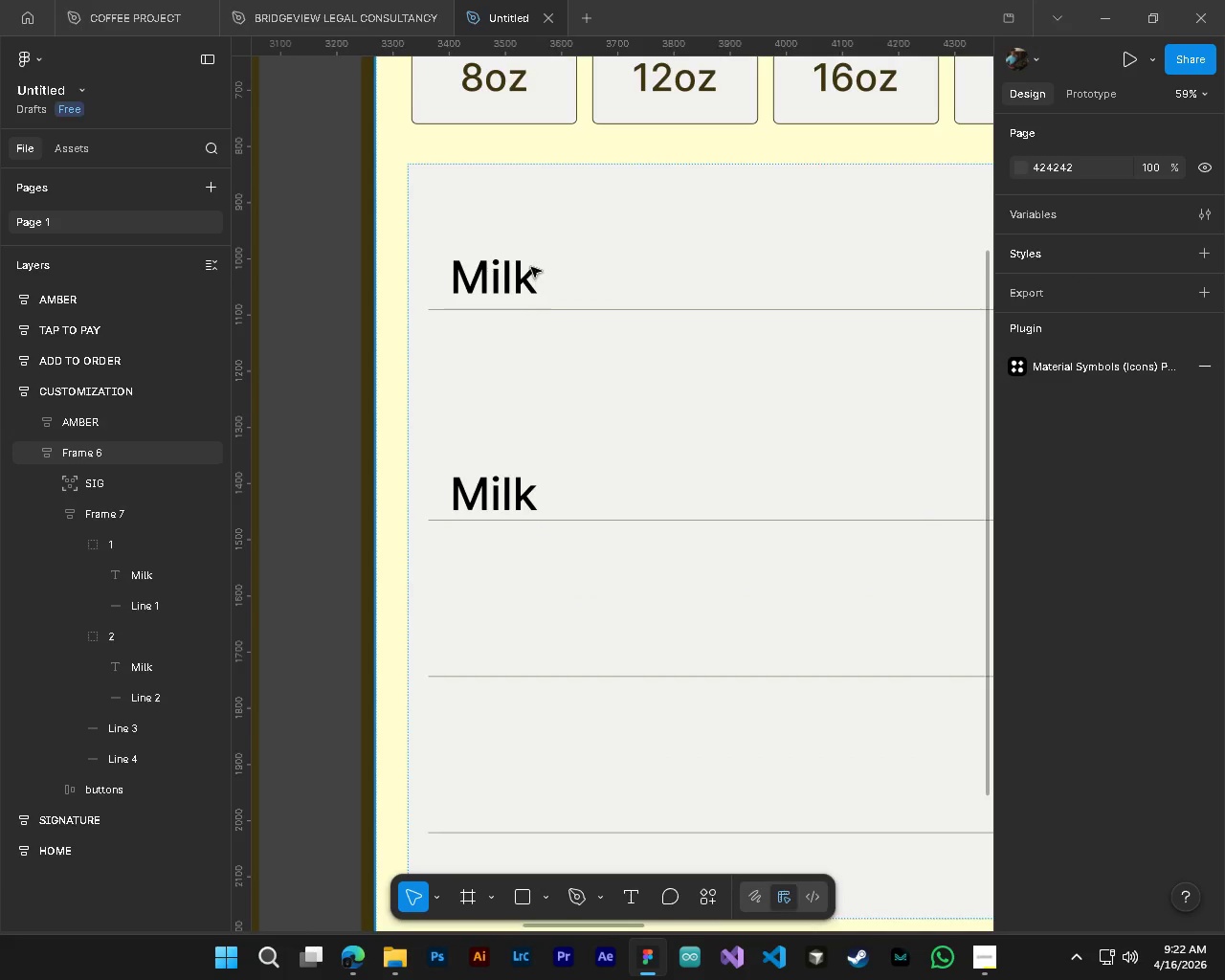 
hold_key(key=ControlLeft, duration=0.78)
left_click([510, 497])
 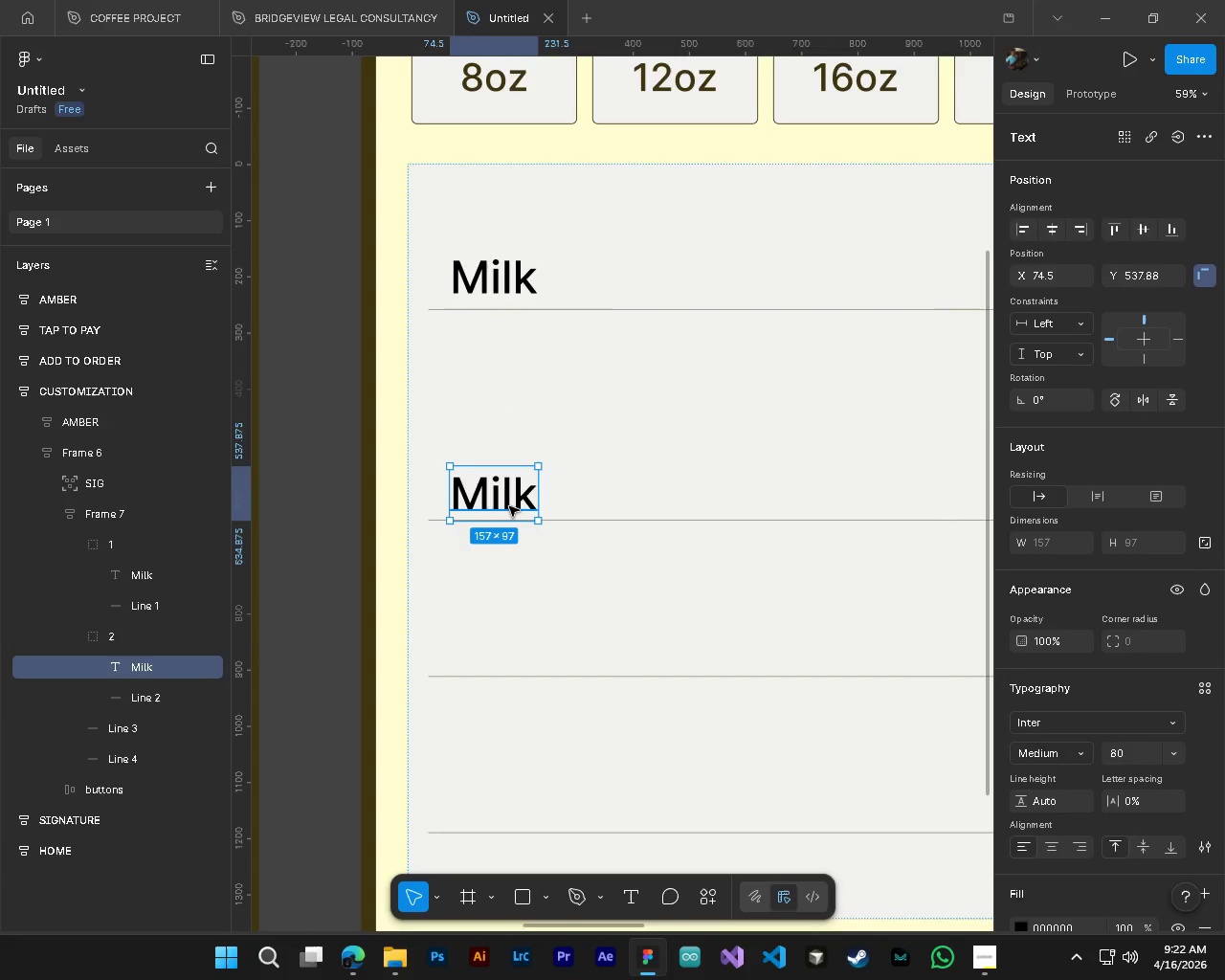 
left_click_drag(start_coordinate=[509, 506], to_coordinate=[513, 497])
 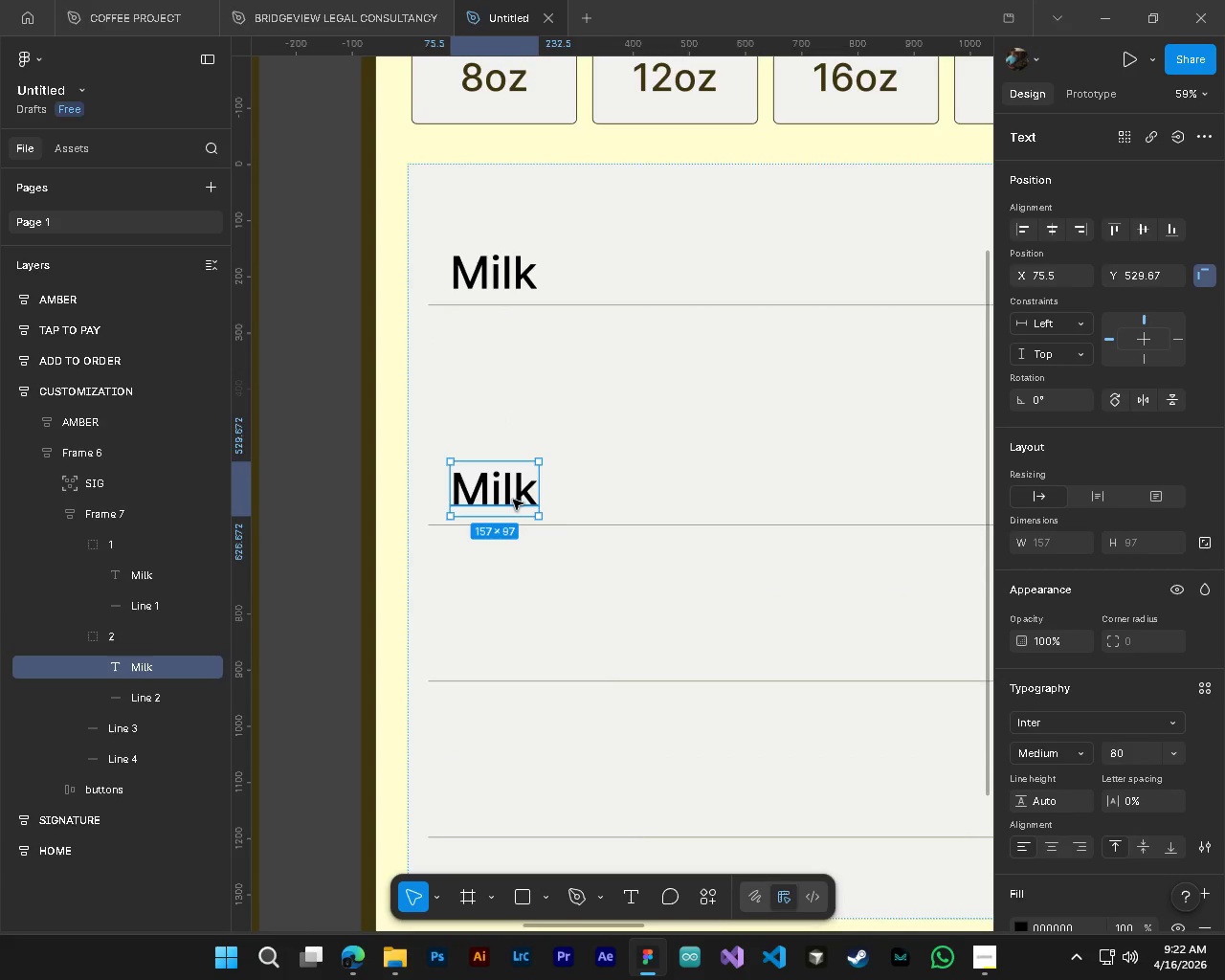 
hold_key(key=ControlLeft, duration=0.38)
 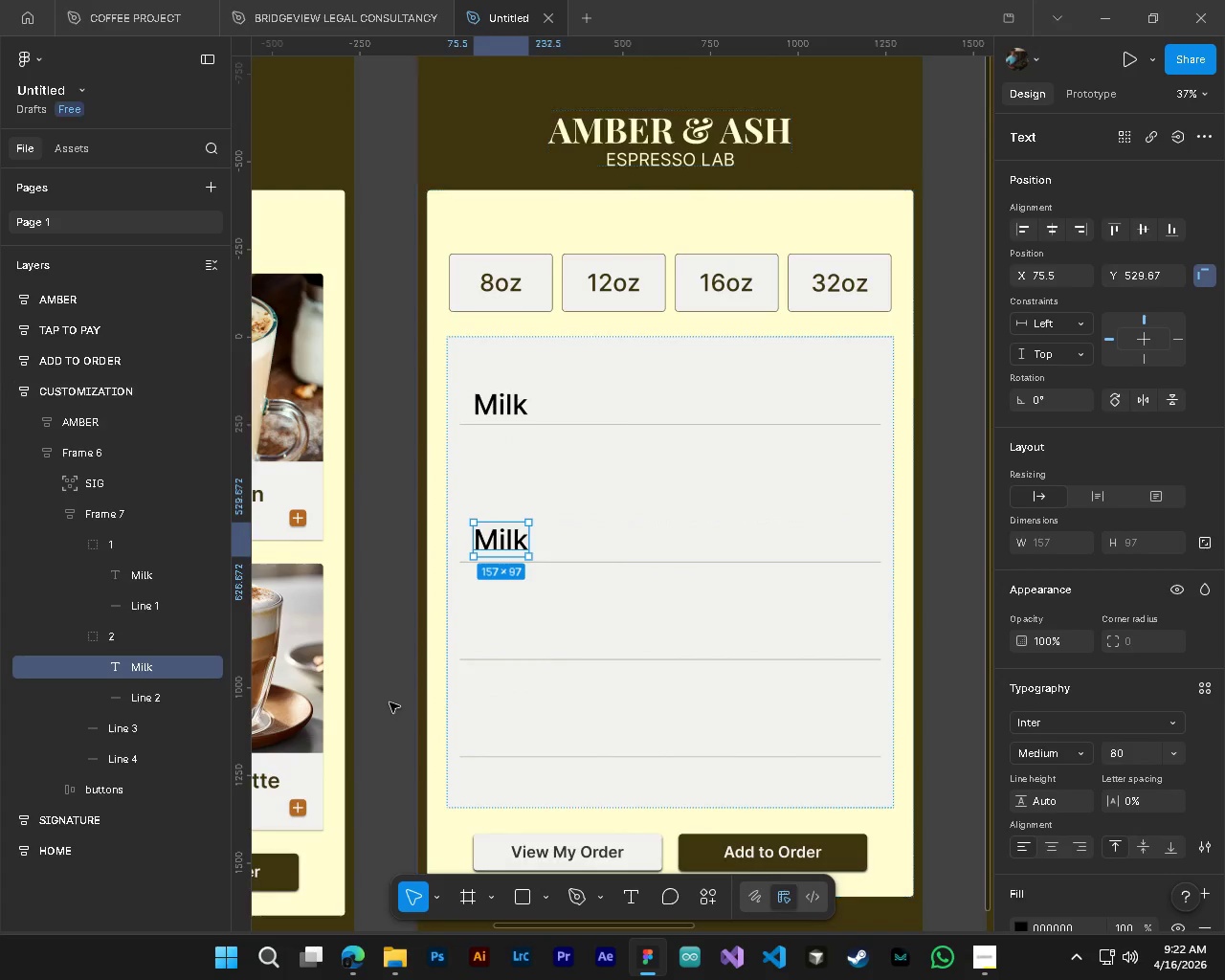 
key(Alt+Control+AltLeft)
 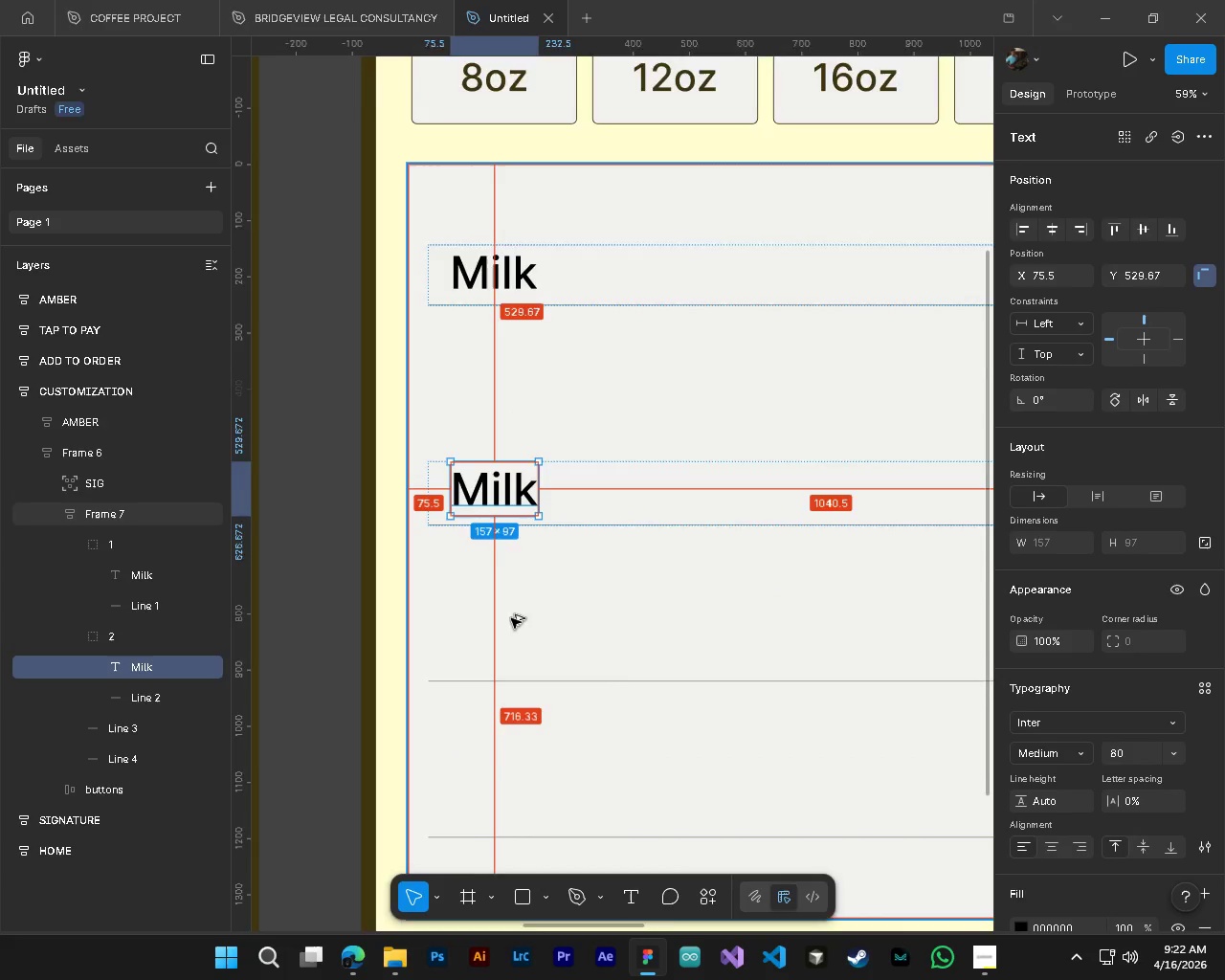 
scroll: coordinate [511, 624], scroll_direction: down, amount: 4.0
 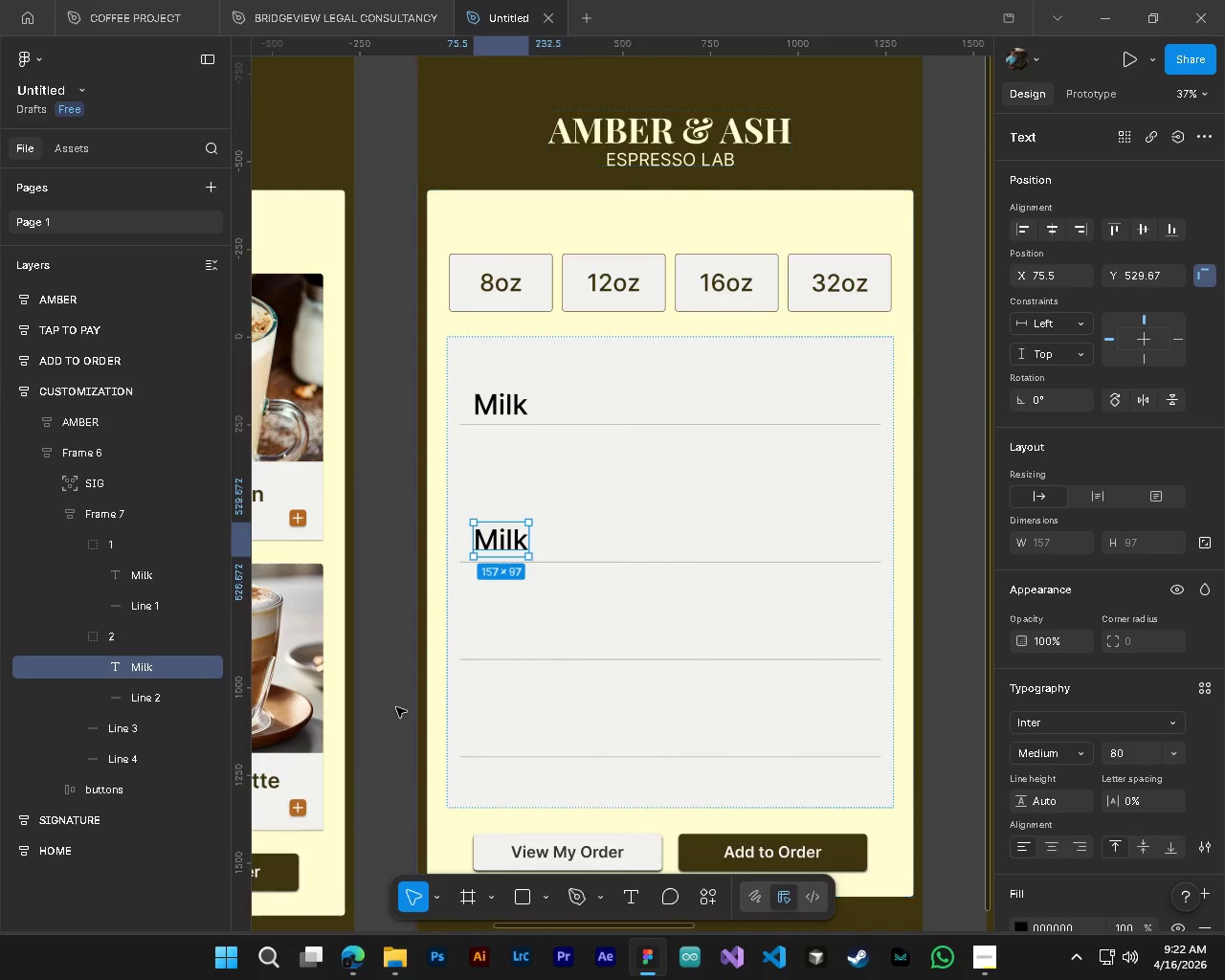 
left_click([387, 699])
 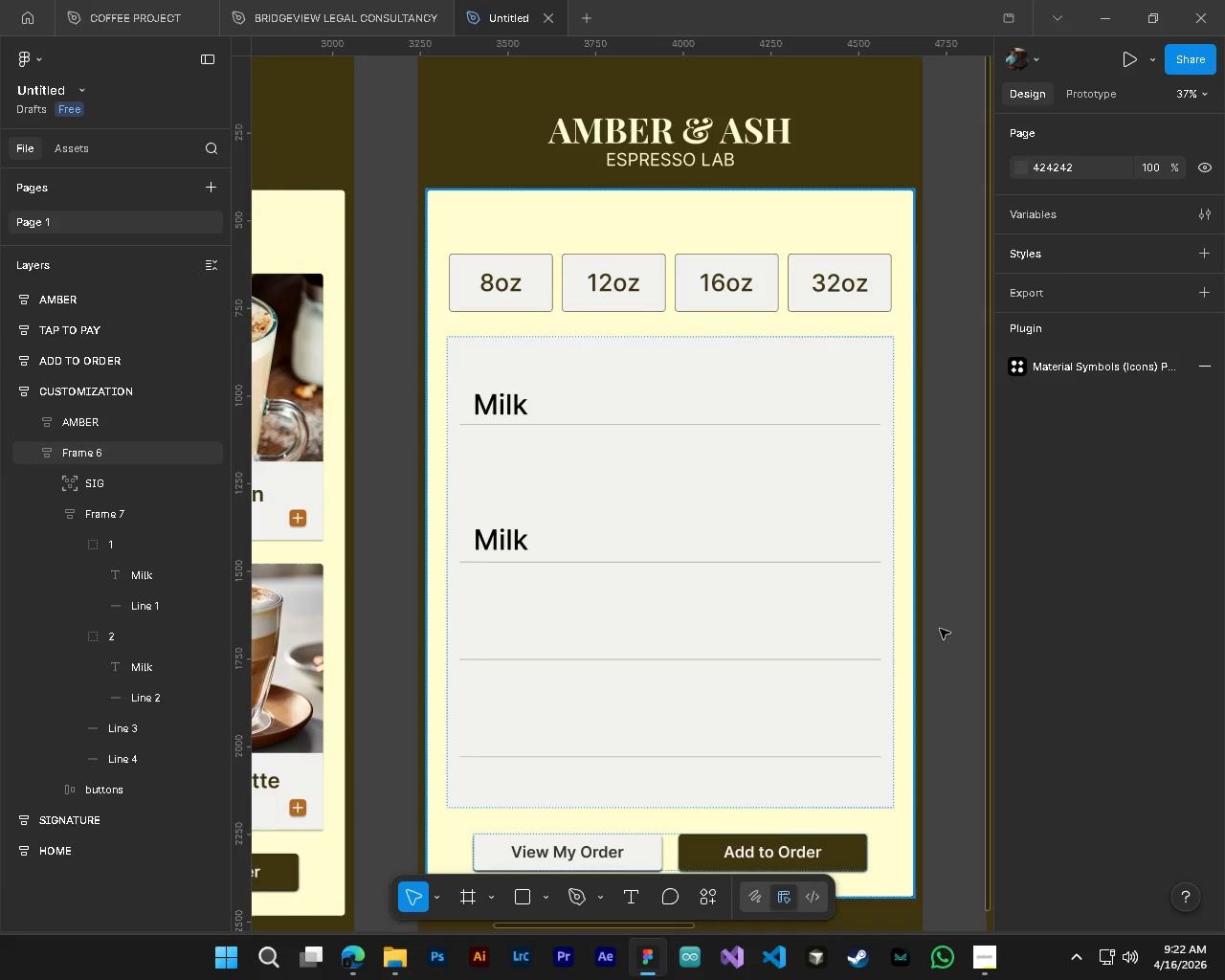 
hold_key(key=ControlLeft, duration=0.34)
 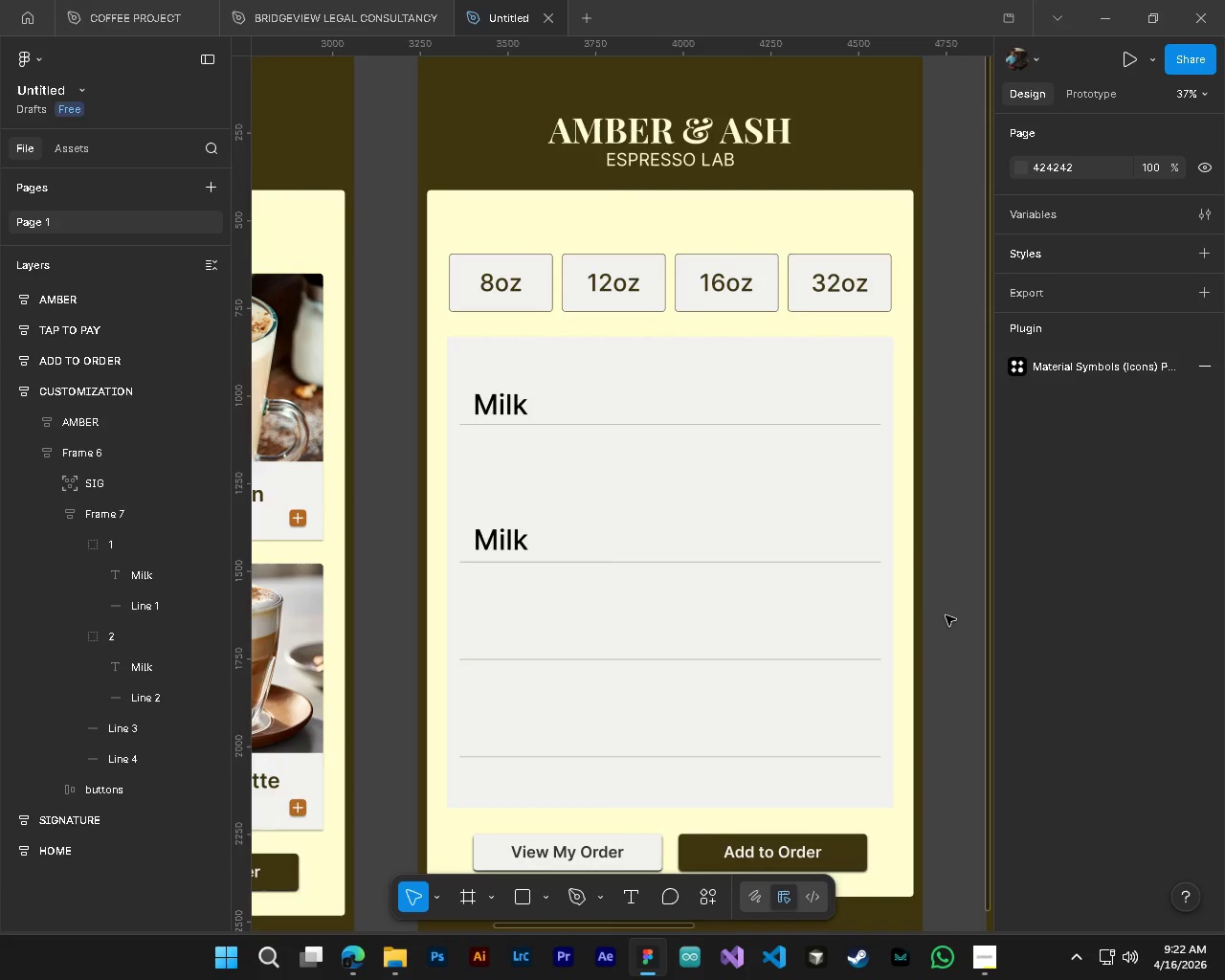 
key(T)
 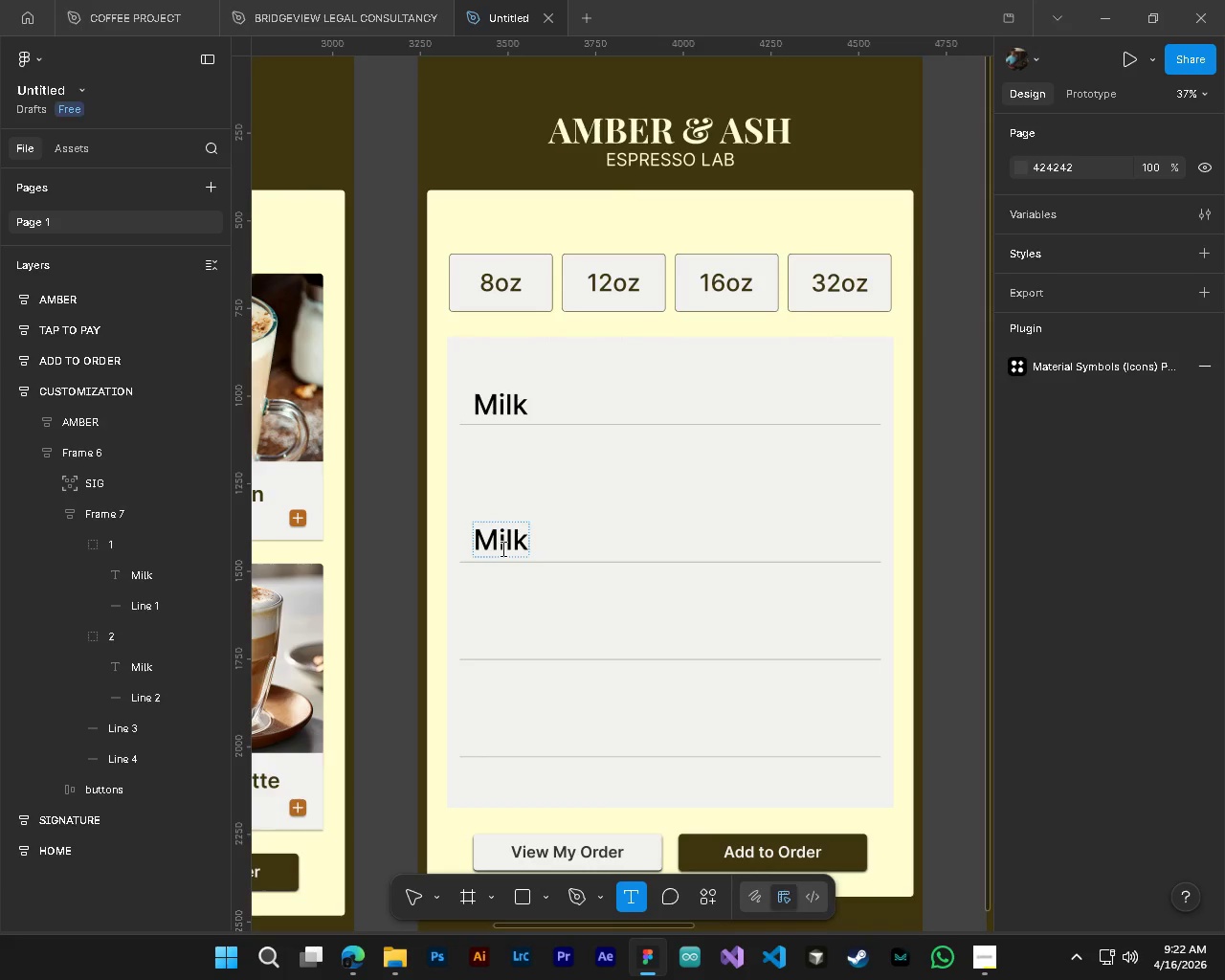 
left_click([501, 548])
 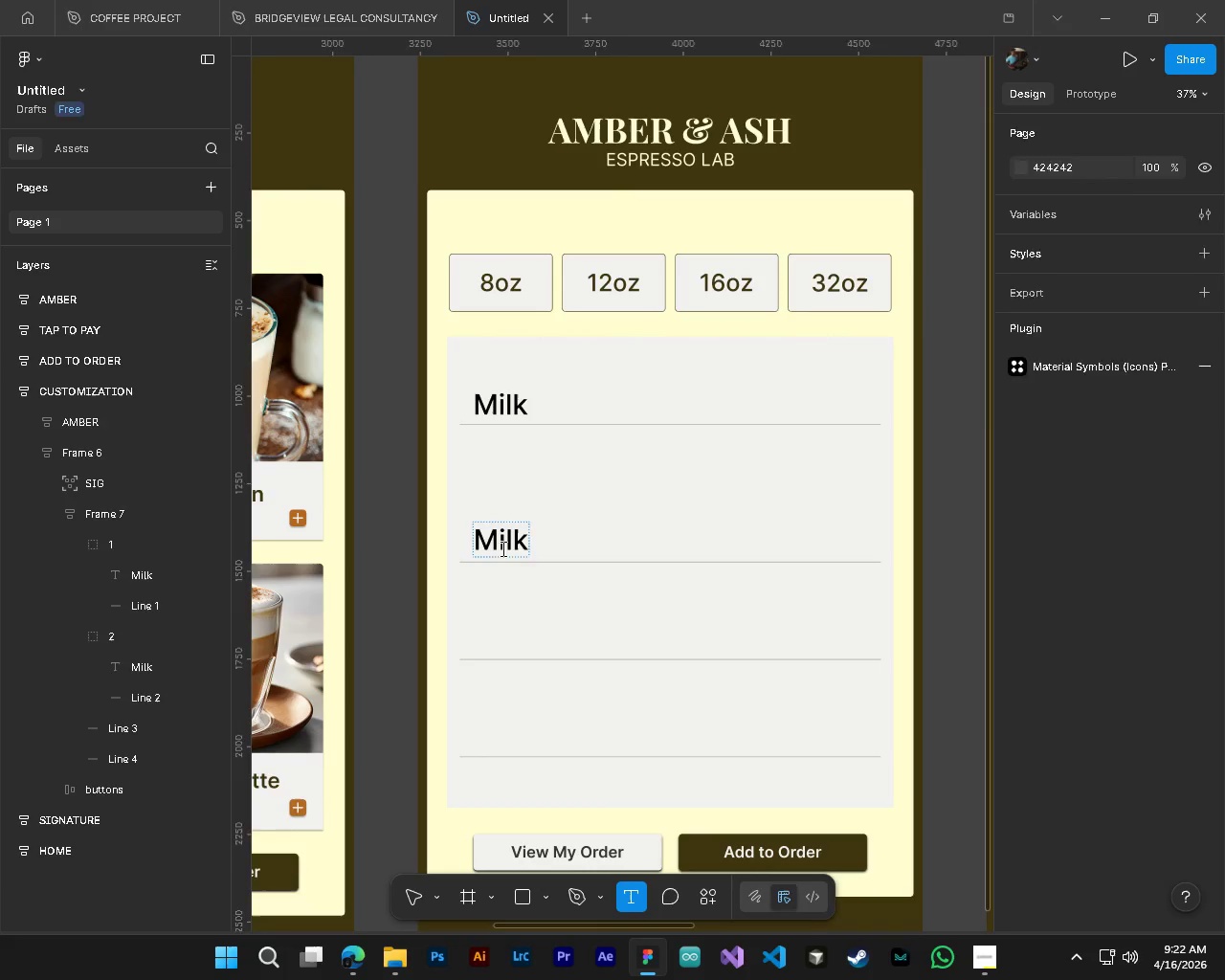 
key(Control+A)
 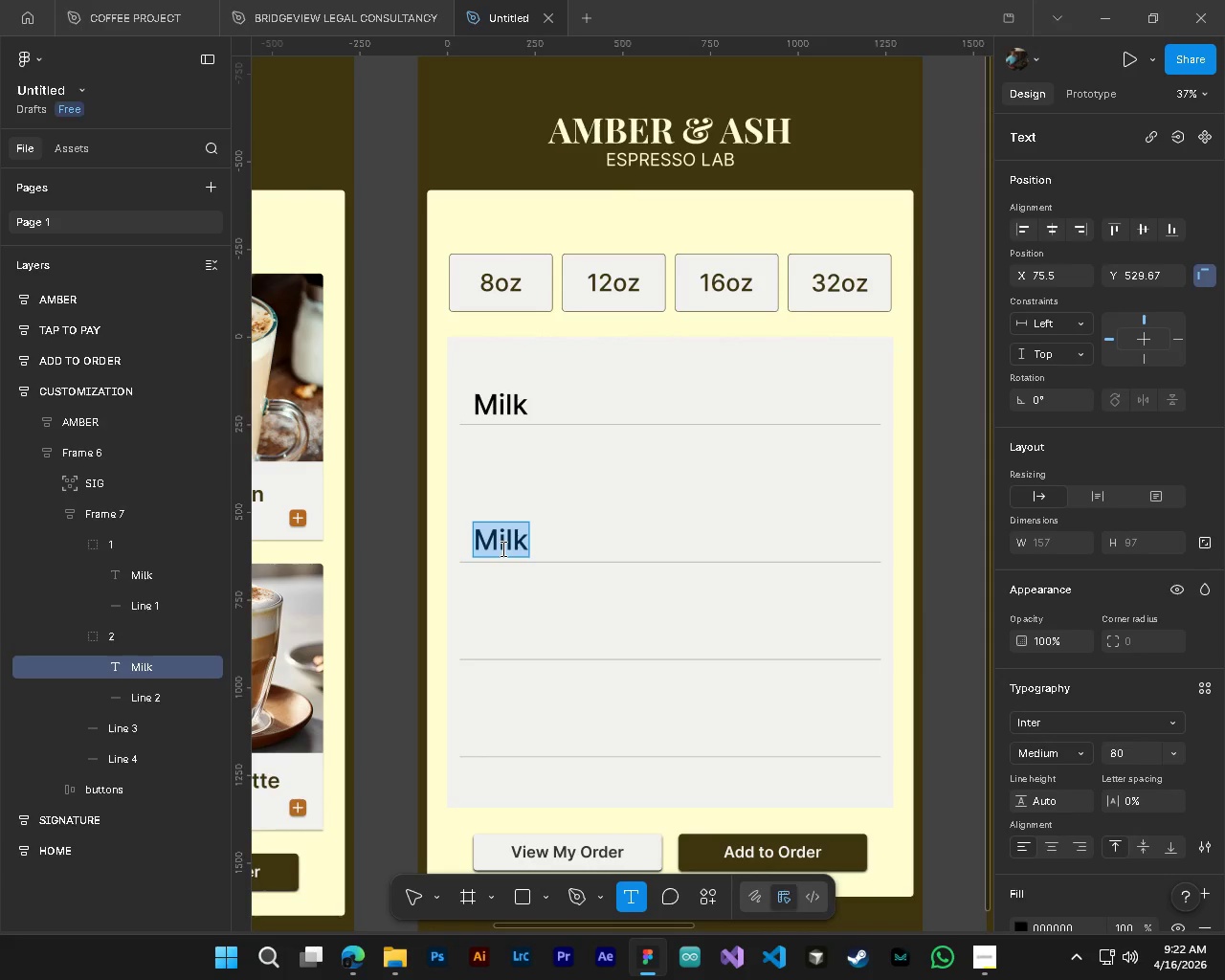 
type(Regular)
 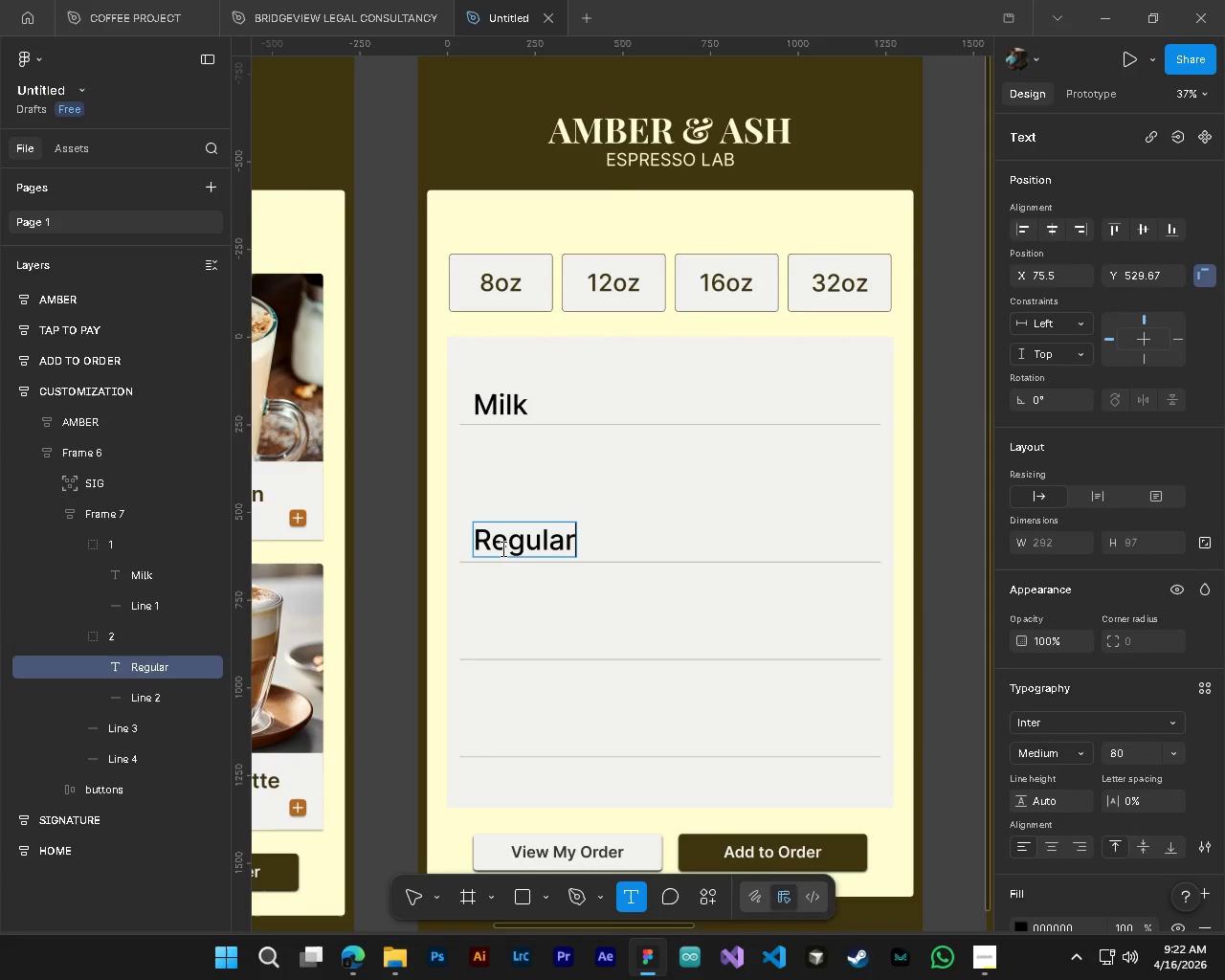 
hold_key(key=ControlLeft, duration=0.45)
 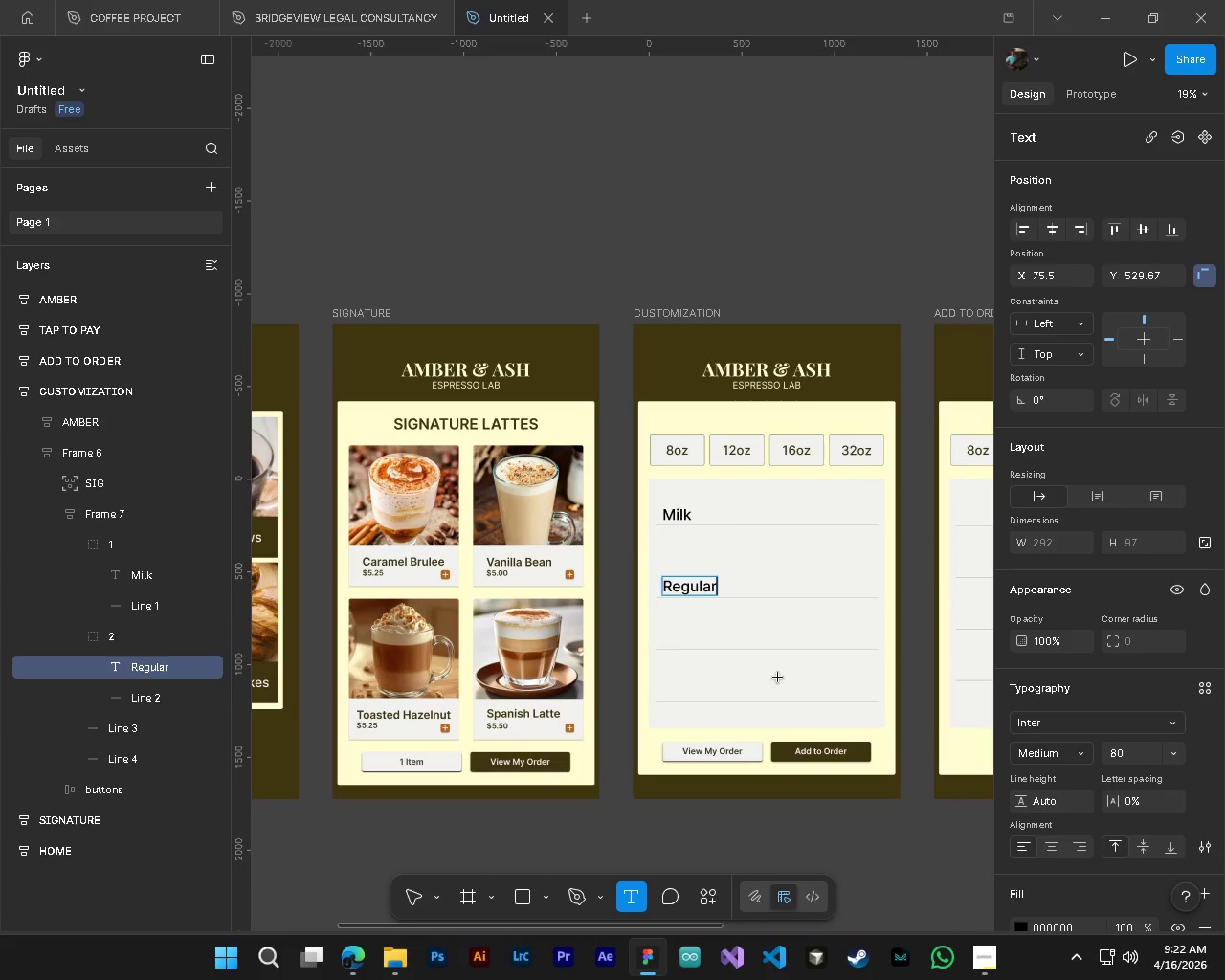 
key(Alt+Control+AltLeft)
 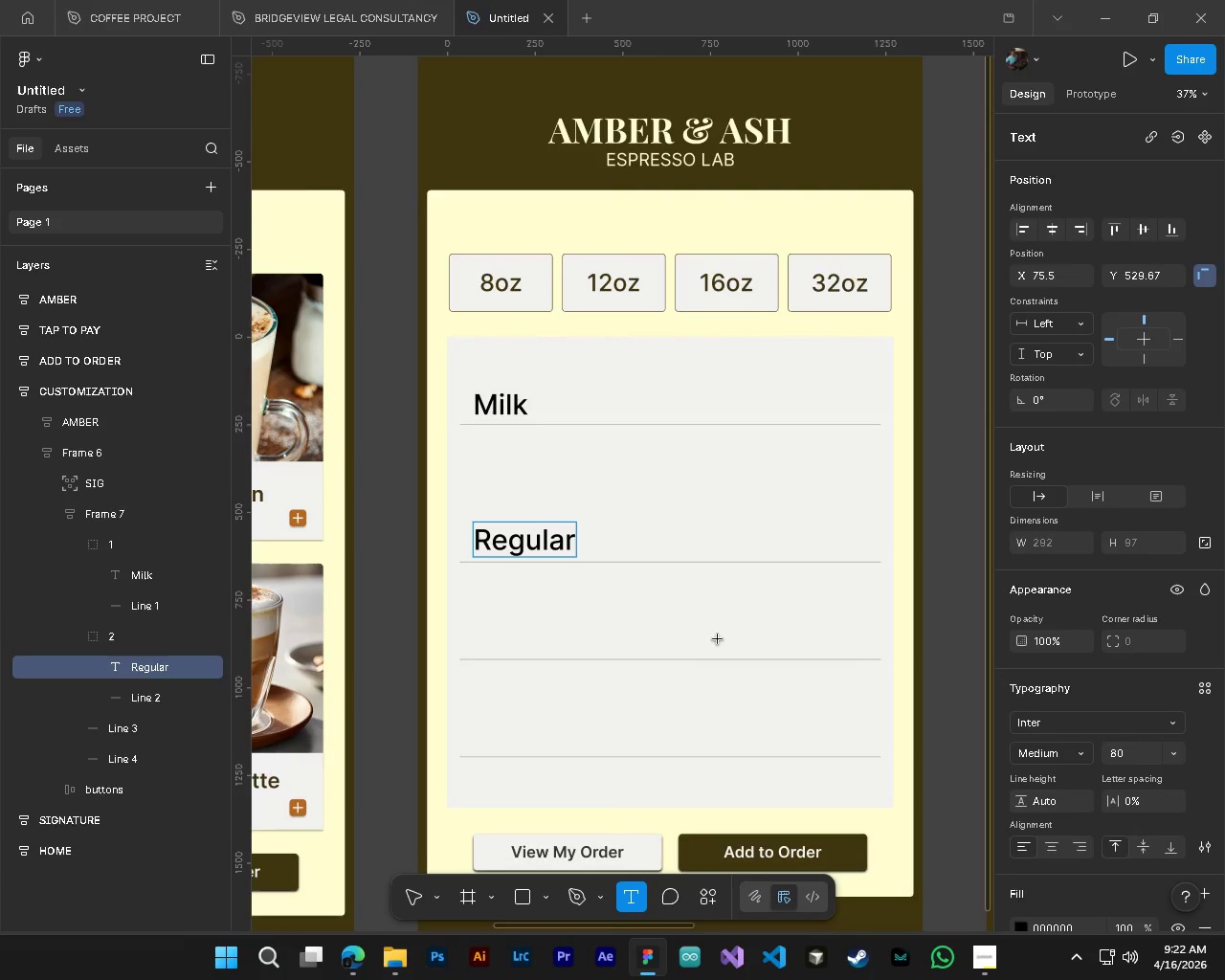 
key(Shift+ShiftLeft)
 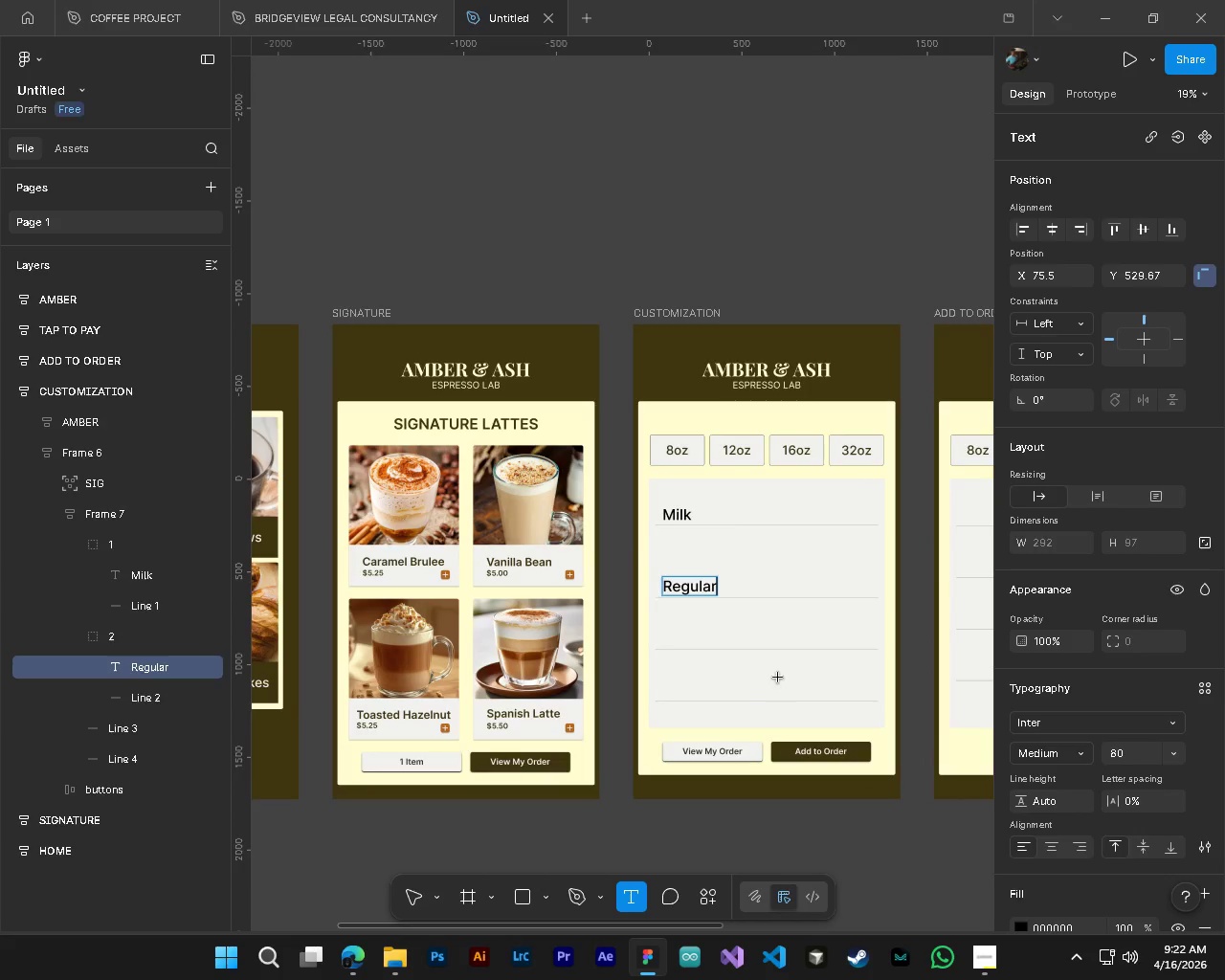 
hold_key(key=ControlLeft, duration=0.61)
 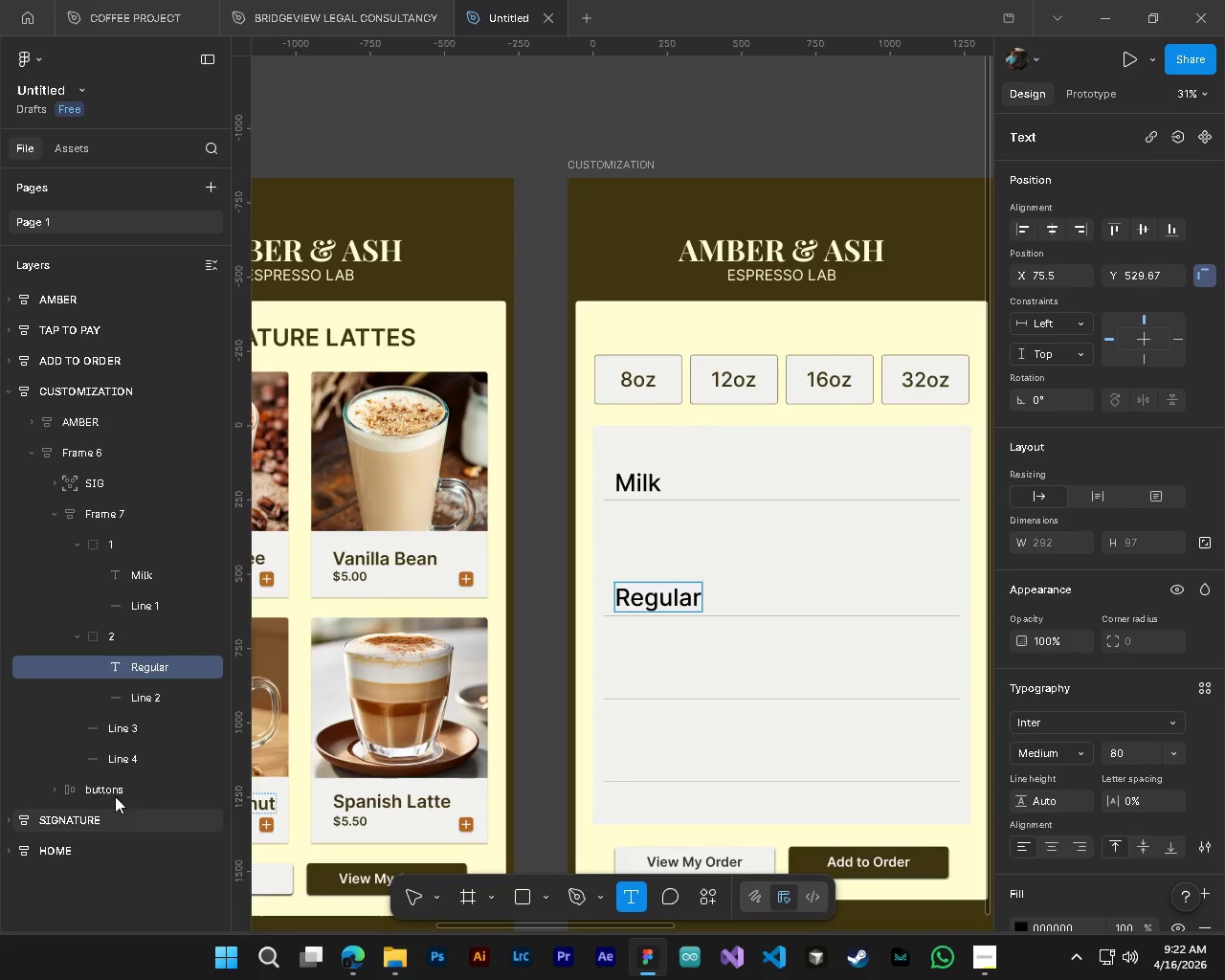 
hold_key(key=AltLeft, duration=0.56)
 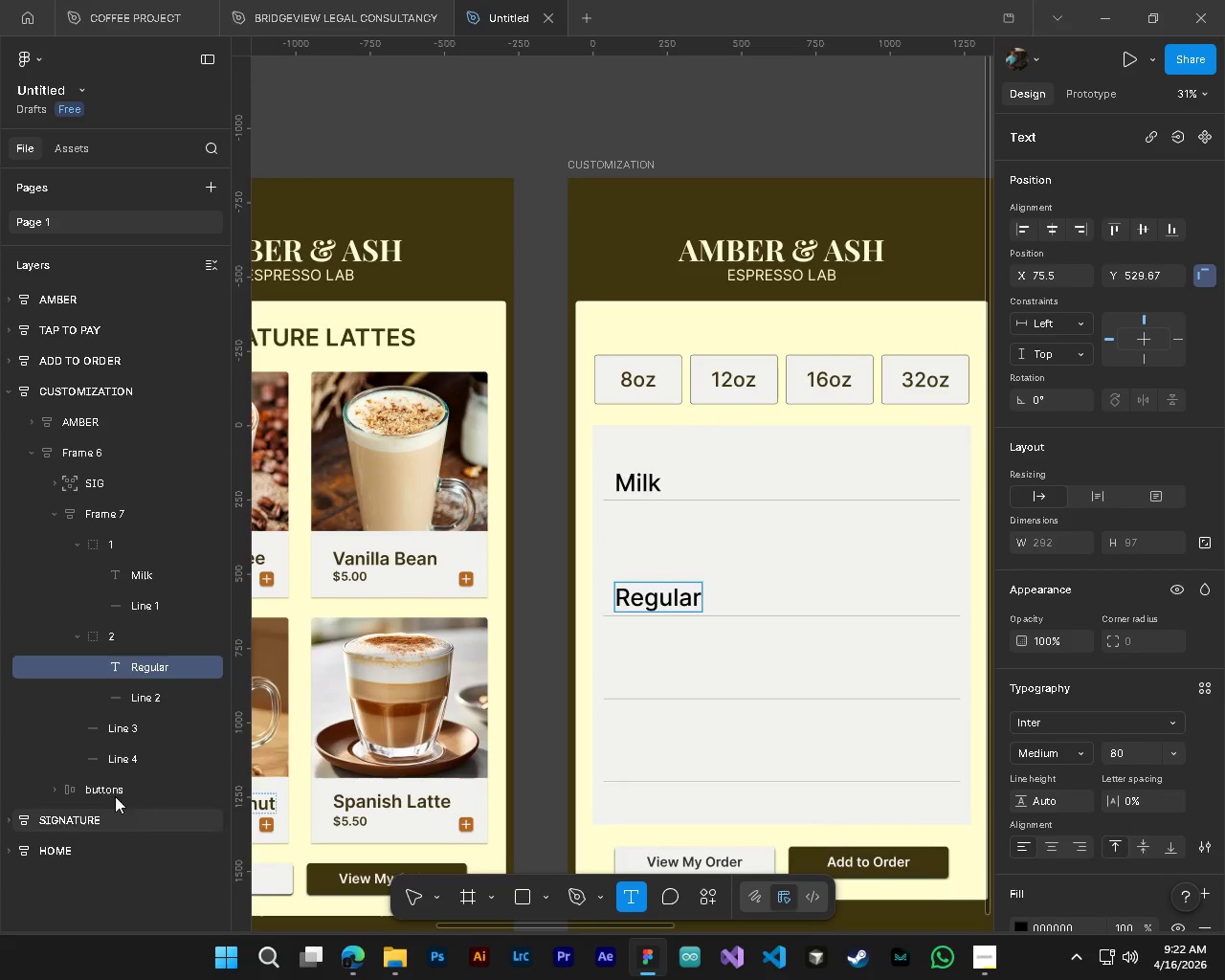 
scroll: coordinate [759, 684], scroll_direction: down, amount: 2.0
 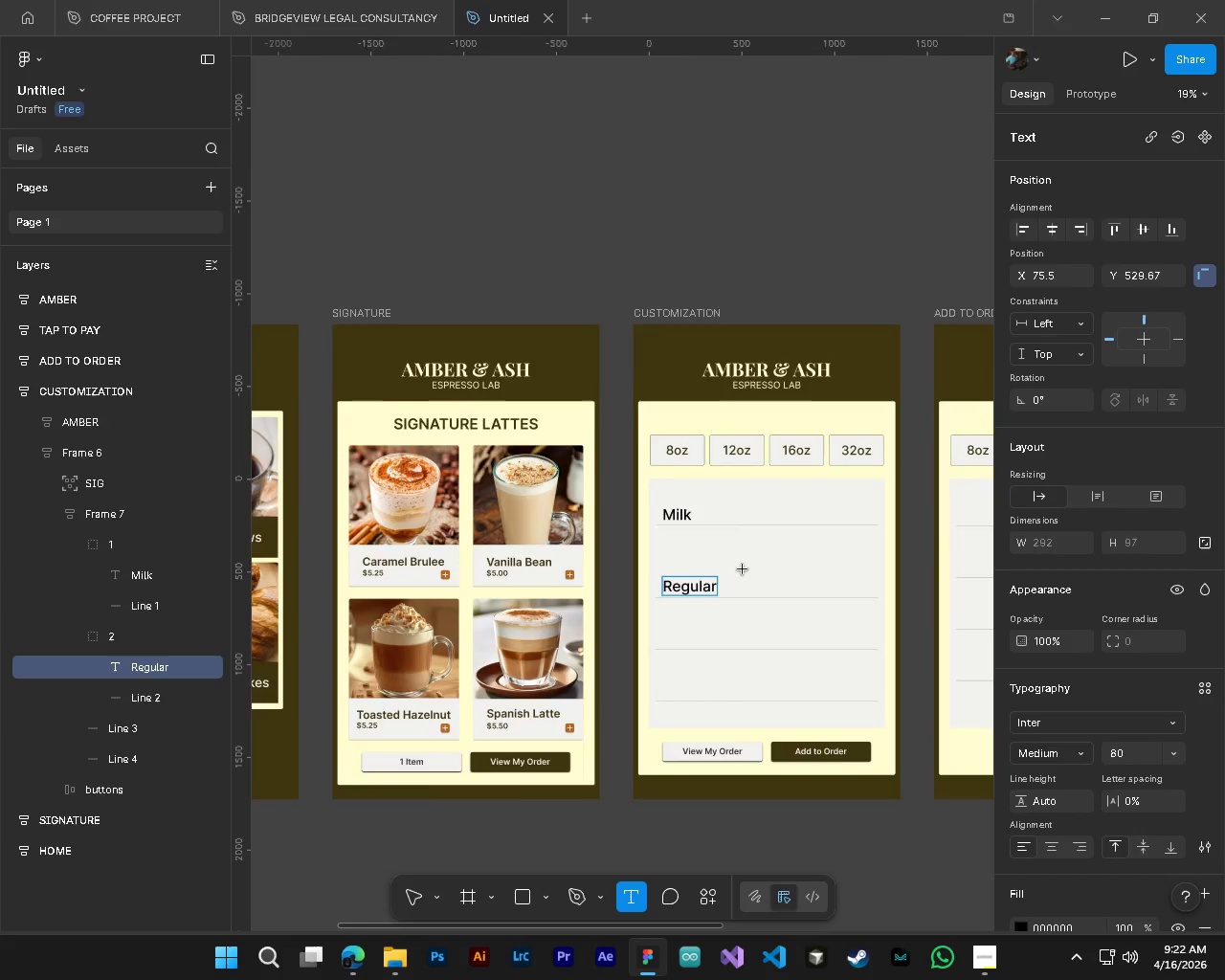 
scroll: coordinate [743, 569], scroll_direction: up, amount: 4.0
 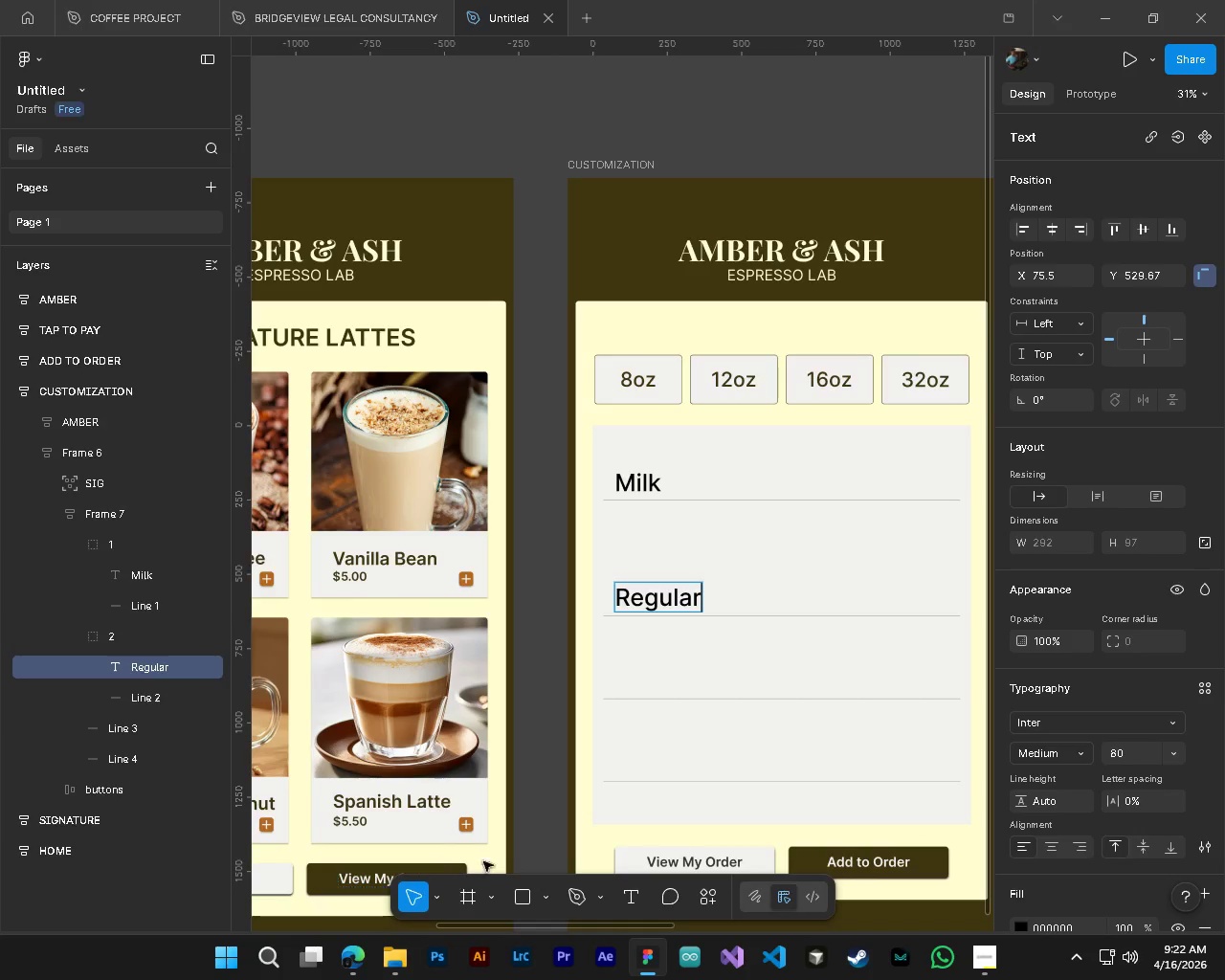 
left_click([522, 769])
 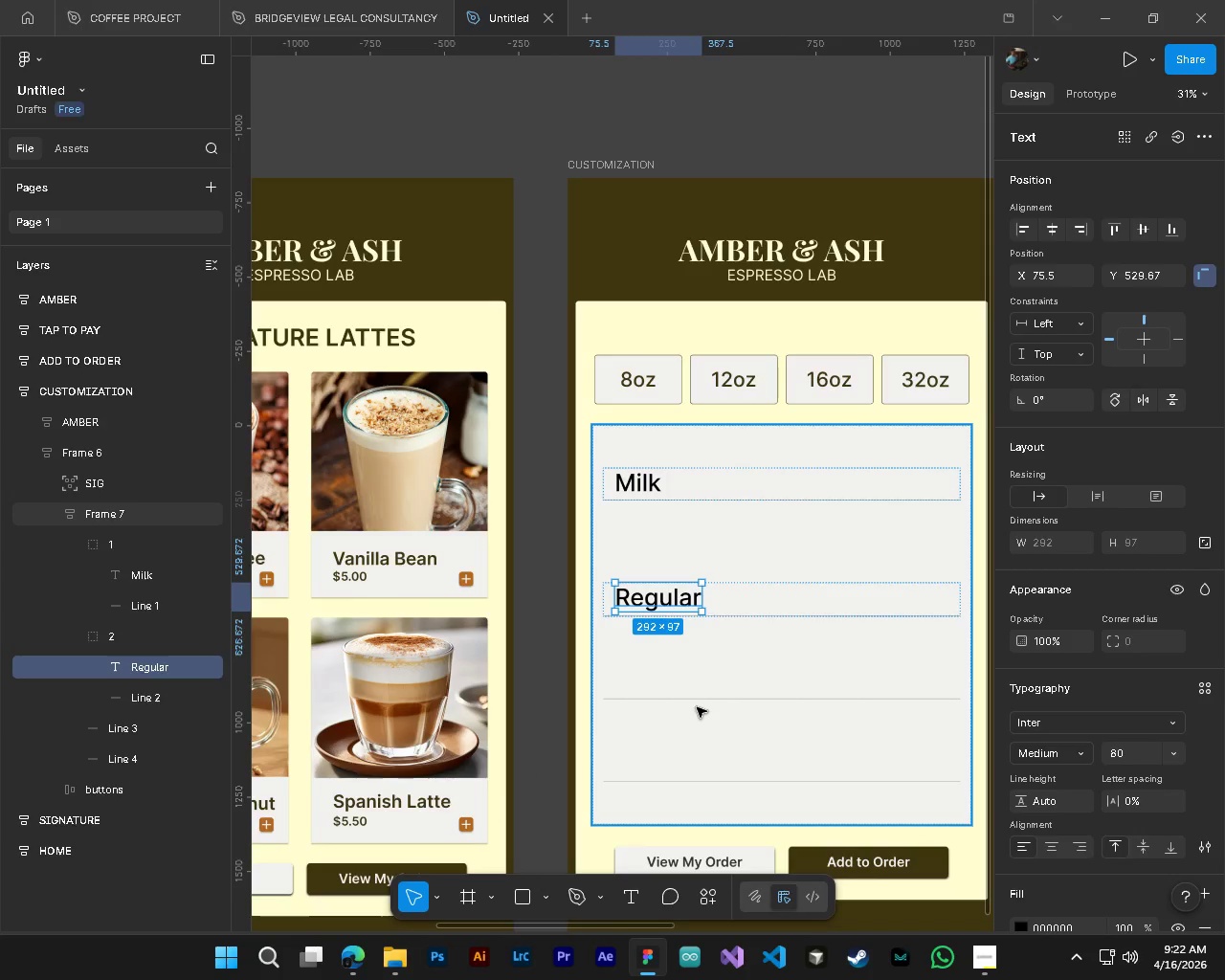 
hold_key(key=ShiftLeft, duration=0.36)
 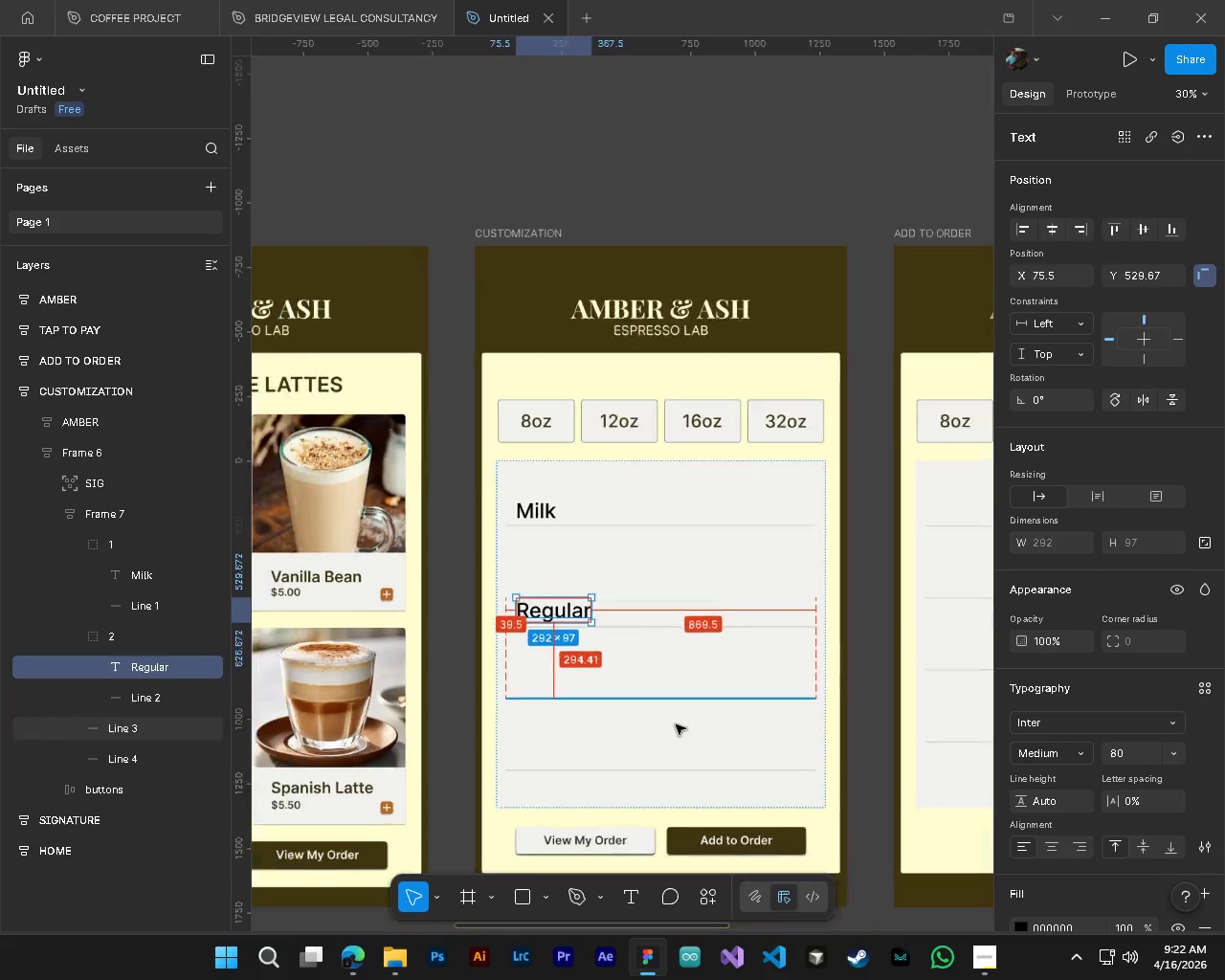 
hold_key(key=ControlLeft, duration=0.36)
 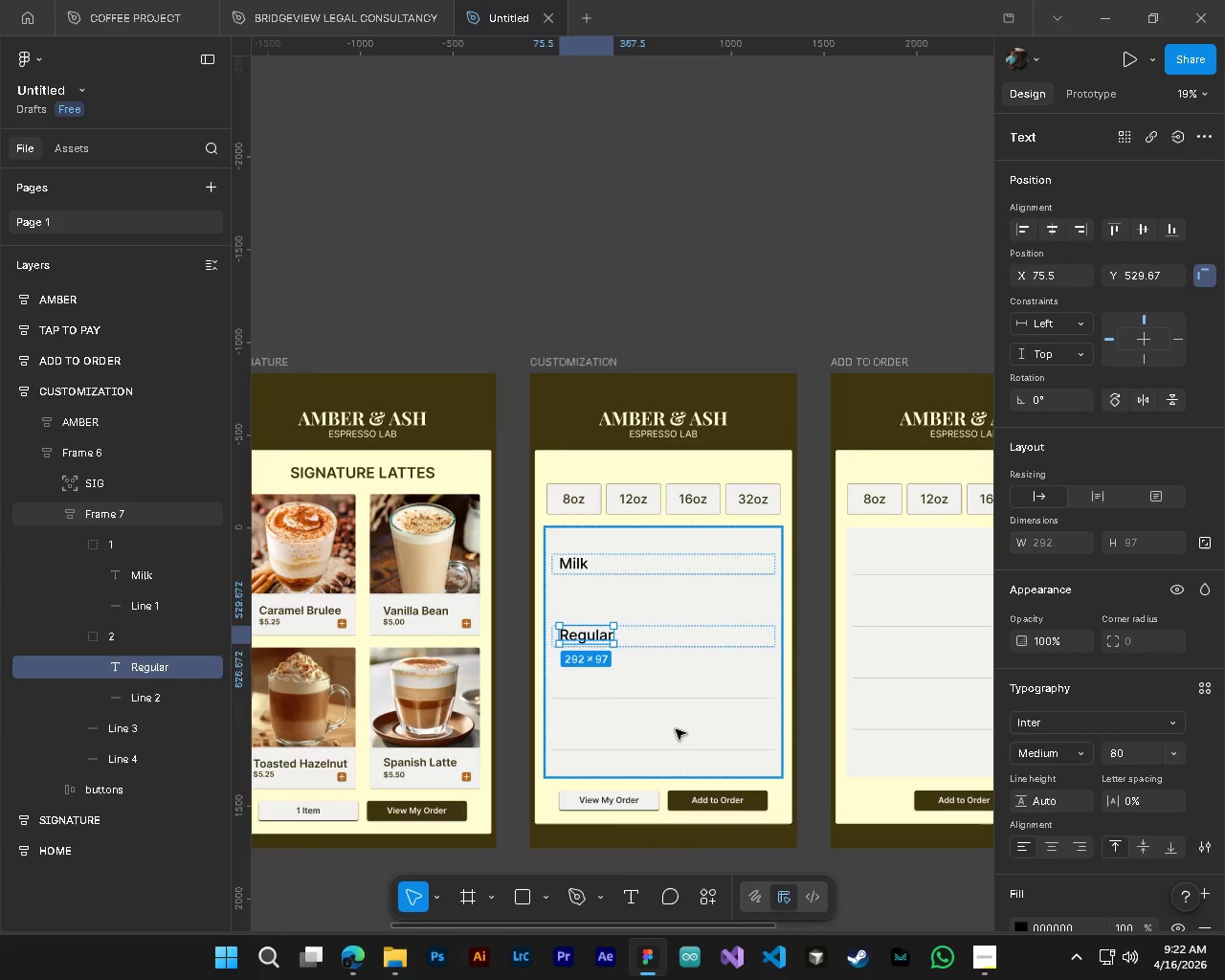 
scroll: coordinate [697, 706], scroll_direction: down, amount: 4.0
 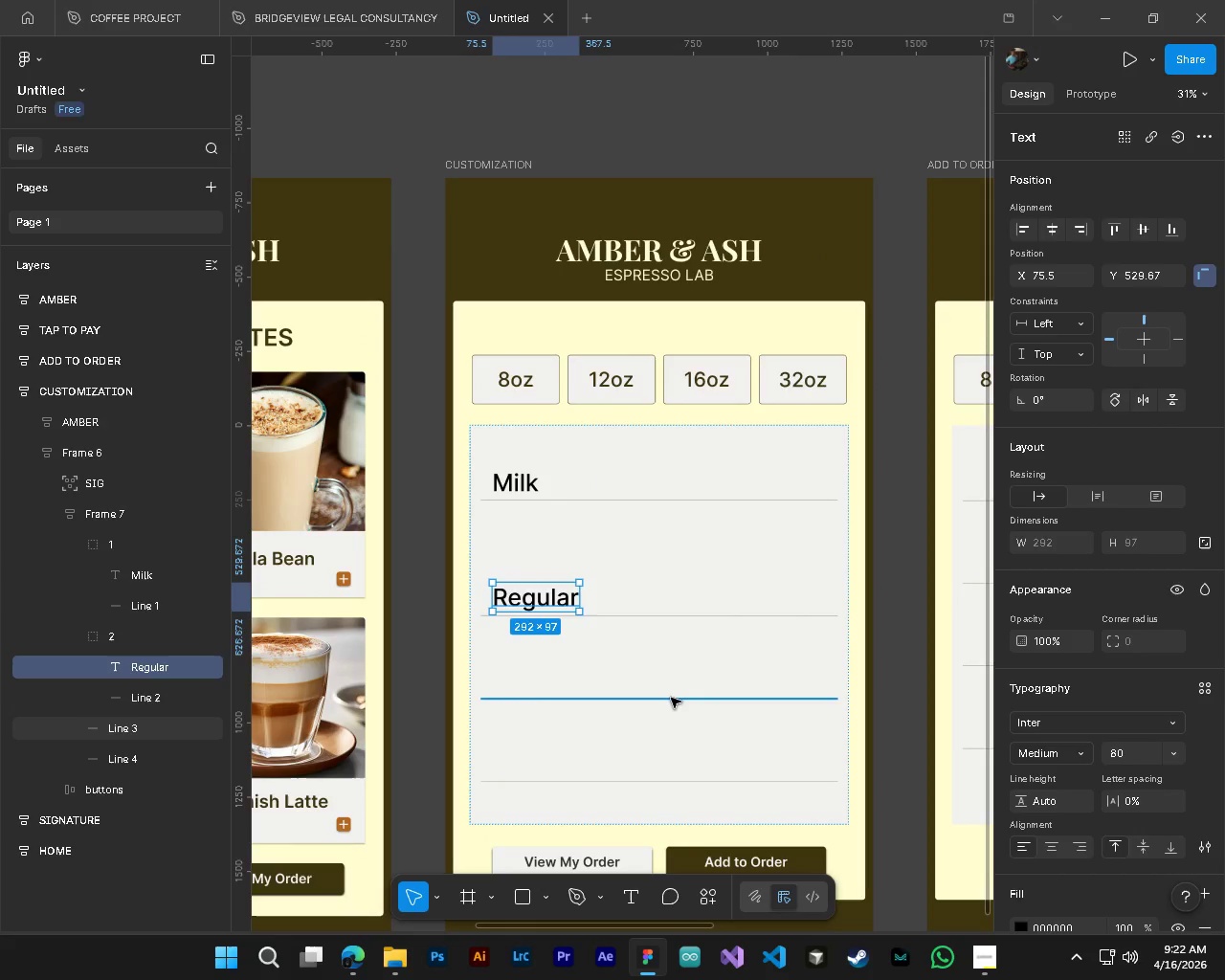 
hold_key(key=AltLeft, duration=0.34)
scroll: coordinate [670, 700], scroll_direction: down, amount: 6.0
 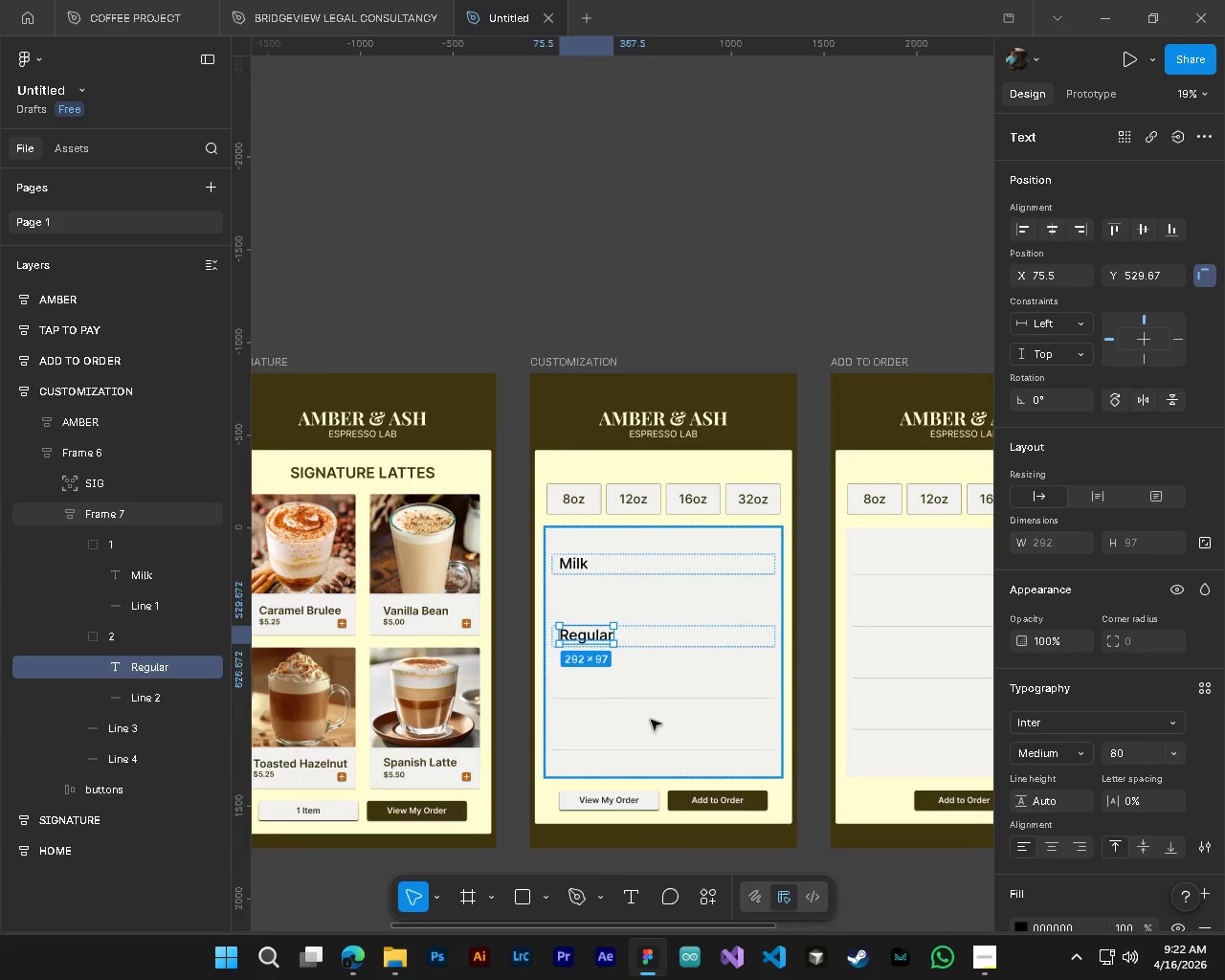 
hold_key(key=ControlLeft, duration=0.91)
hold_key(key=AltLeft, duration=0.84)
scroll: coordinate [599, 660], scroll_direction: up, amount: 7.0
 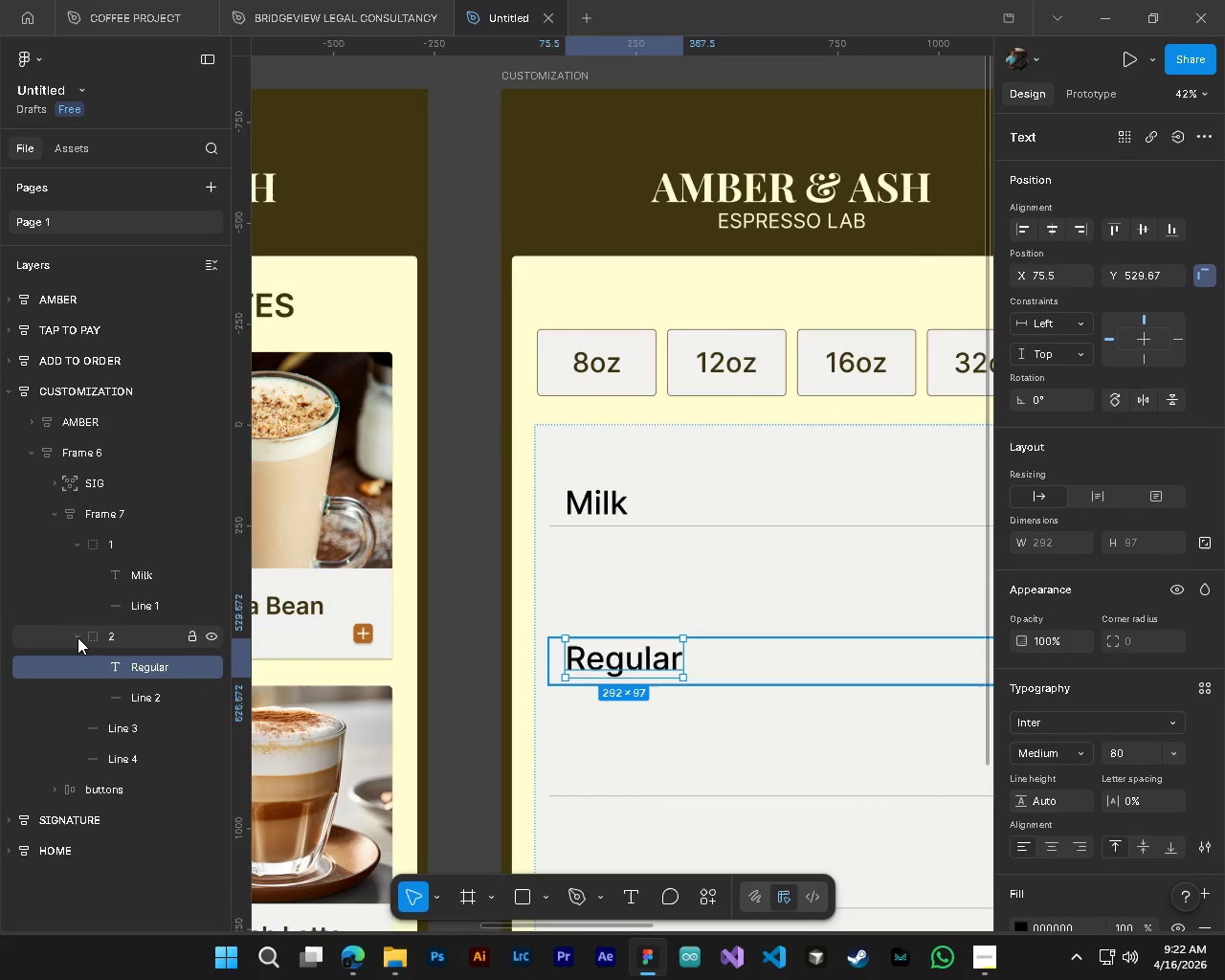 
left_click([77, 637])
 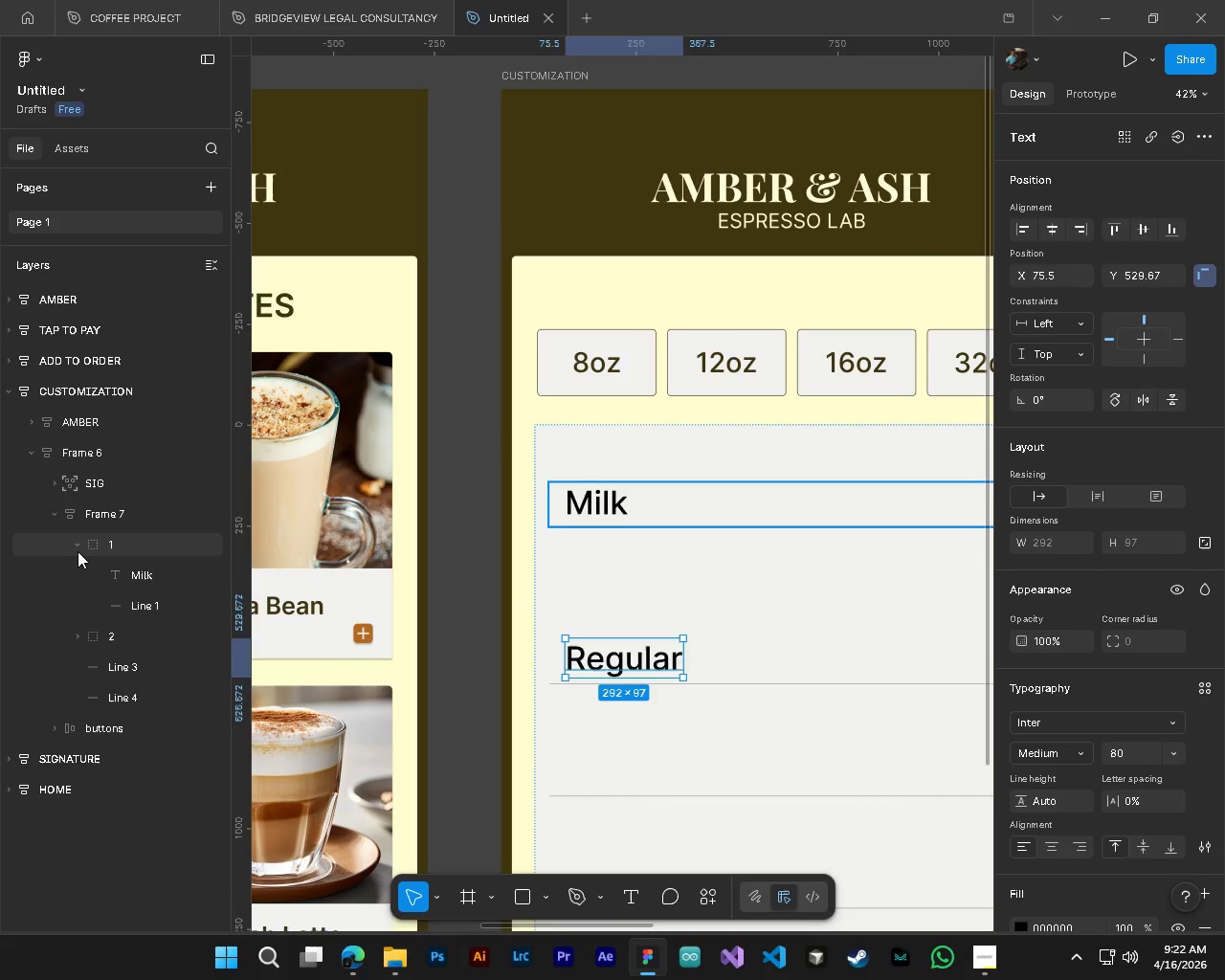 
left_click([76, 546])
 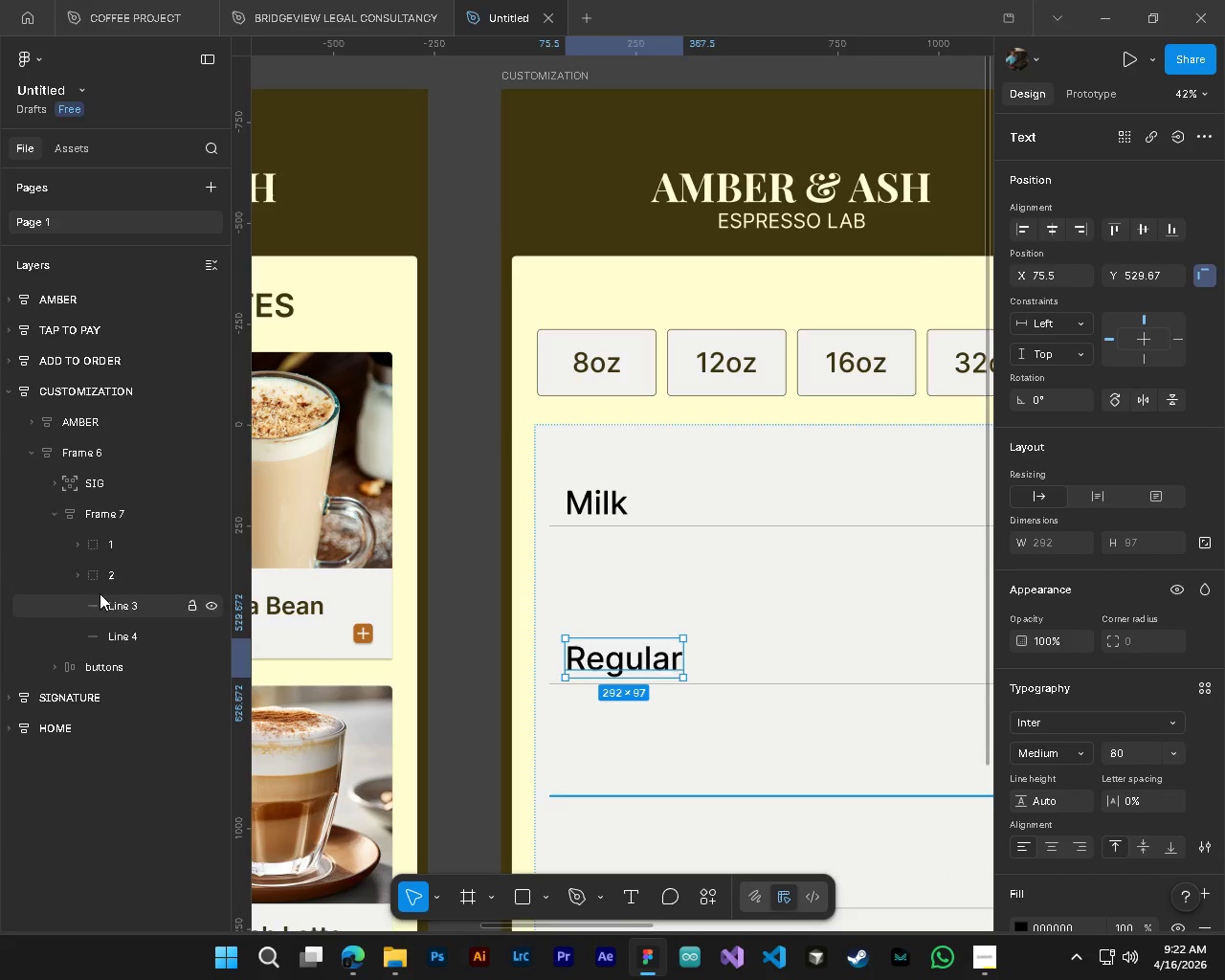 
left_click([99, 576])
 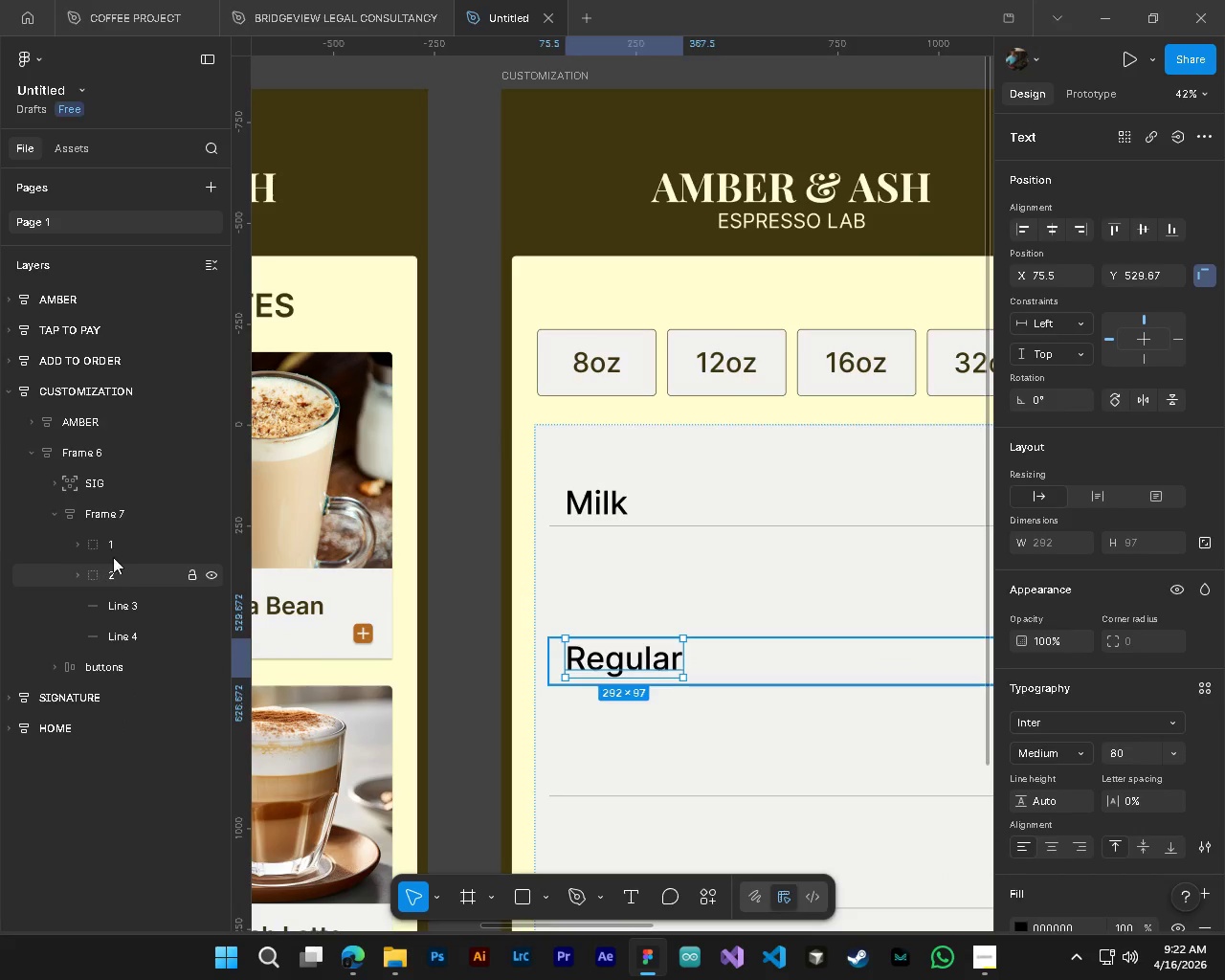 
hold_key(key=ControlLeft, duration=1.12)
left_click([117, 551])
 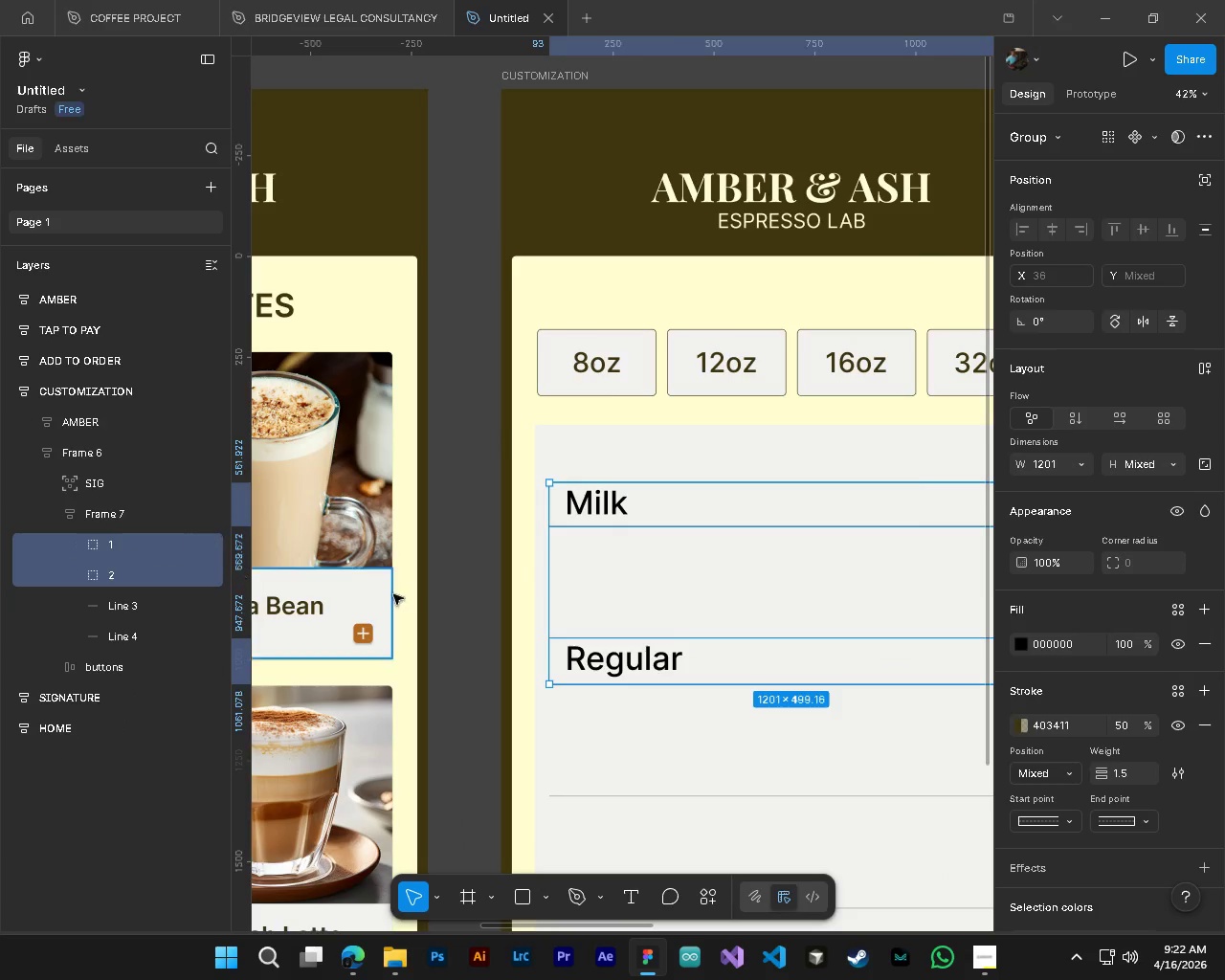 
hold_key(key=AltLeft, duration=0.41)
scroll: coordinate [541, 659], scroll_direction: down, amount: 5.0
 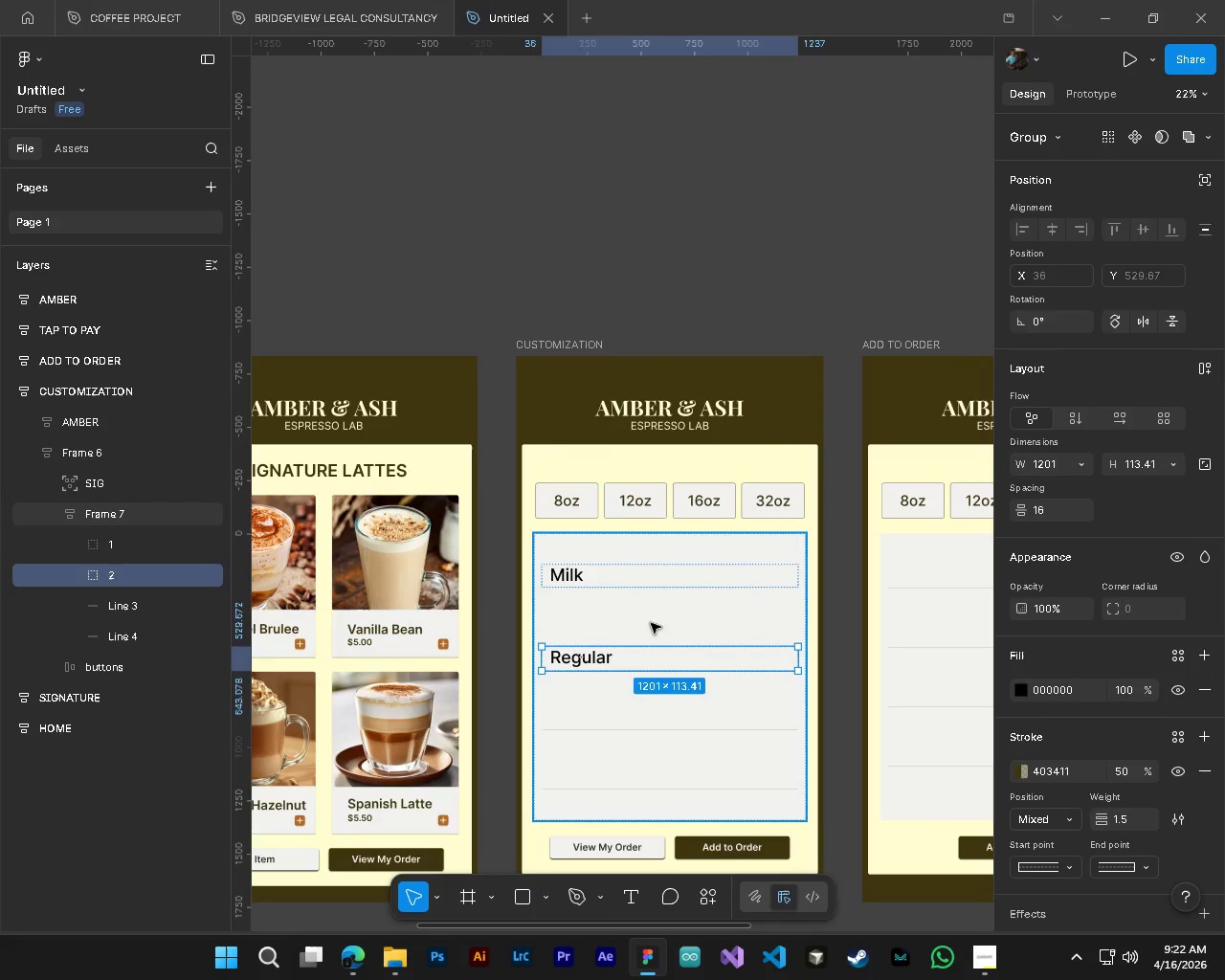 
left_click_drag(start_coordinate=[635, 657], to_coordinate=[643, 611])
 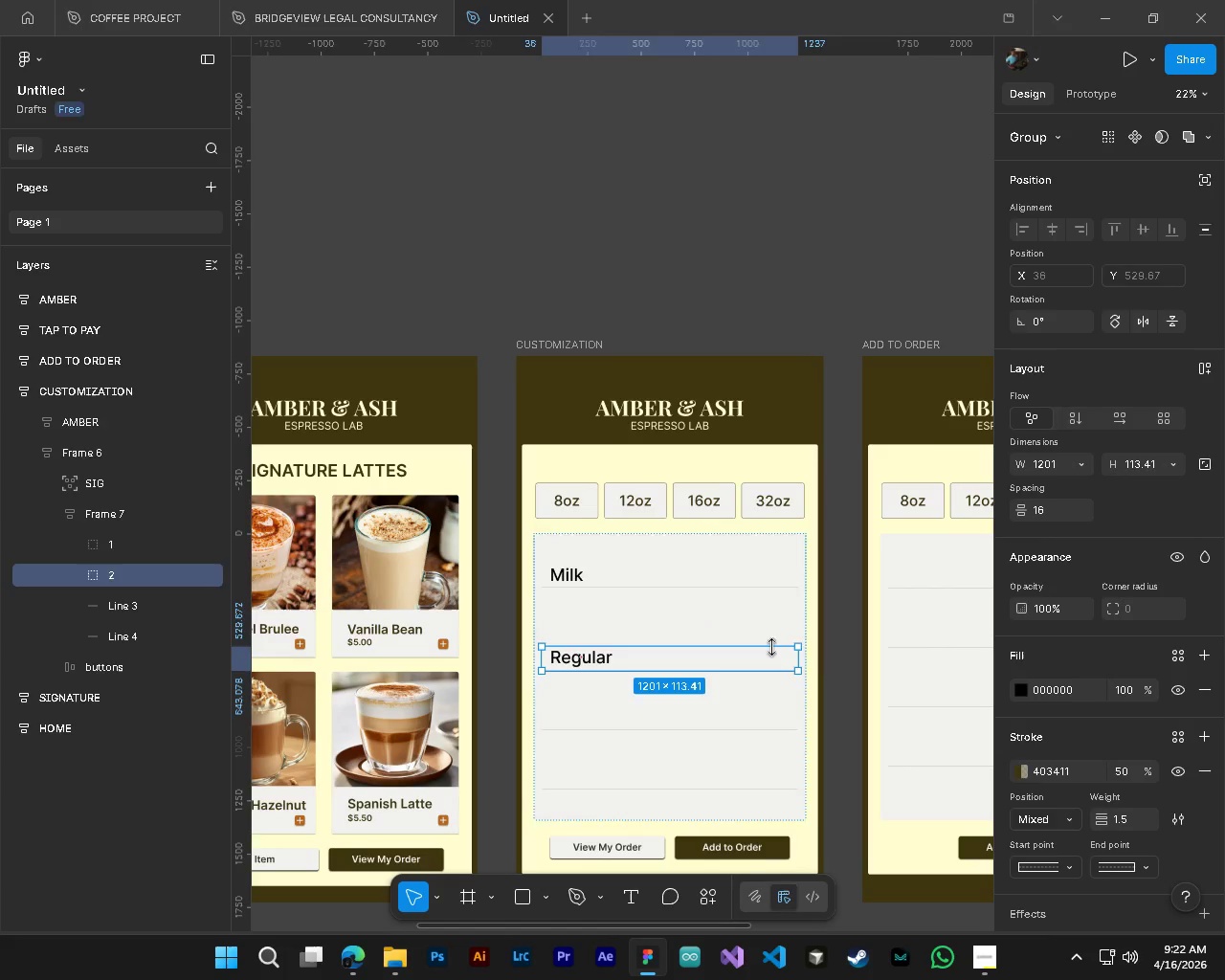 
scroll: coordinate [1054, 634], scroll_direction: down, amount: 5.0
 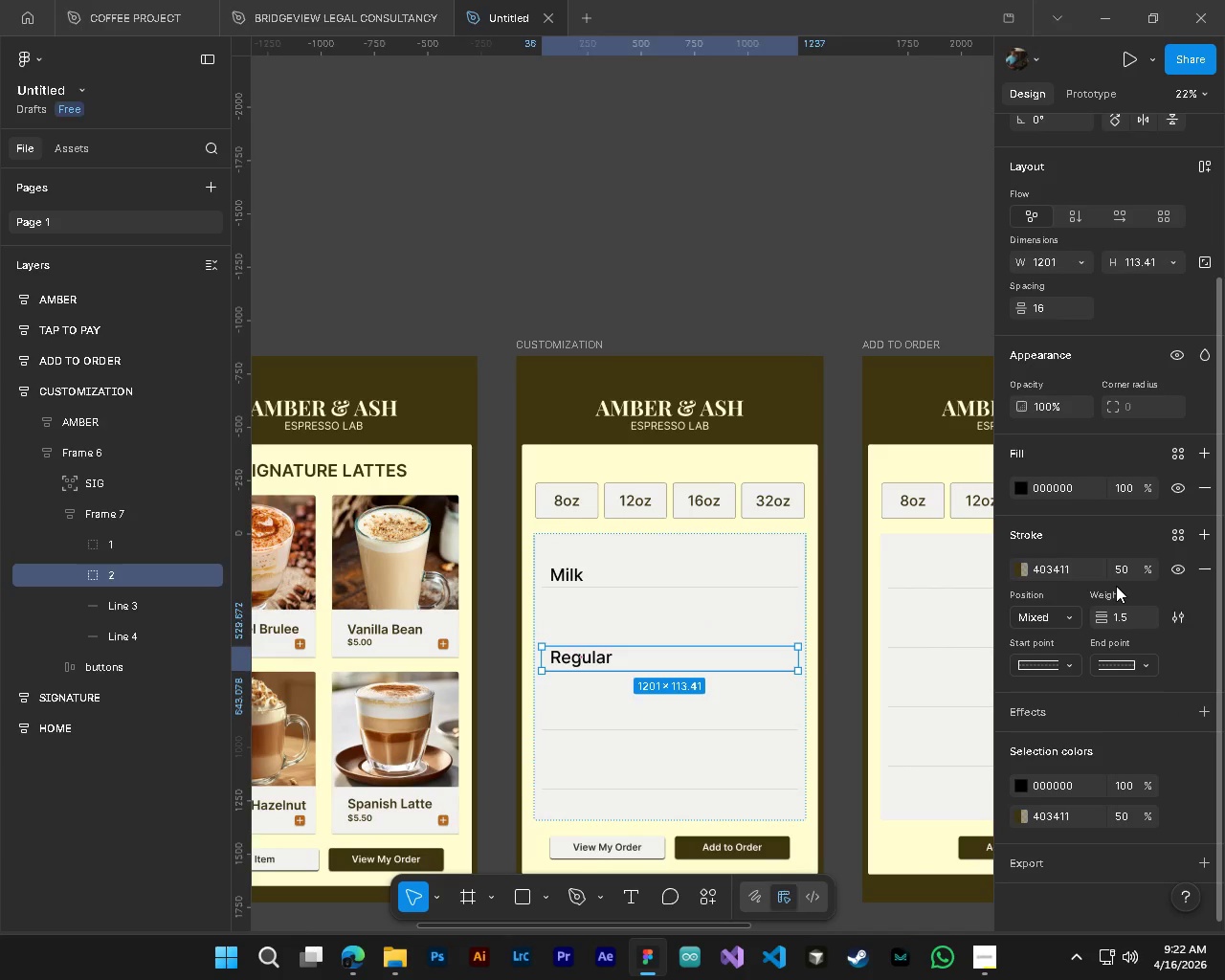 
hold_key(key=ControlLeft, duration=1.3)
hold_key(key=AltLeft, duration=1.22)
scroll: coordinate [554, 756], scroll_direction: up, amount: 4.0
 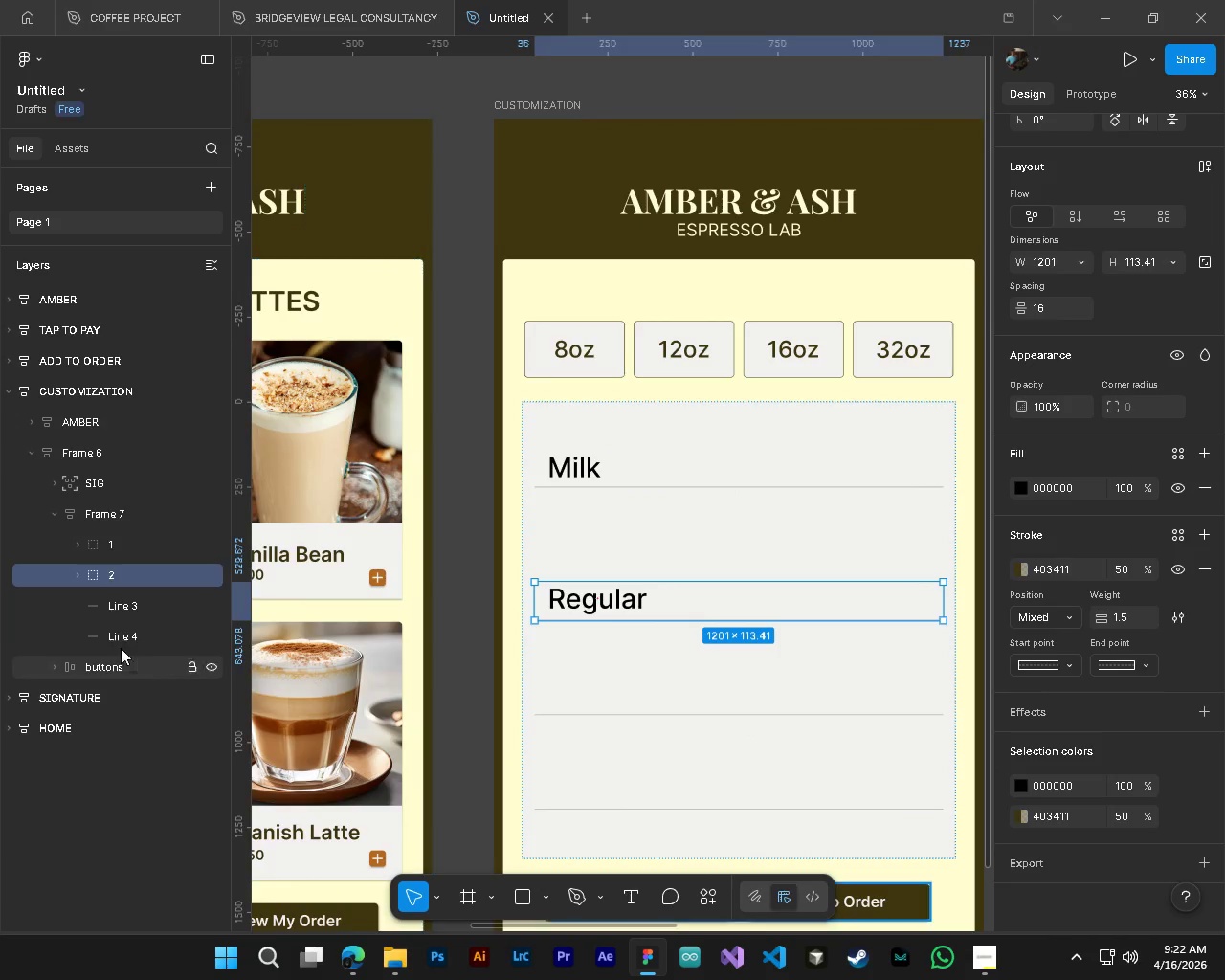 
left_click([113, 608])
 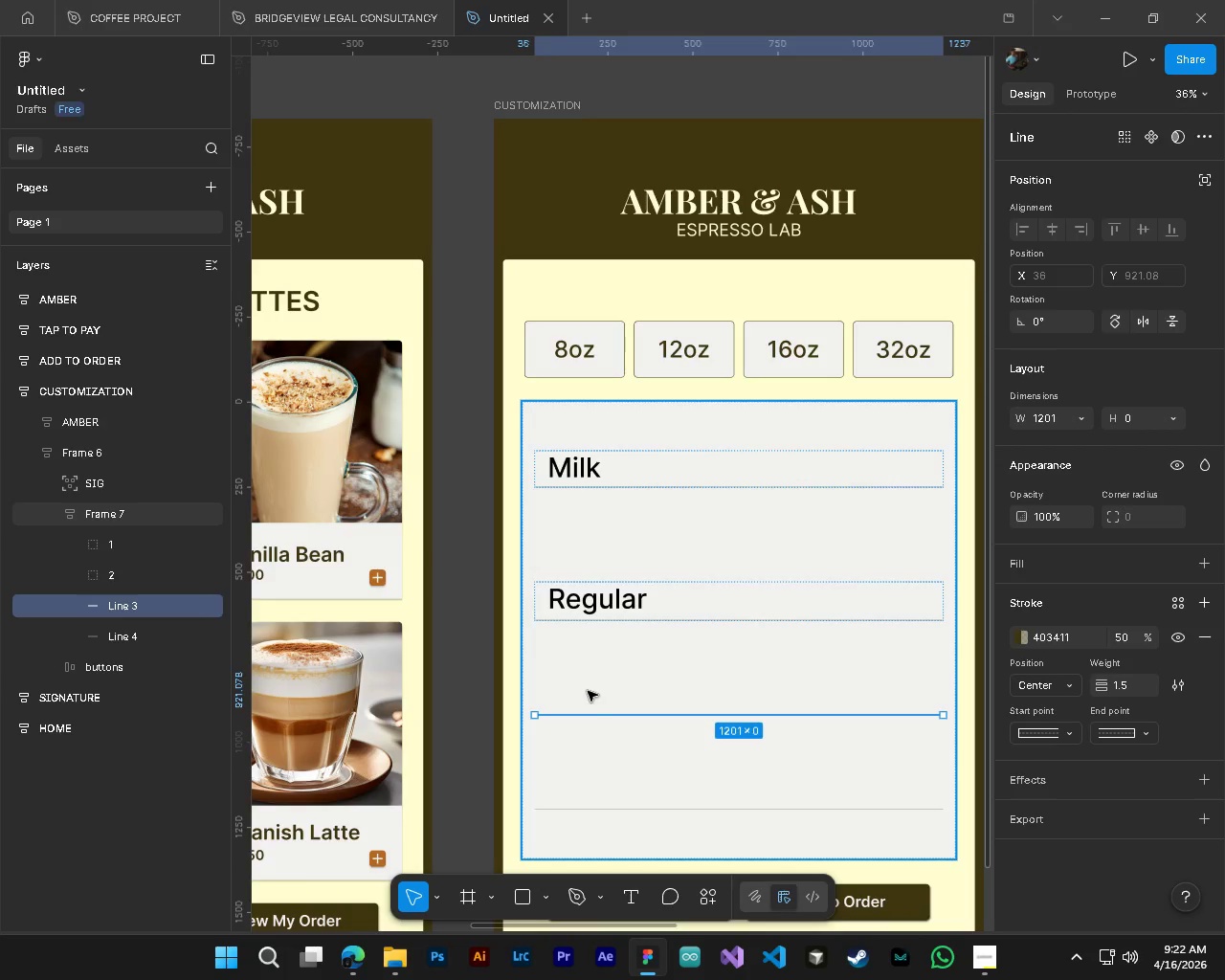 
scroll: coordinate [589, 702], scroll_direction: down, amount: 4.0
 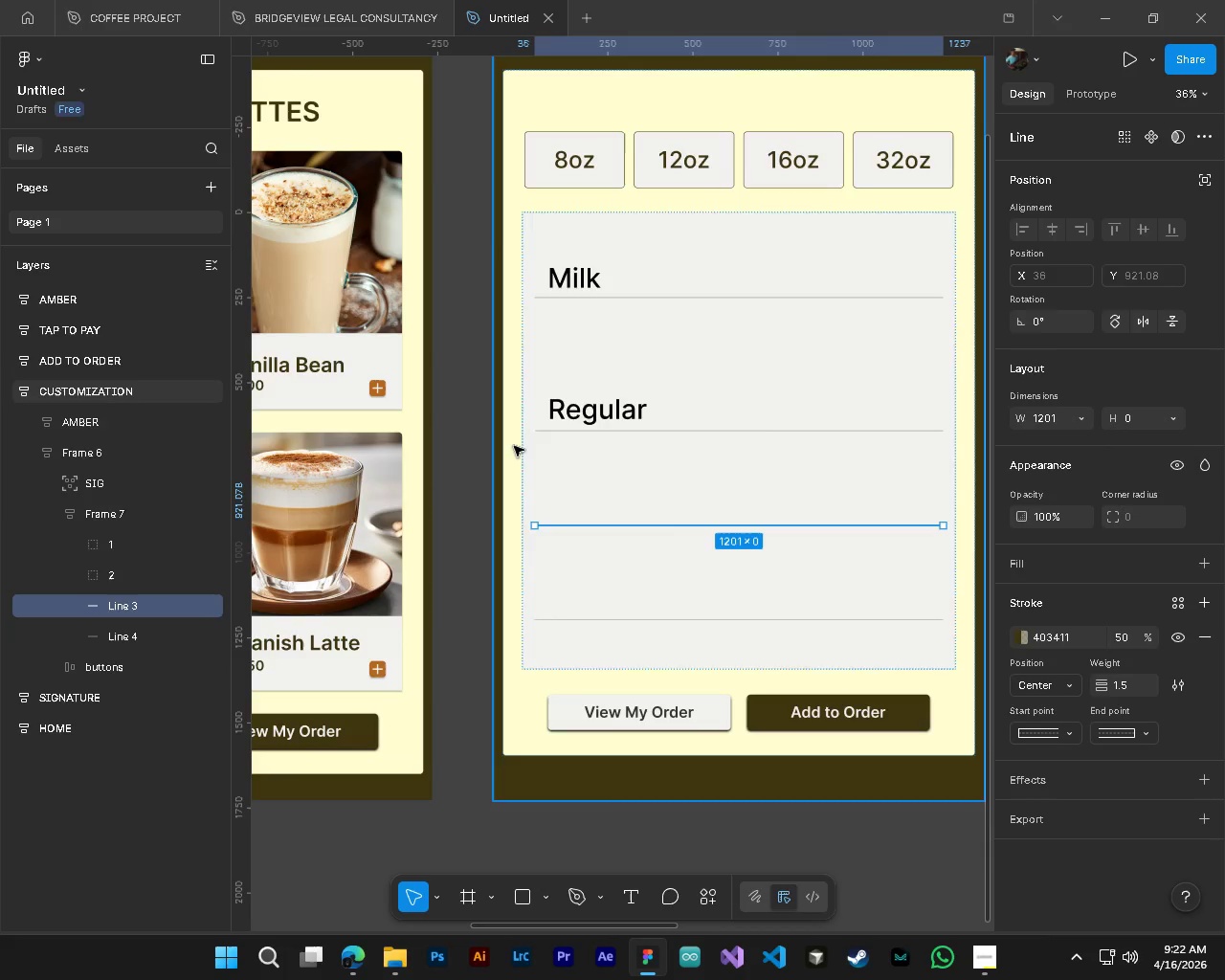 
wait(5.46)
 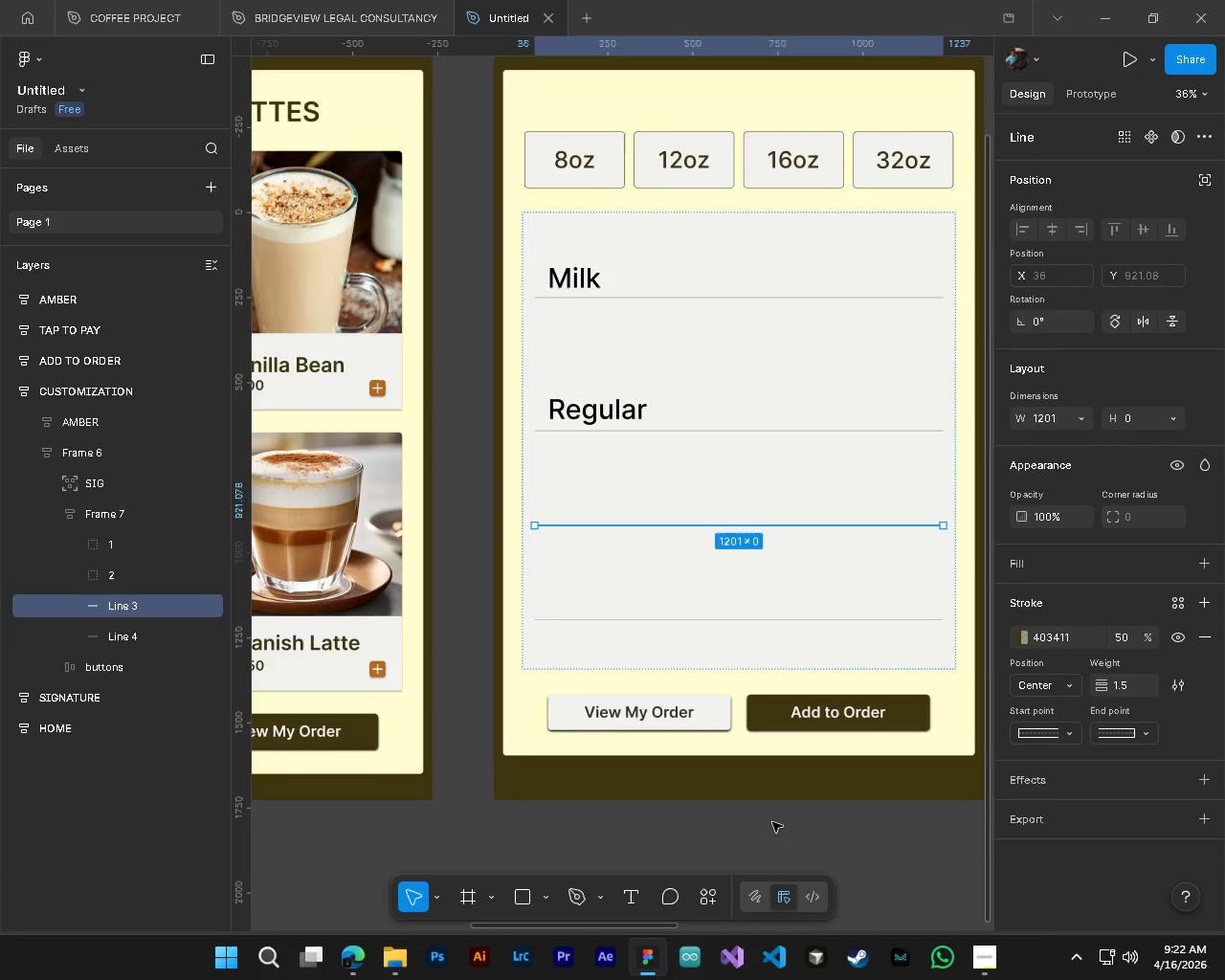 
hold_key(key=ControlLeft, duration=0.55)
left_click([607, 423])
 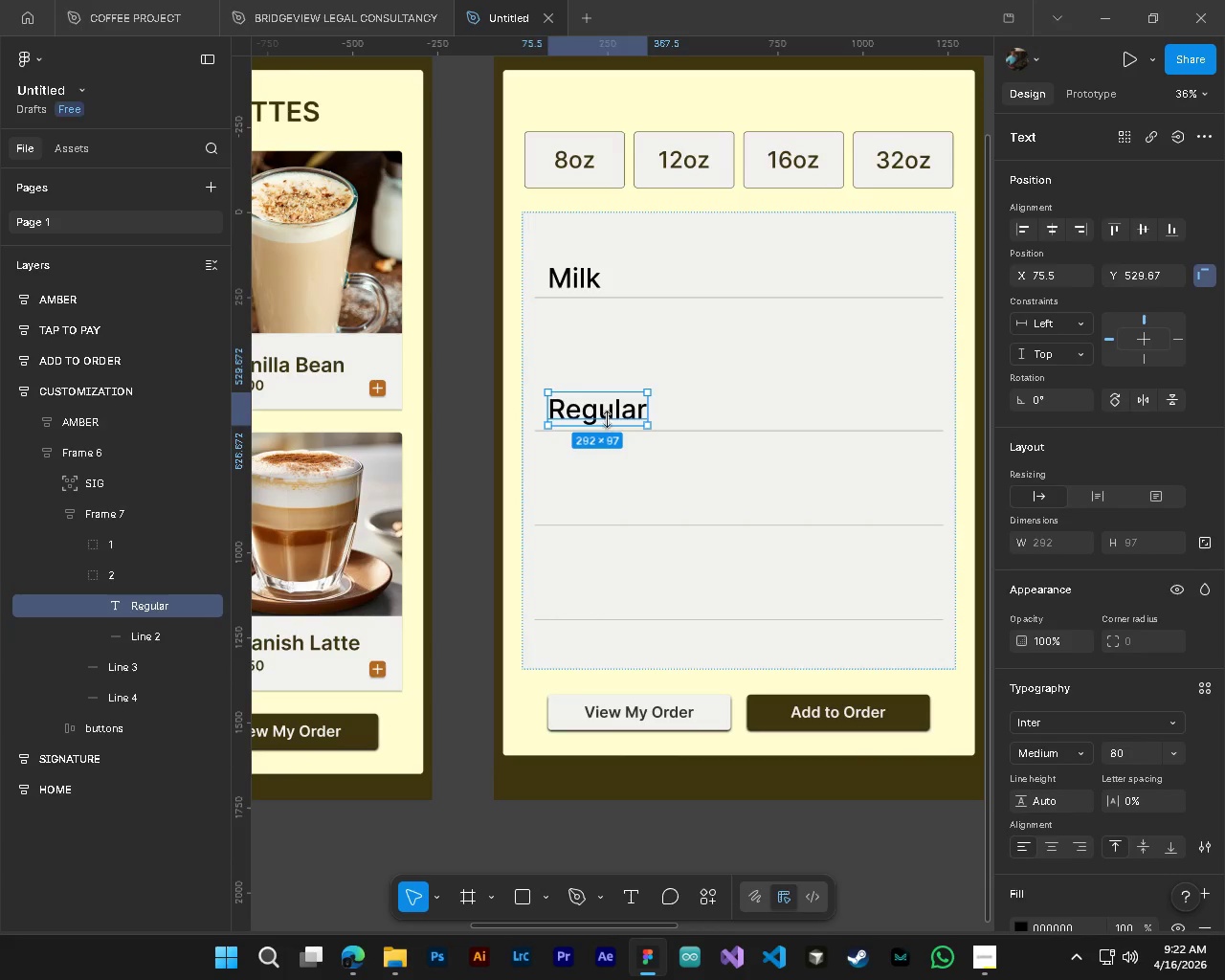 
hold_key(key=AltLeft, duration=1.48)
left_click_drag(start_coordinate=[607, 413], to_coordinate=[607, 479])
 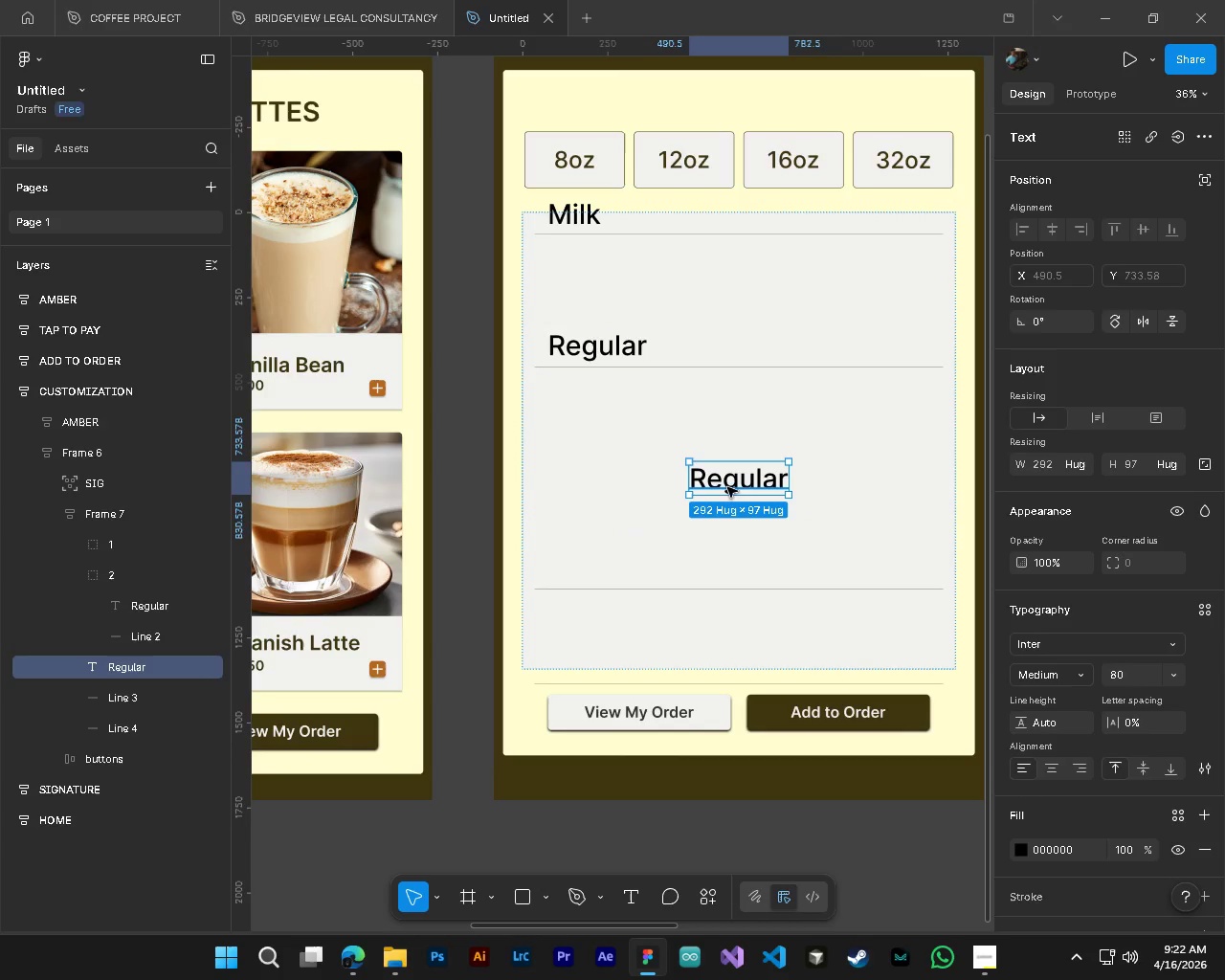 
left_click_drag(start_coordinate=[734, 482], to_coordinate=[736, 559])
 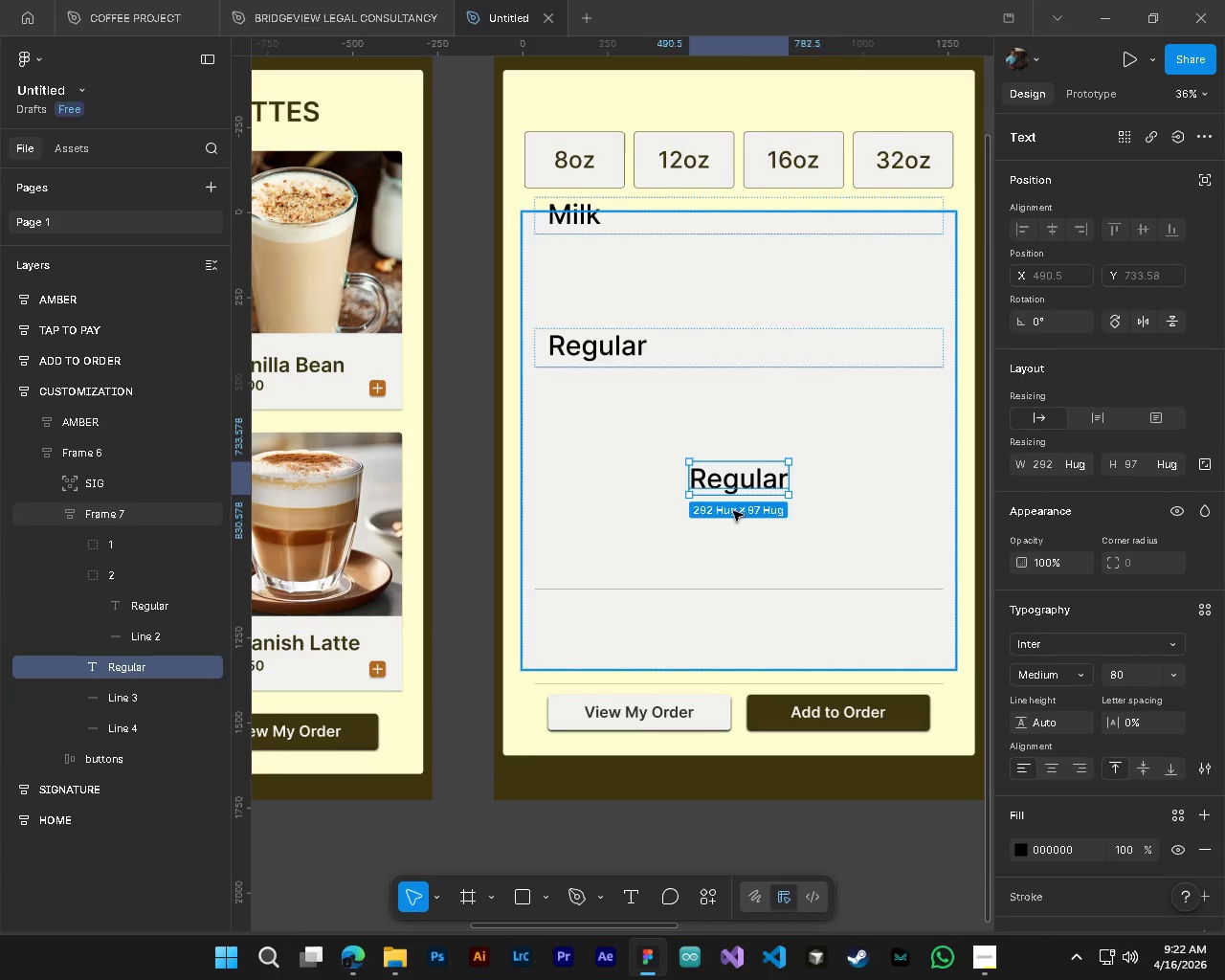 
type(tAlmond)
 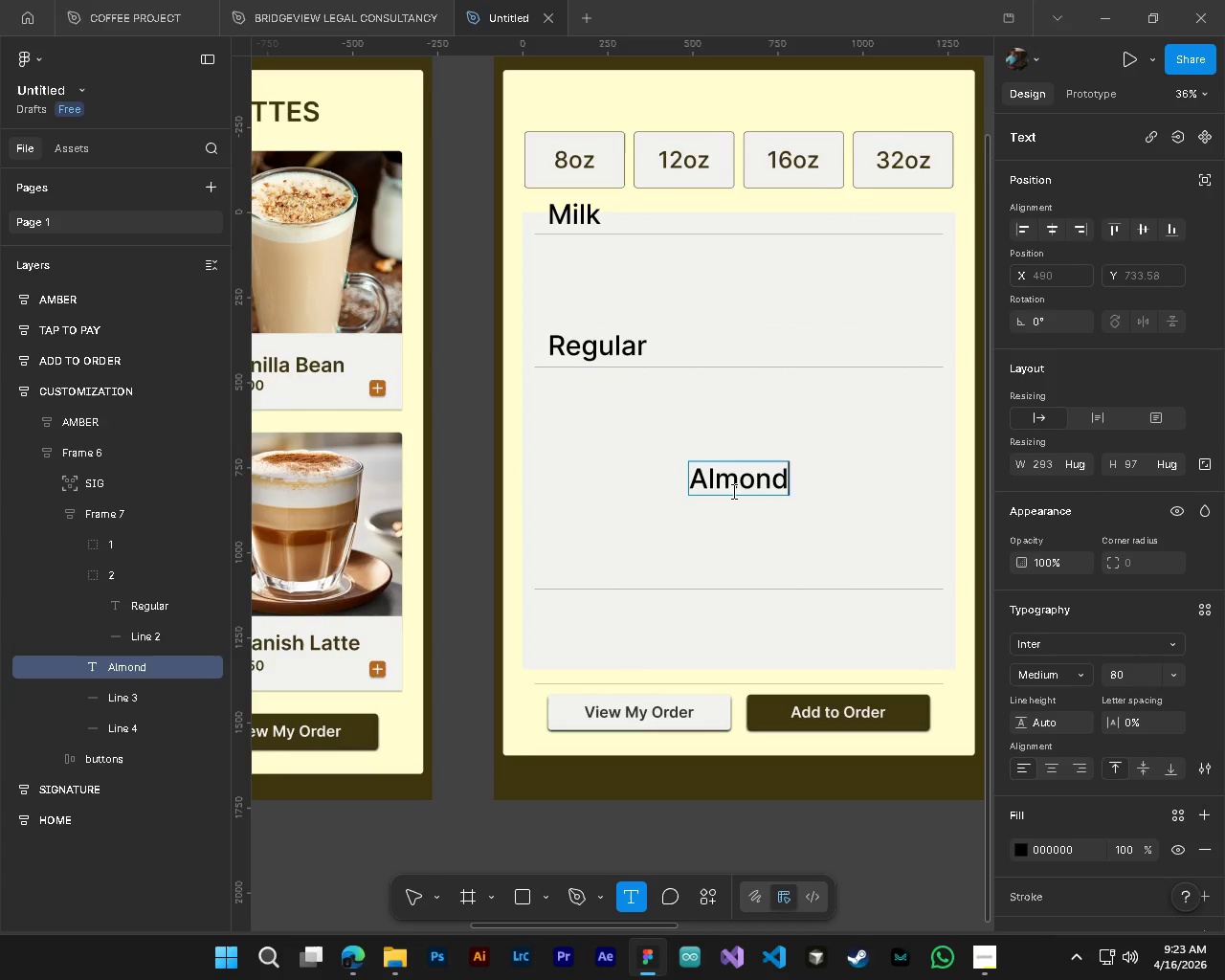 
type( Milk)
 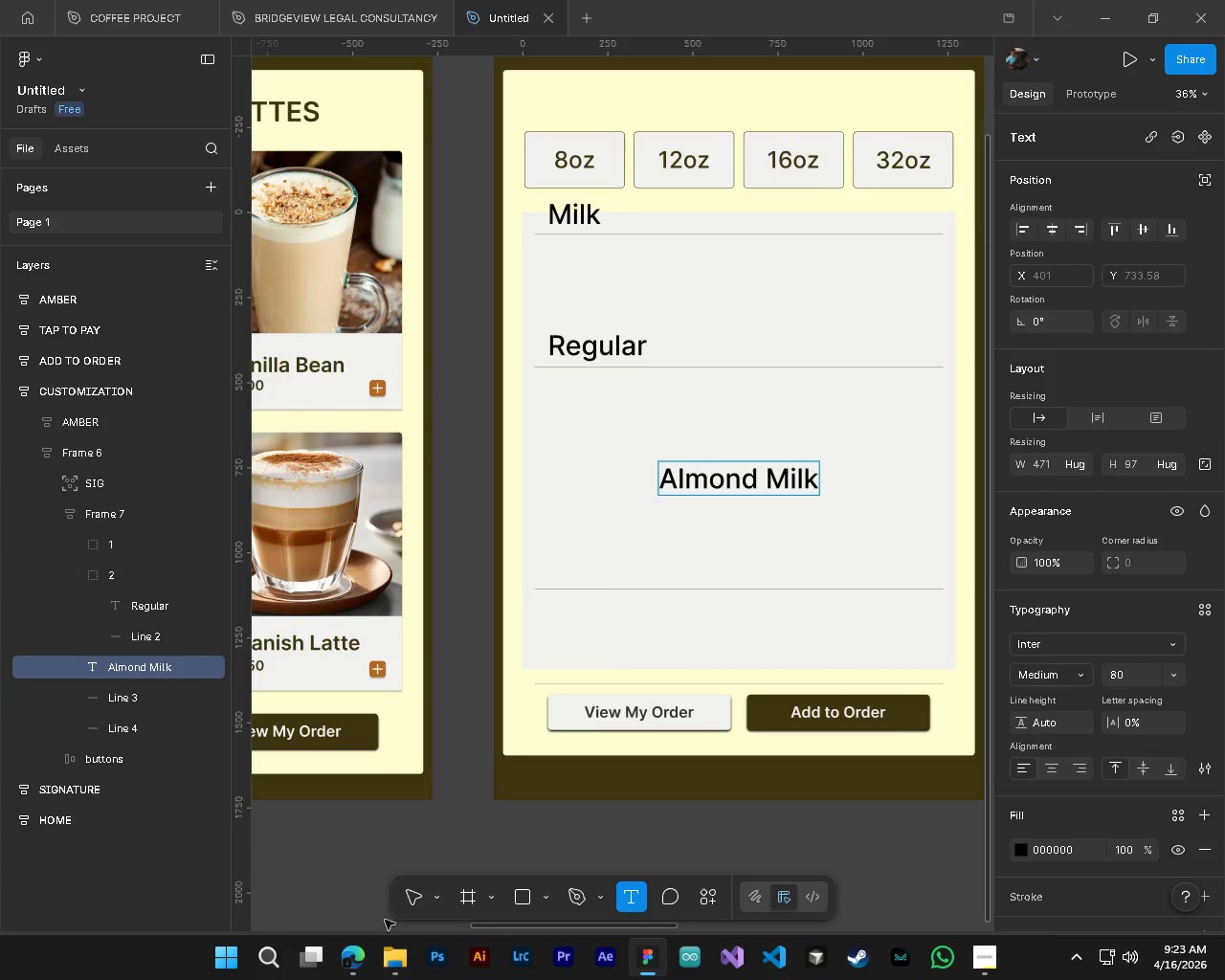 
left_click([408, 906])
 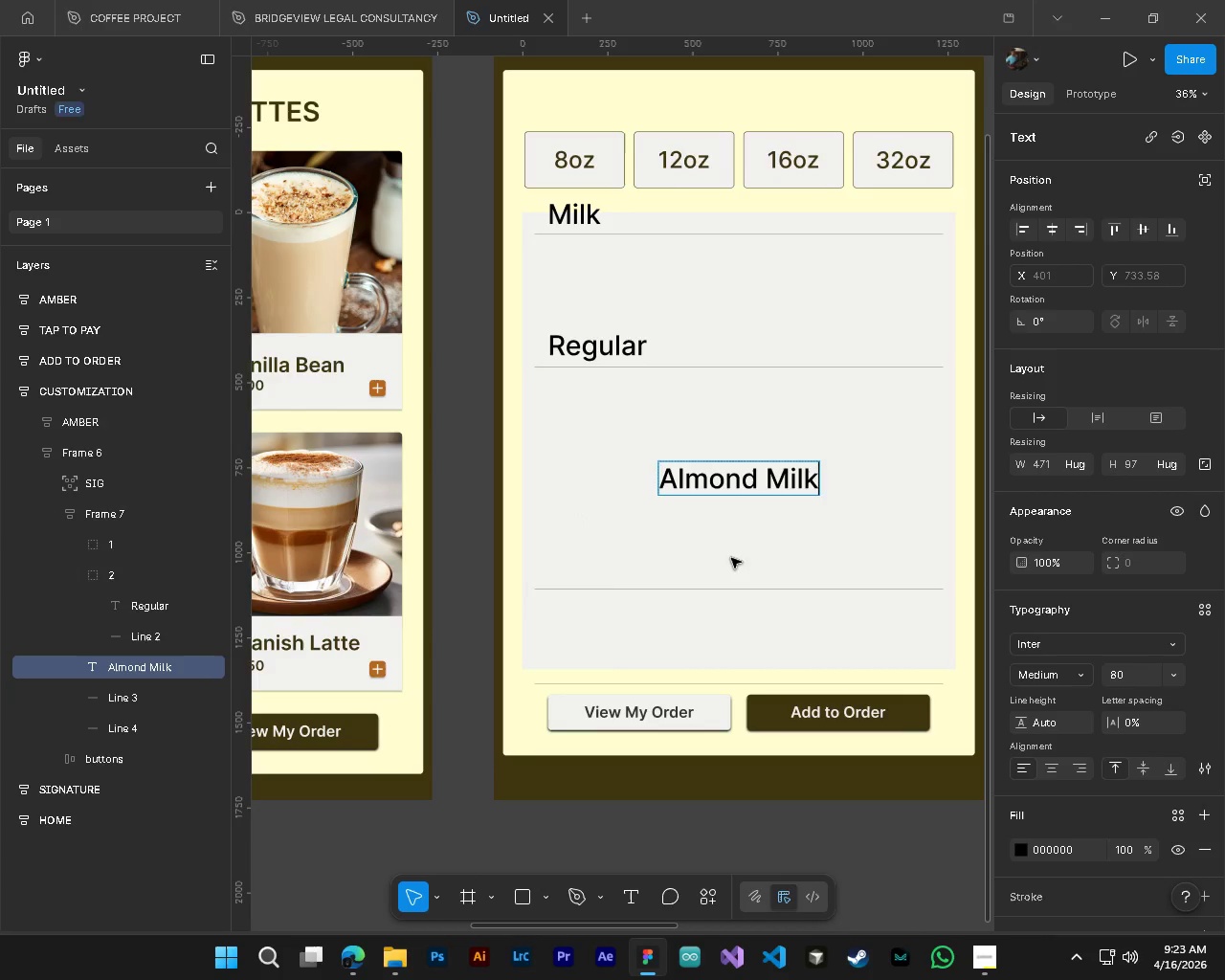 
left_click([487, 597])
 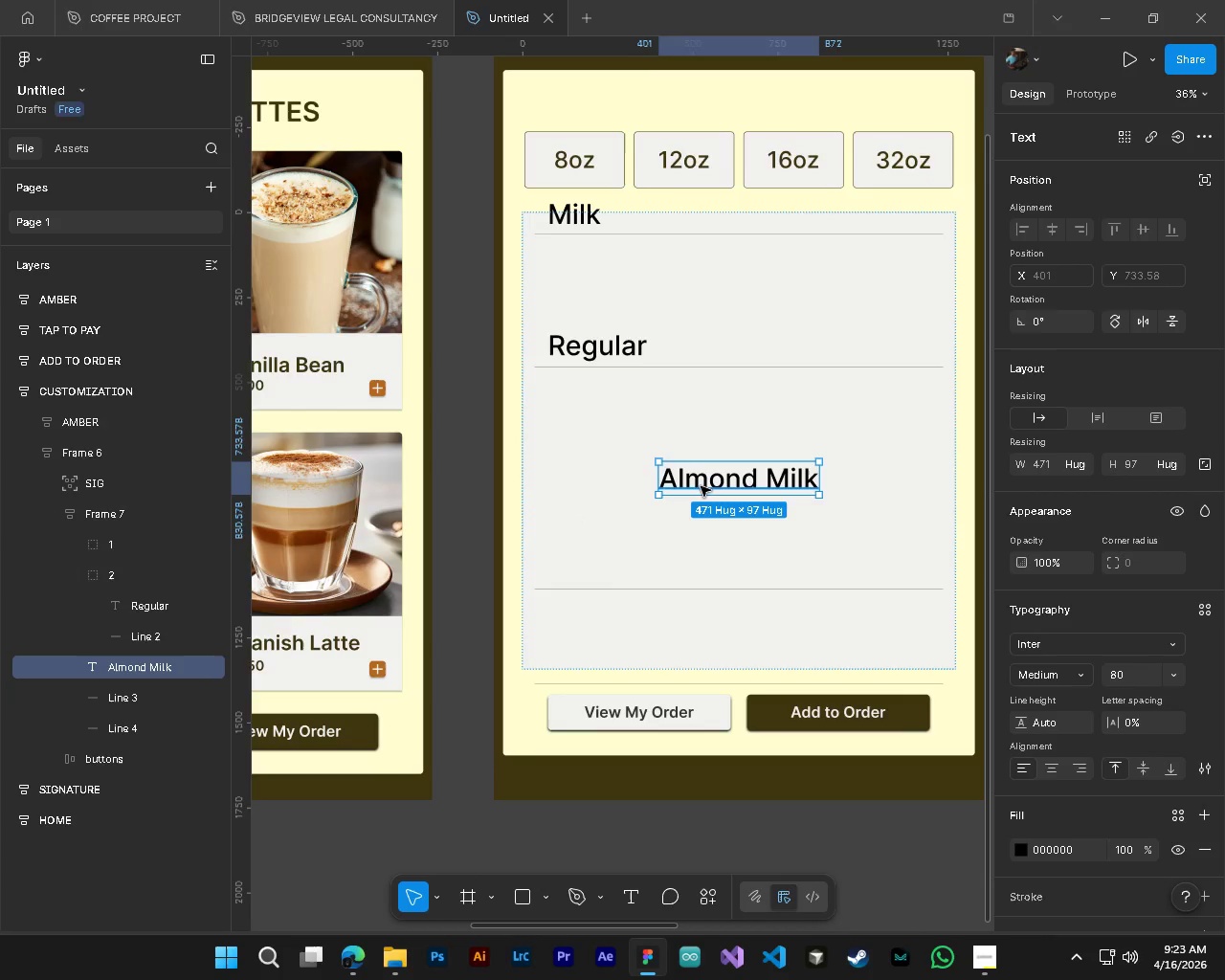 
left_click_drag(start_coordinate=[701, 486], to_coordinate=[592, 484])
 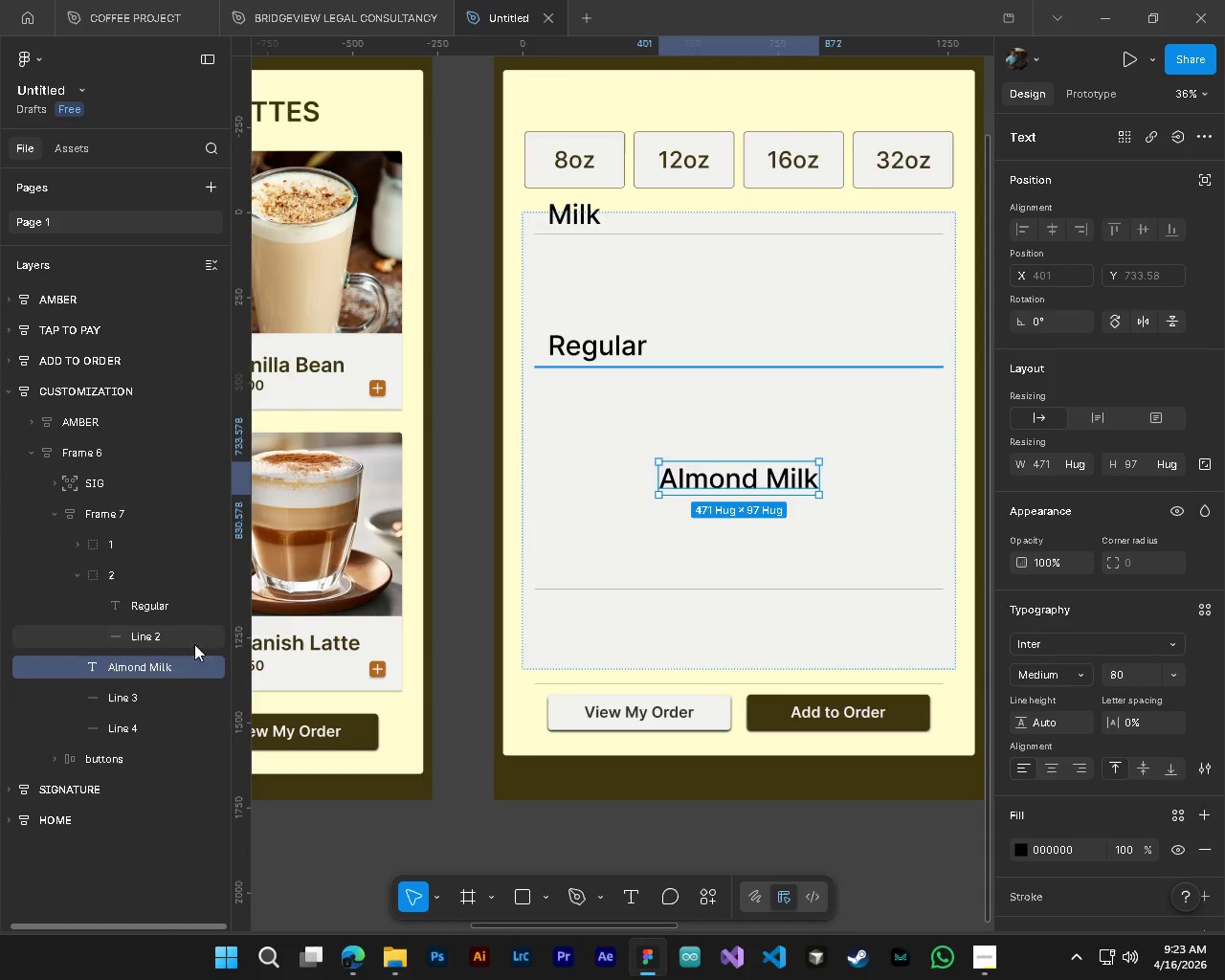 
key(Alt+AltLeft)
 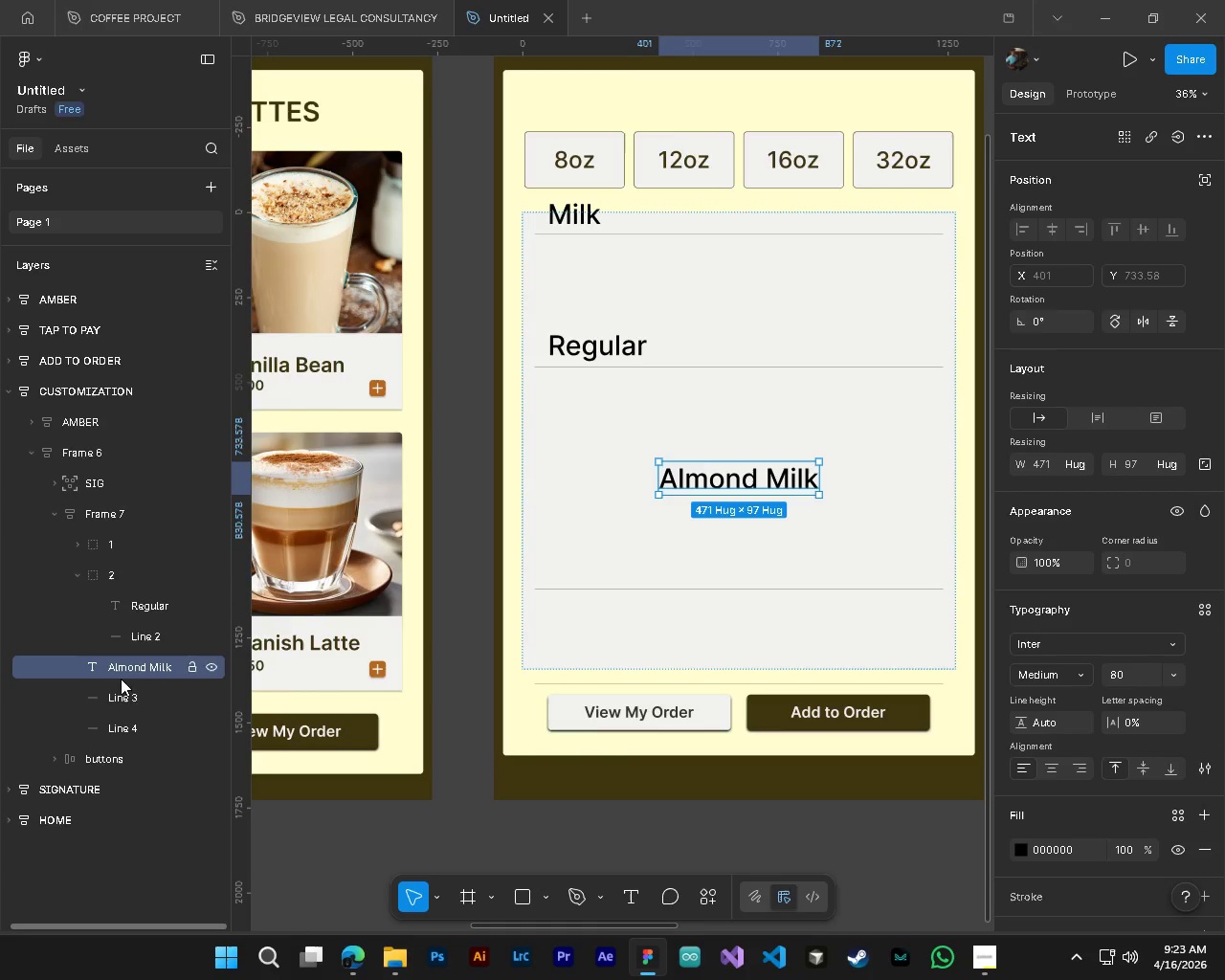 
left_click([125, 701])
 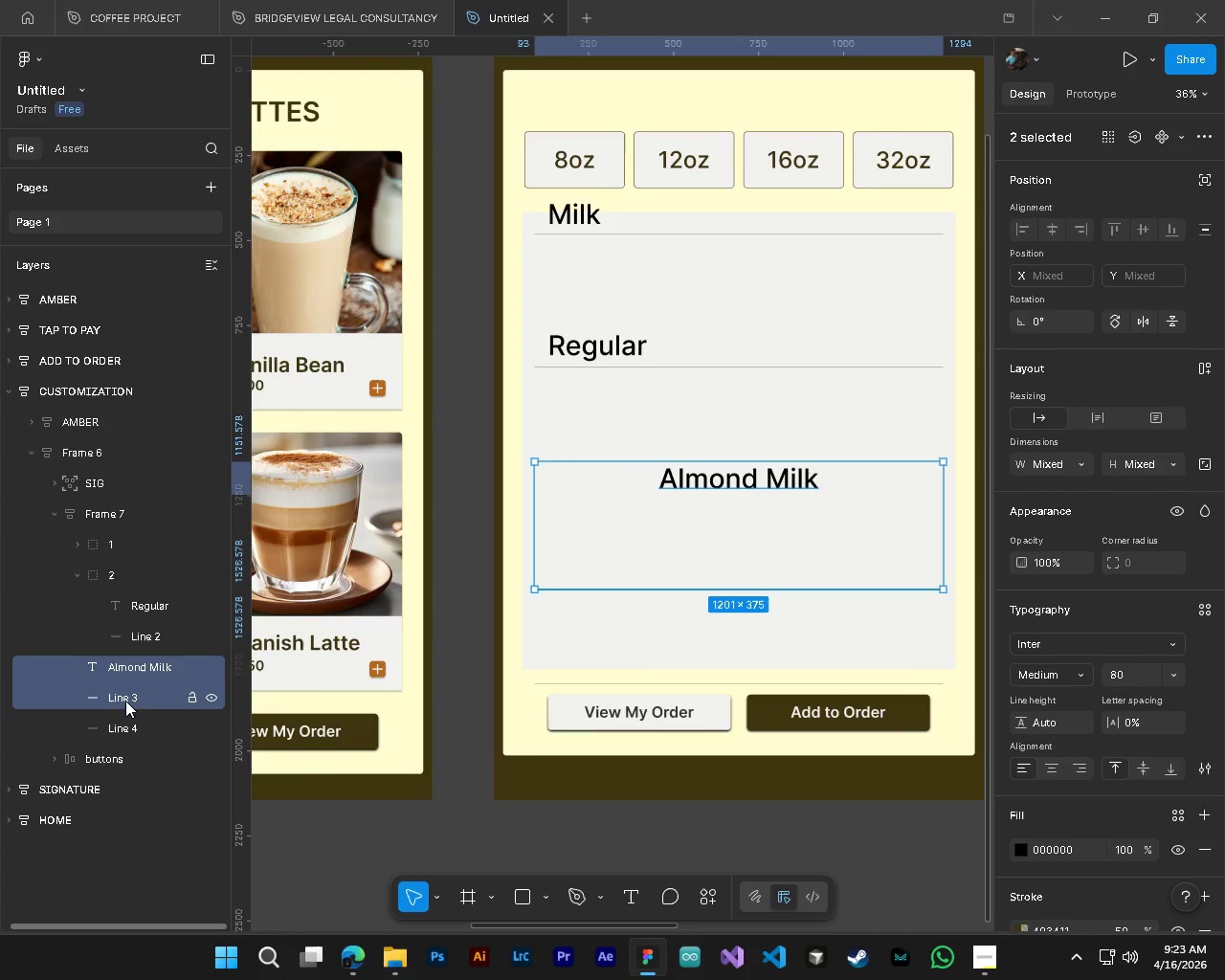 
key(Control+G)
 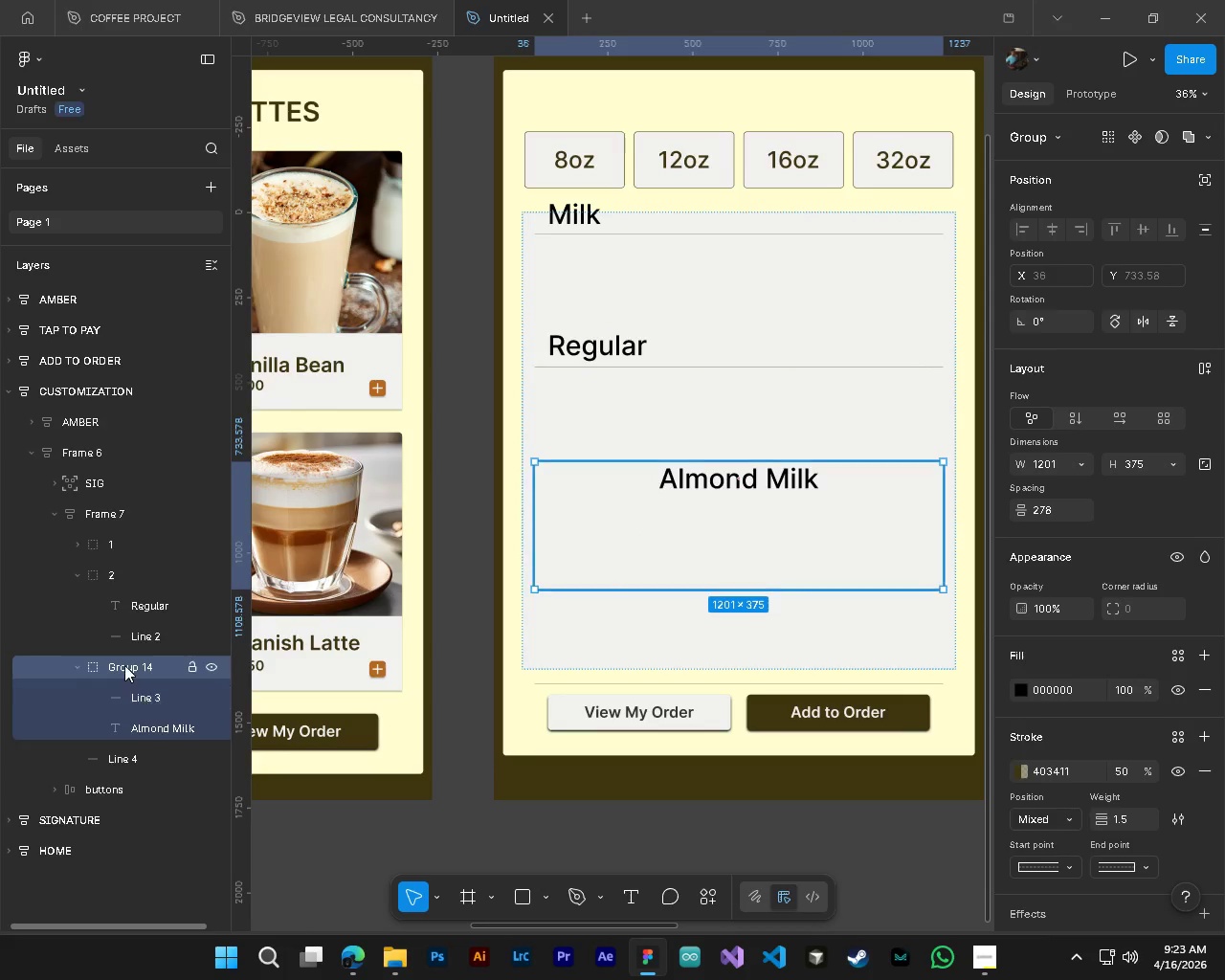 
double_click([124, 665])
 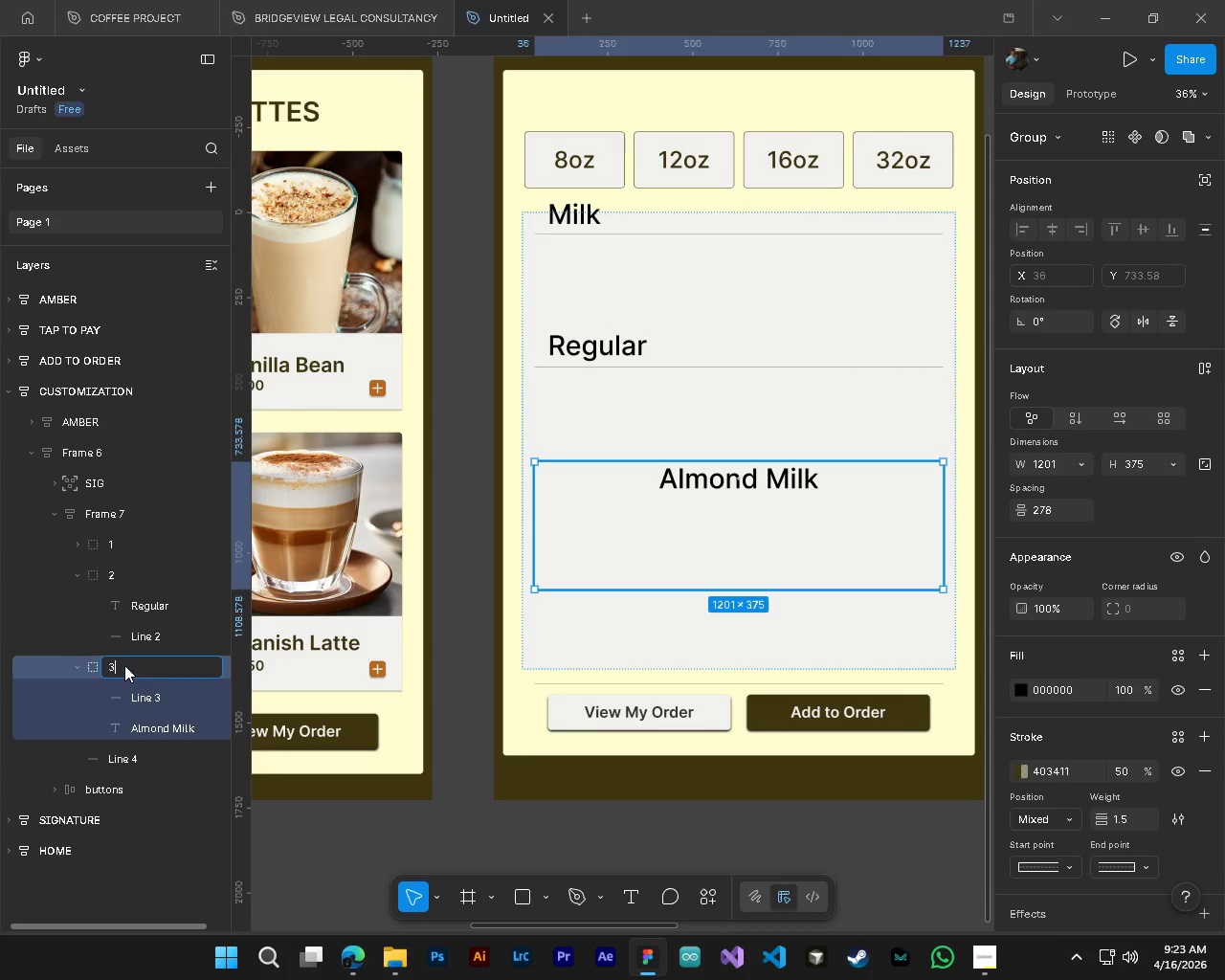 
key(3)
 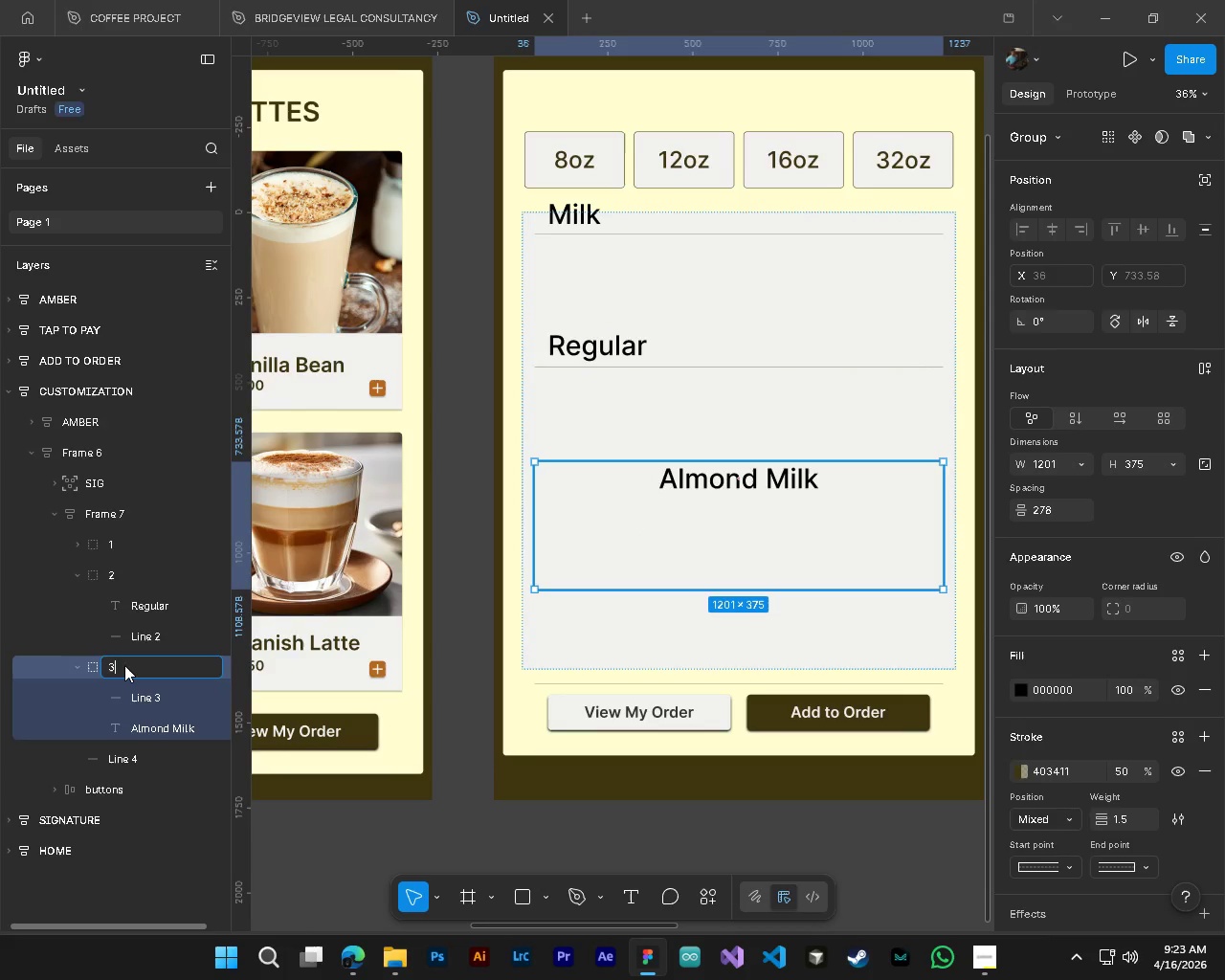 
key(NumpadEnter)
 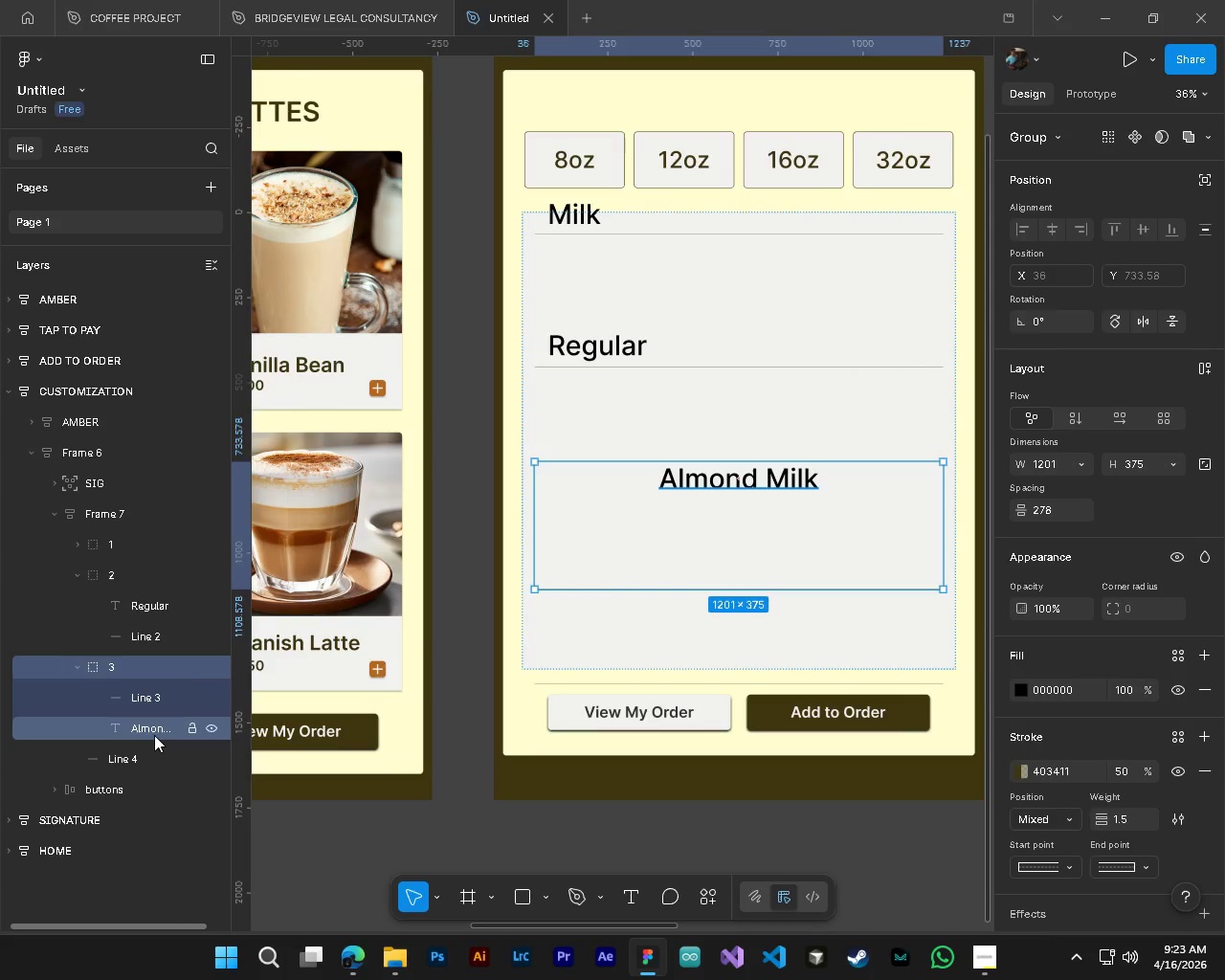 
left_click_drag(start_coordinate=[150, 733], to_coordinate=[147, 707])
 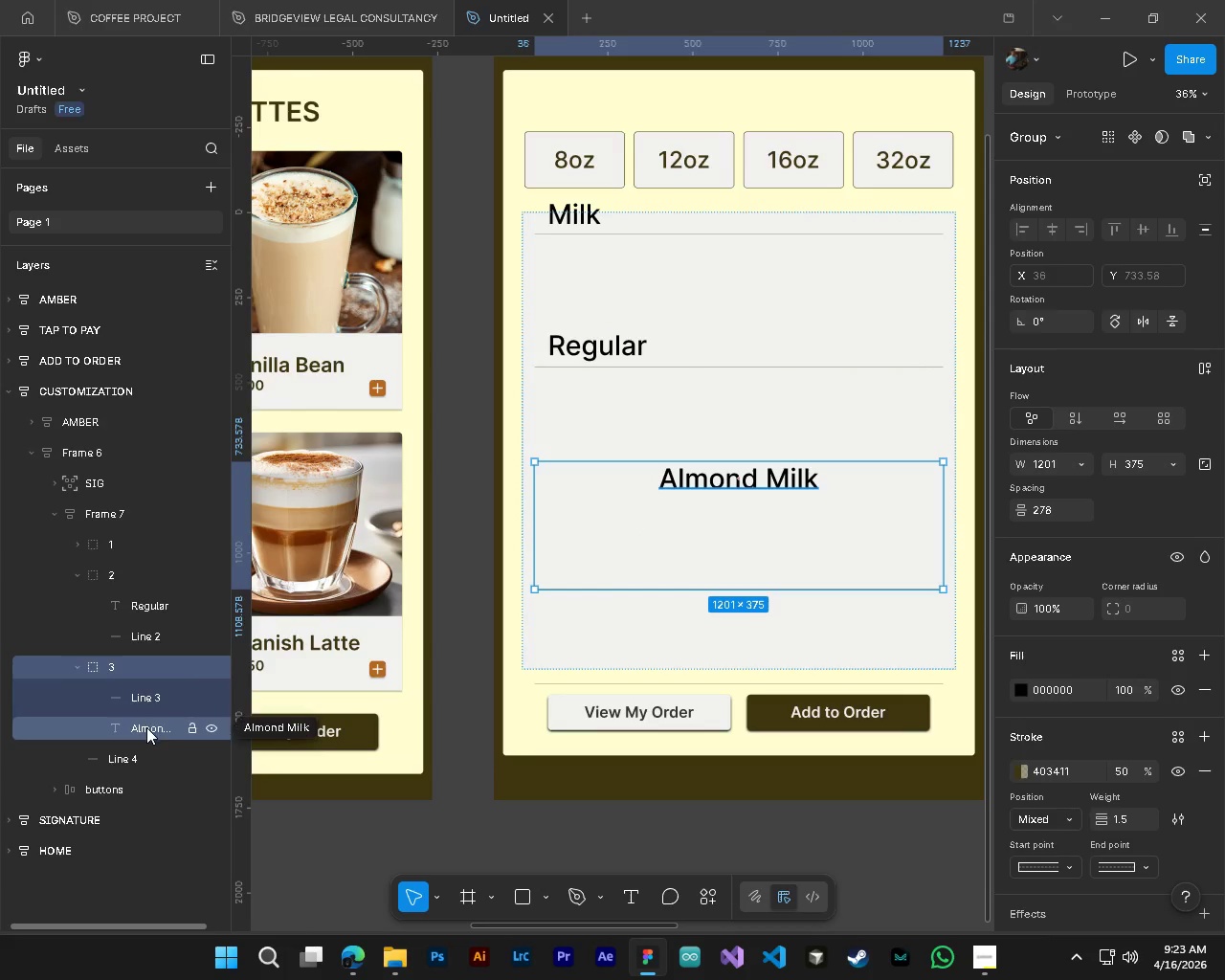 
left_click([146, 727])
 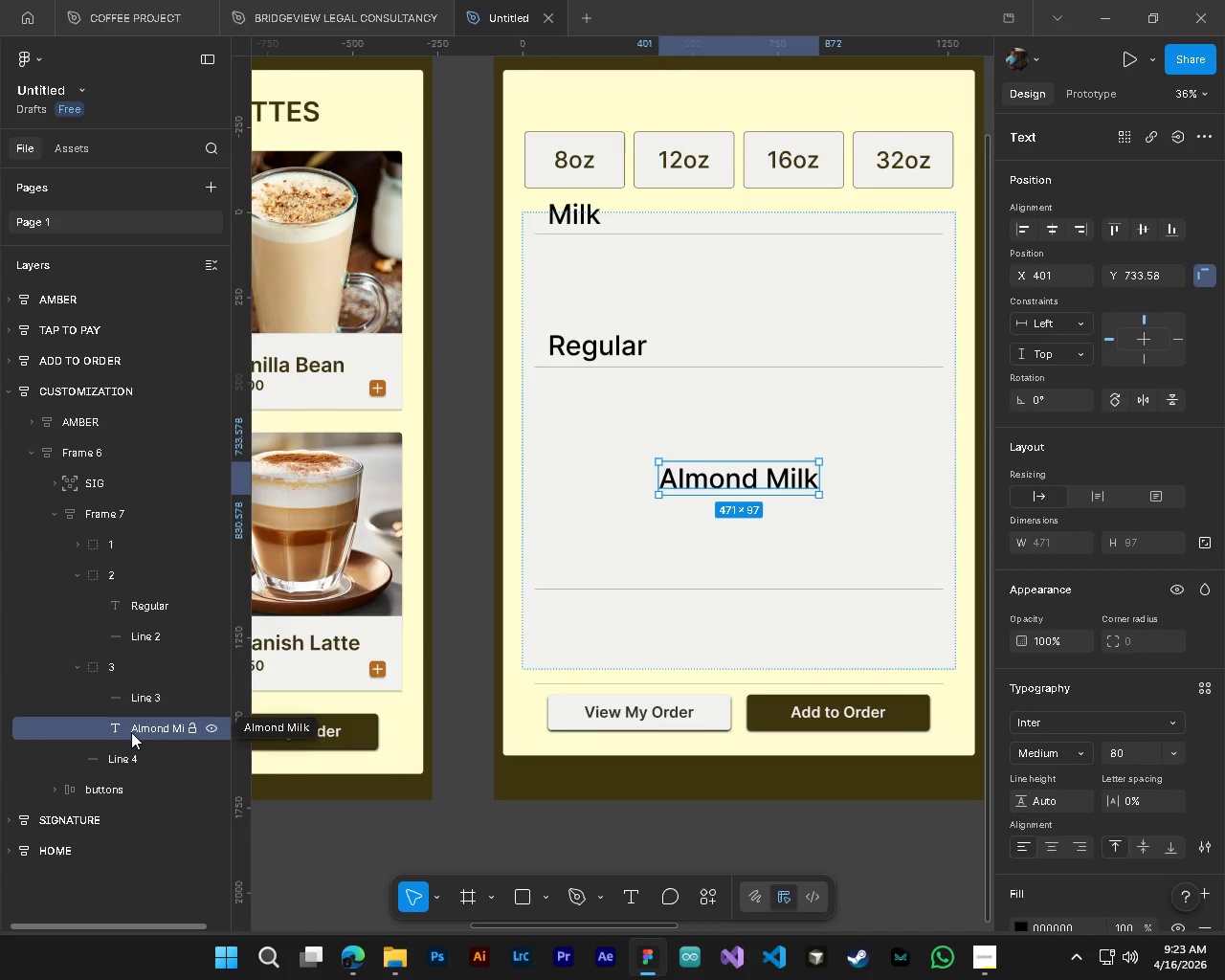 
left_click_drag(start_coordinate=[132, 730], to_coordinate=[137, 687])
 